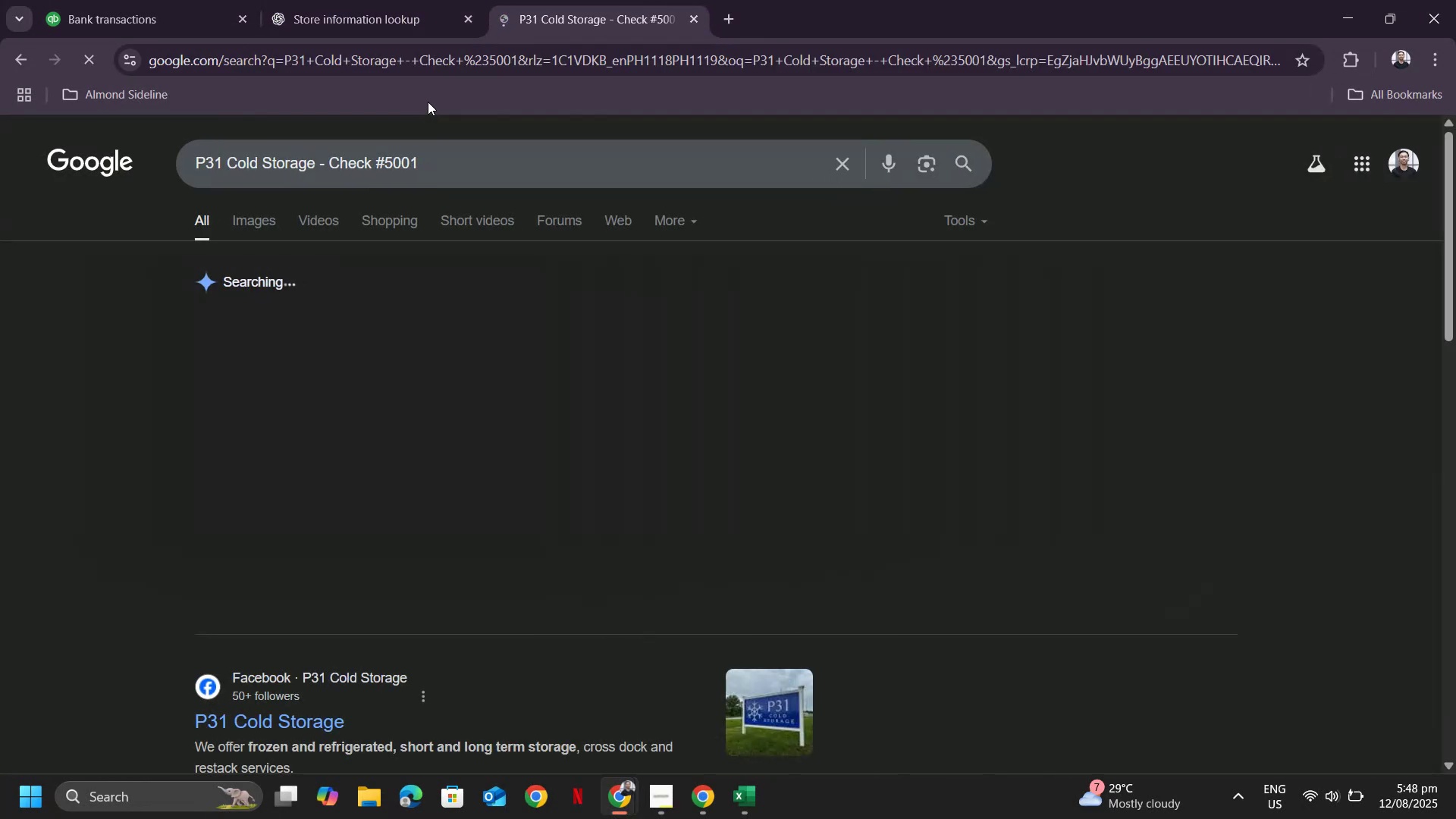 
scroll: coordinate [825, 445], scroll_direction: down, amount: 2.0
 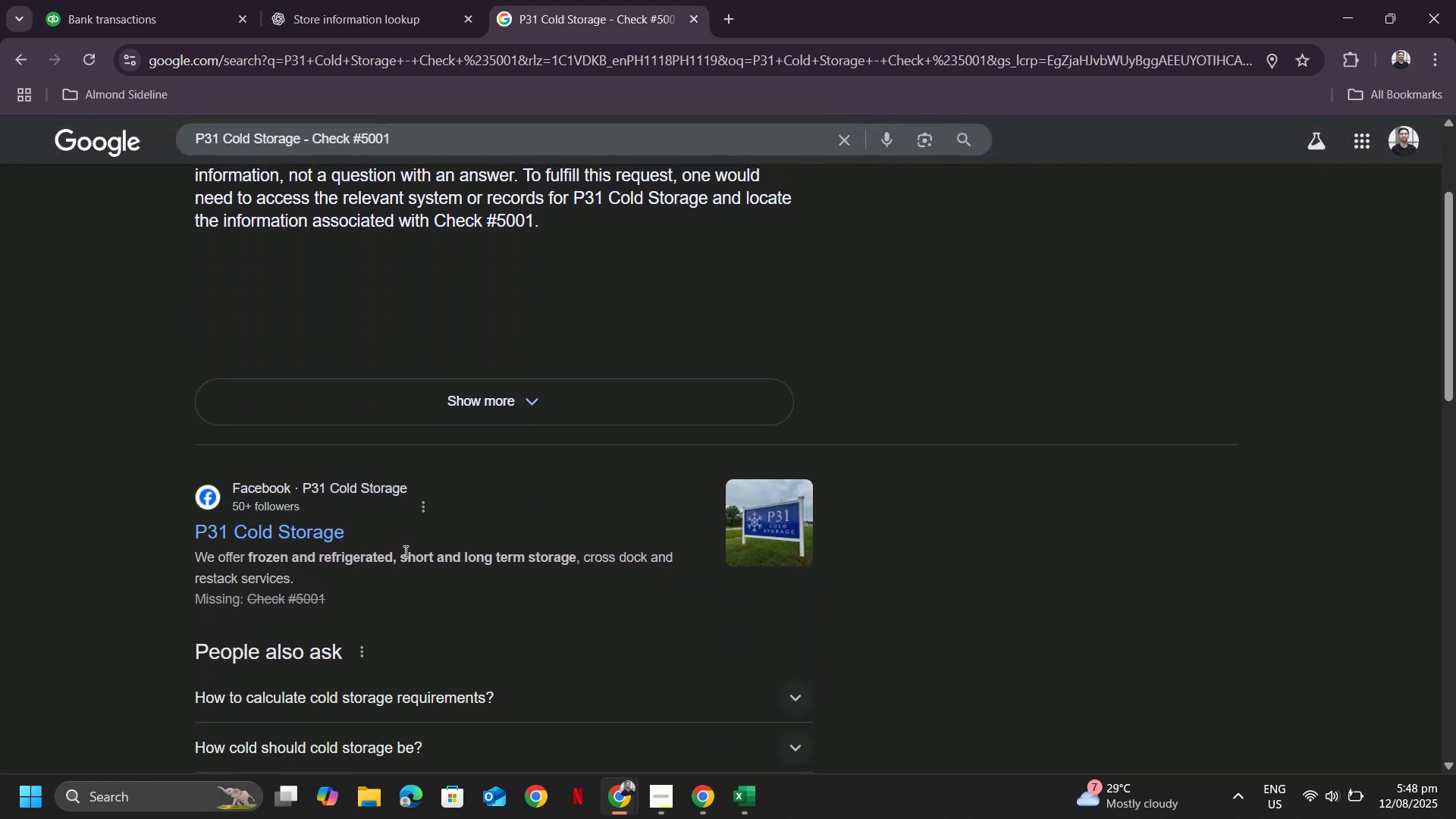 
left_click_drag(start_coordinate=[355, 527], to_coordinate=[193, 534])
 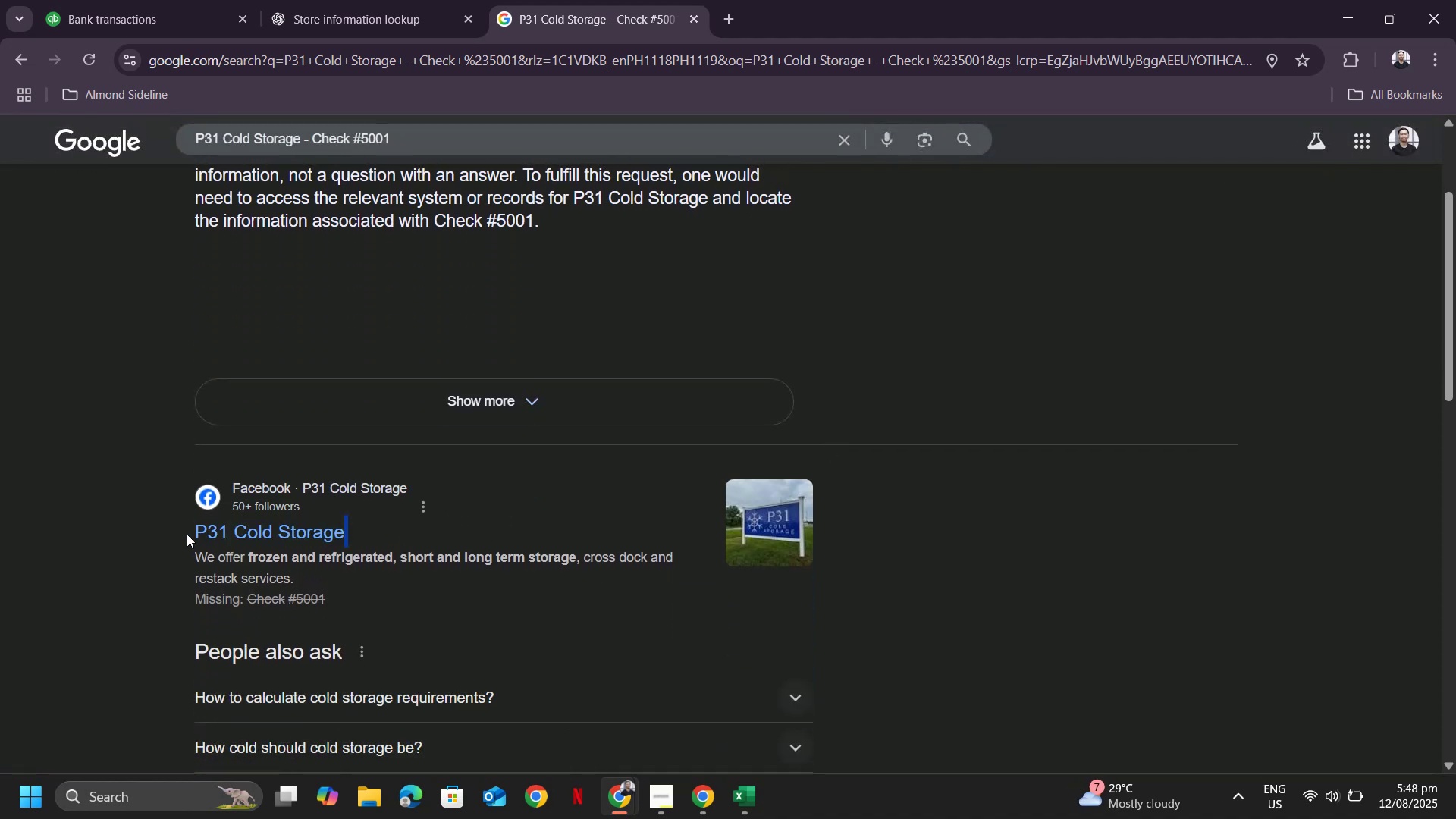 
left_click_drag(start_coordinate=[187, 532], to_coordinate=[359, 532])
 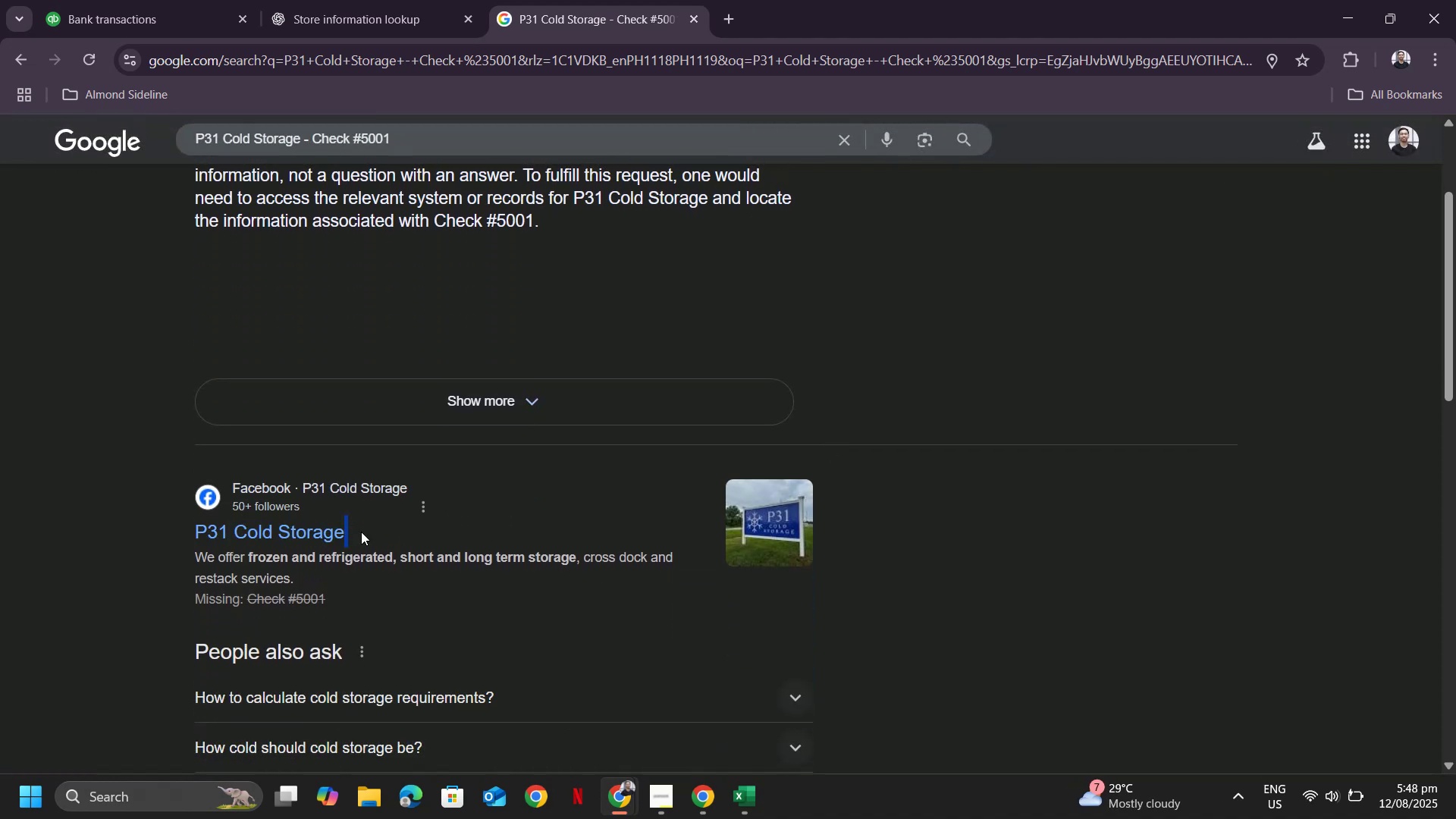 
left_click_drag(start_coordinate=[363, 532], to_coordinate=[183, 535])
 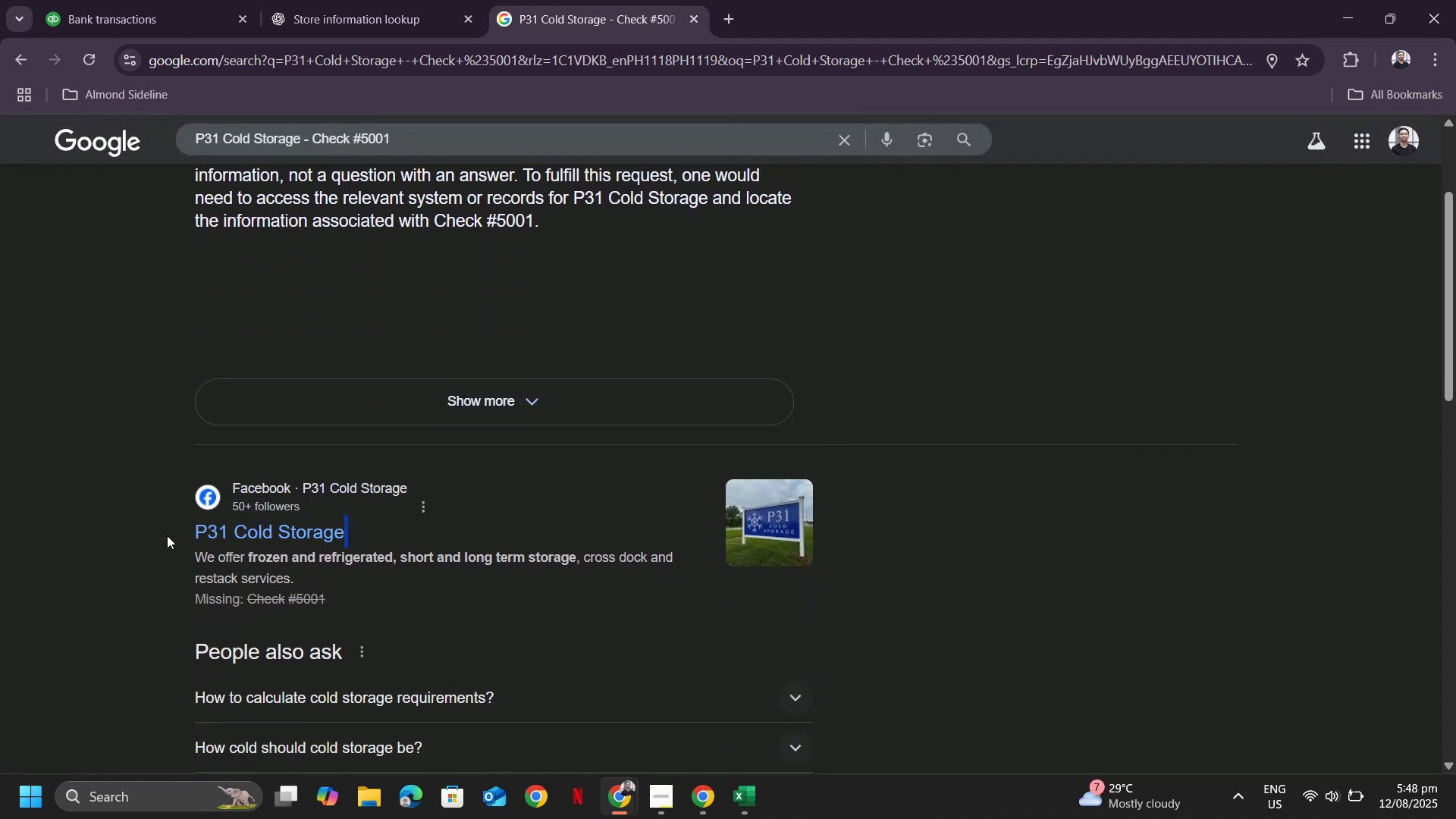 
left_click([167, 535])
 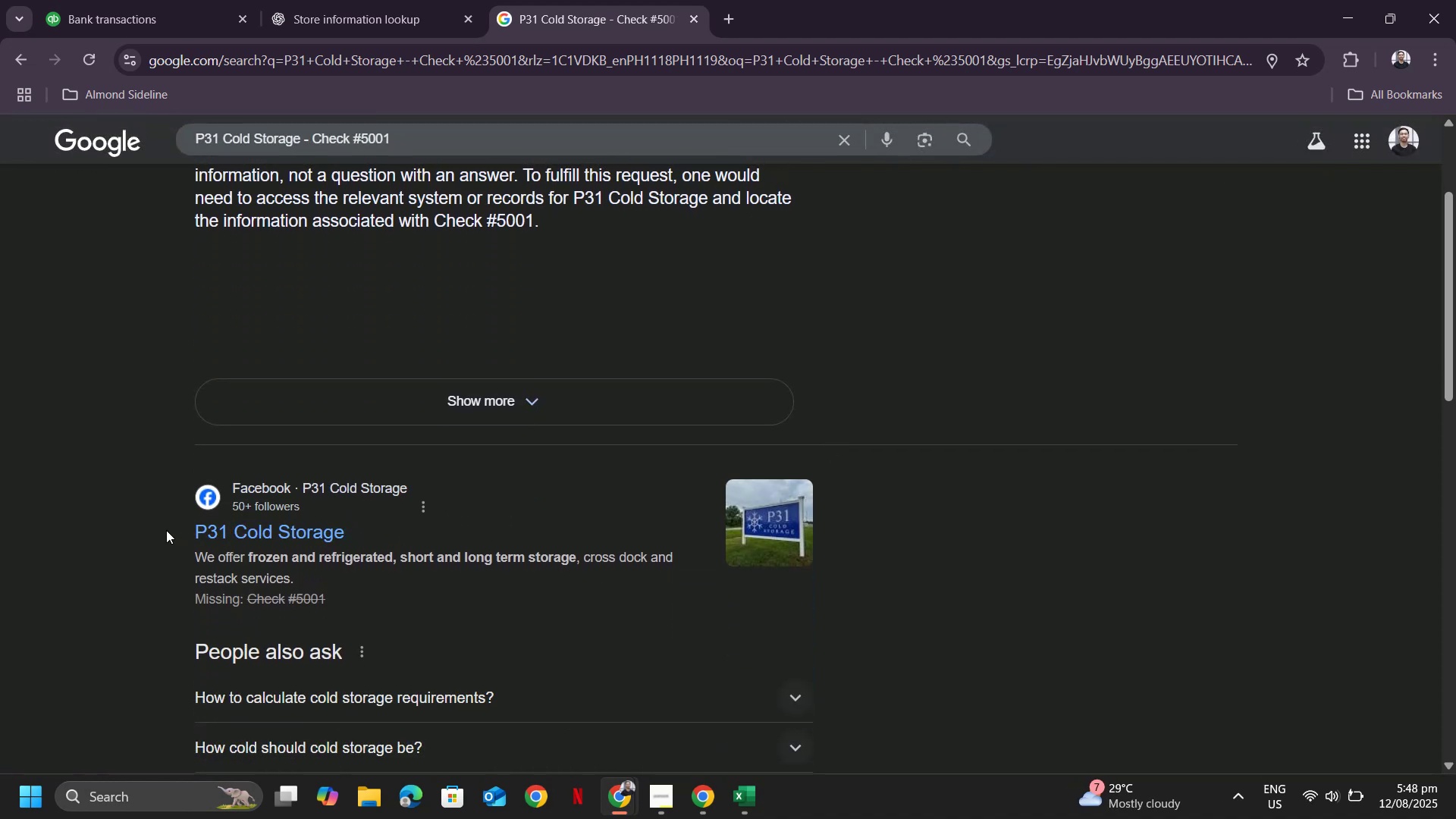 
left_click_drag(start_coordinate=[184, 529], to_coordinate=[198, 529])
 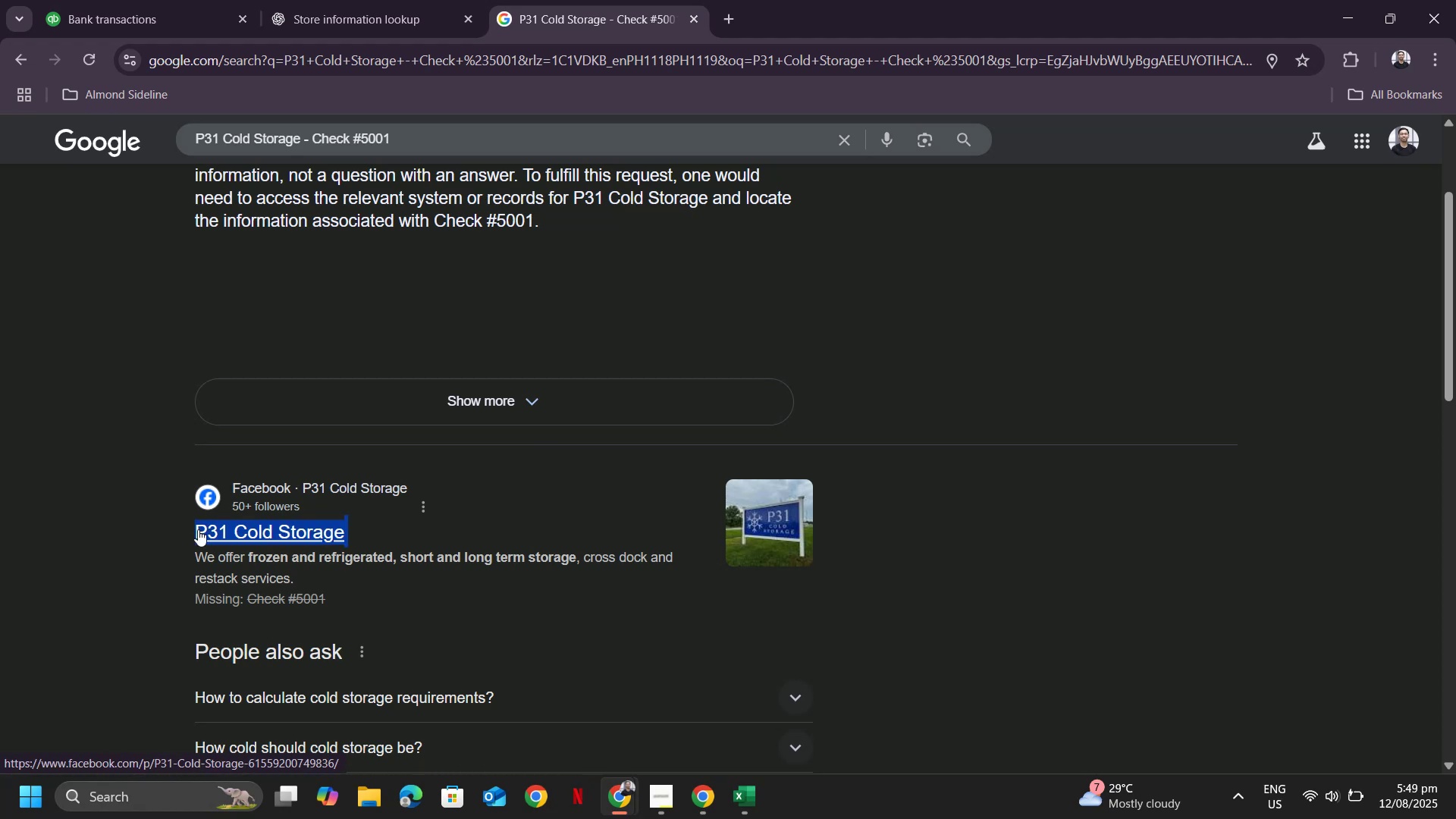 
key(Control+ControlLeft)
 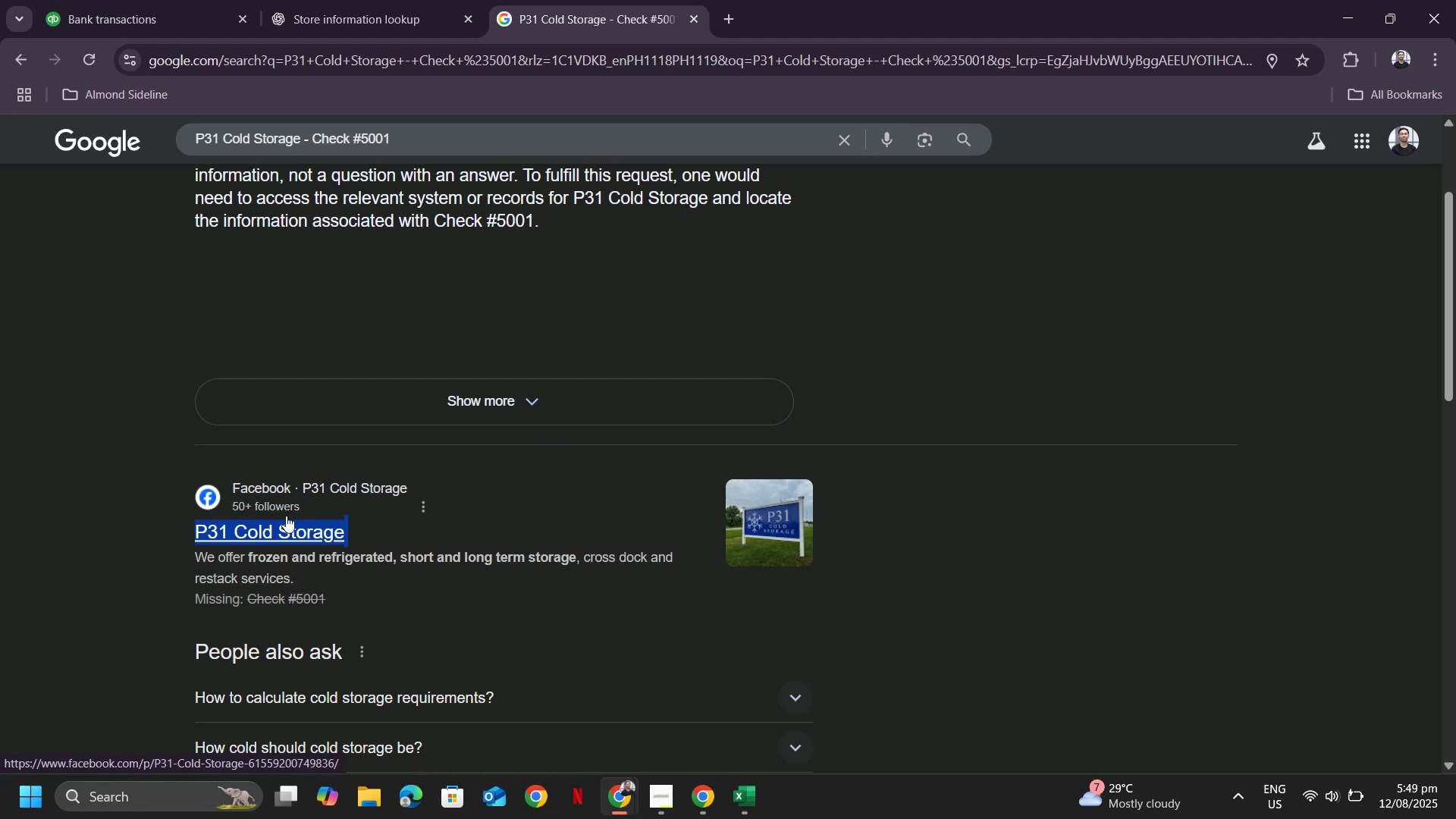 
key(Control+C)
 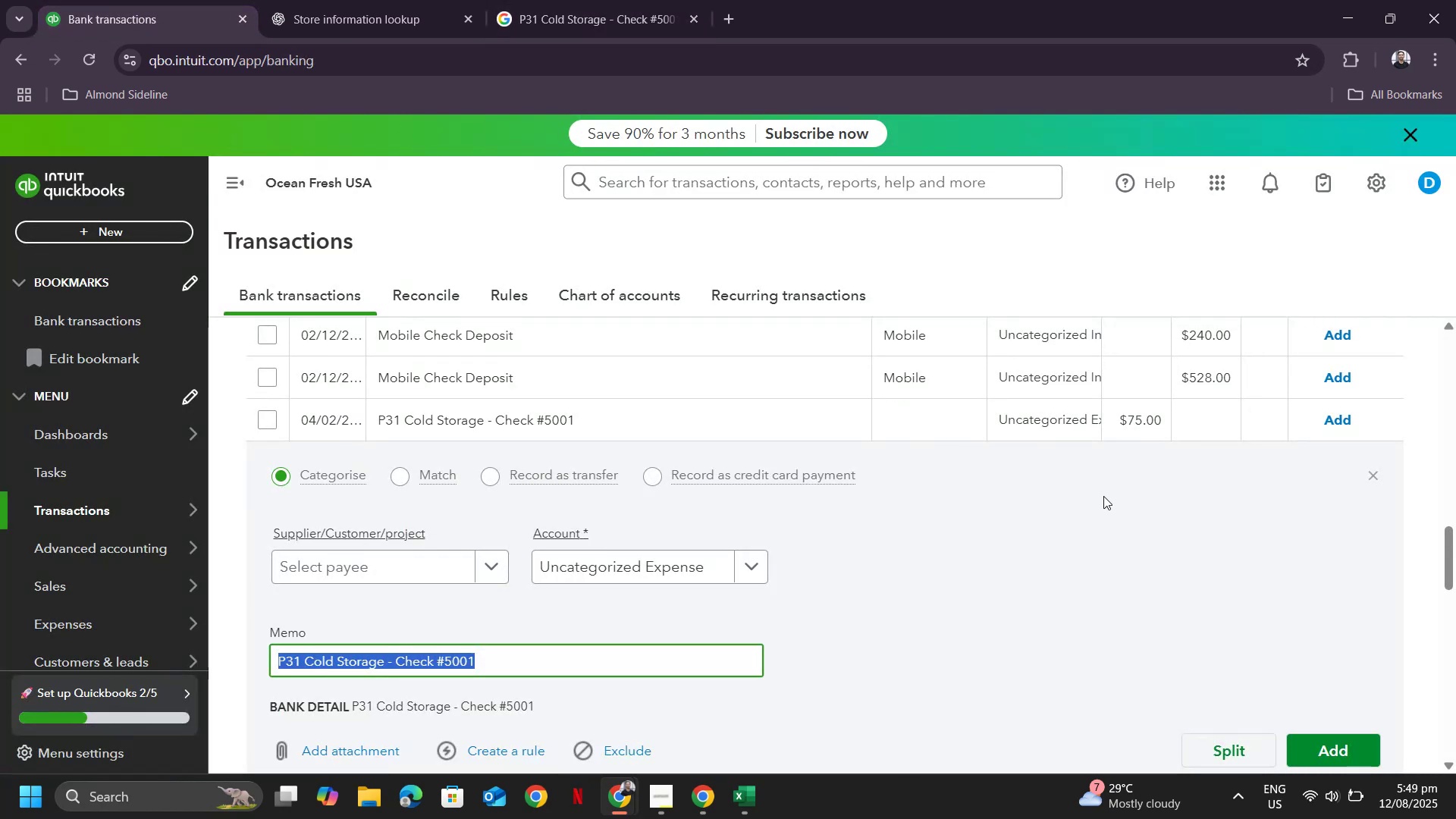 
scroll: coordinate [1119, 488], scroll_direction: up, amount: 2.0
 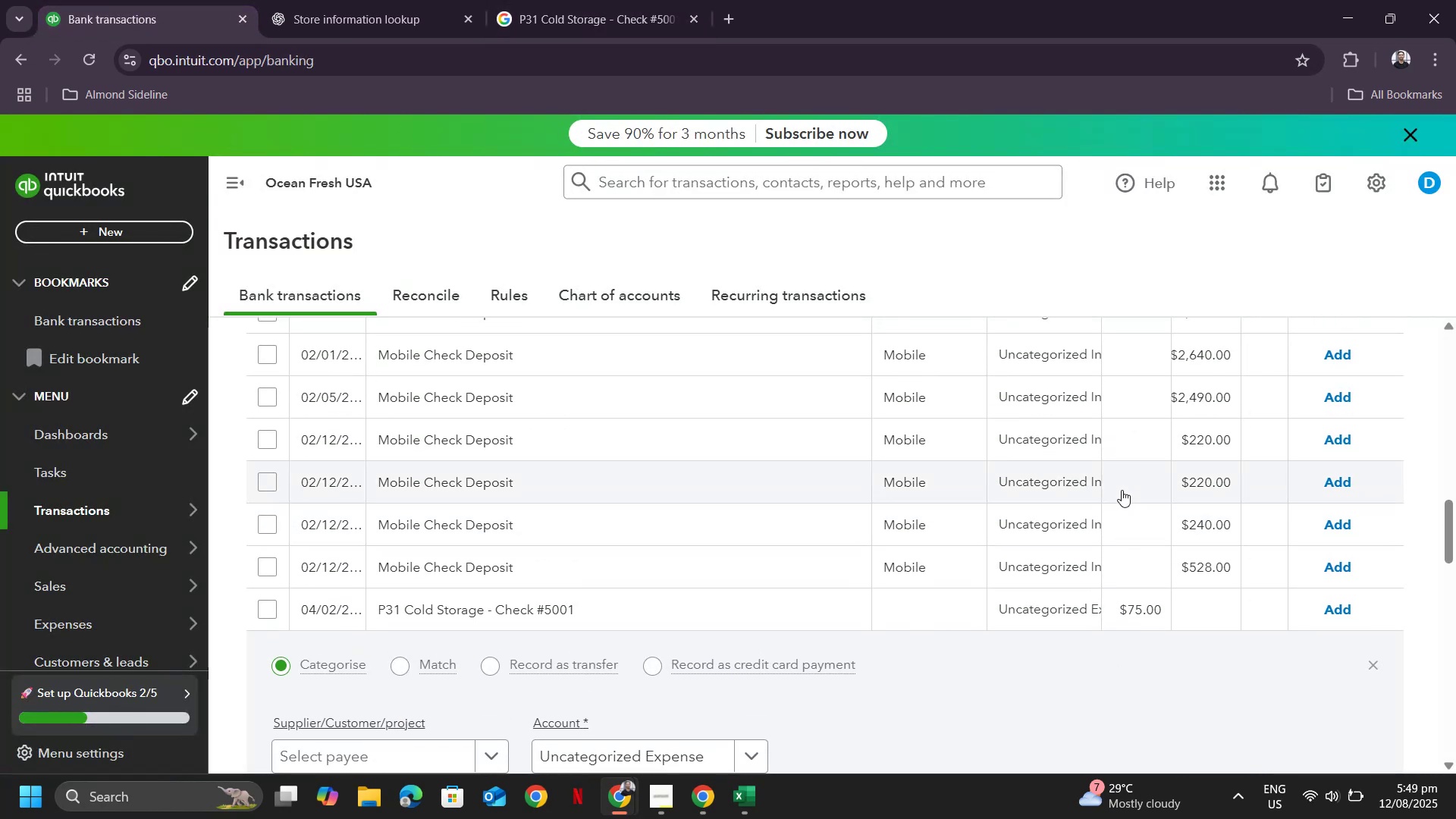 
scroll: coordinate [1122, 490], scroll_direction: down, amount: 2.0
 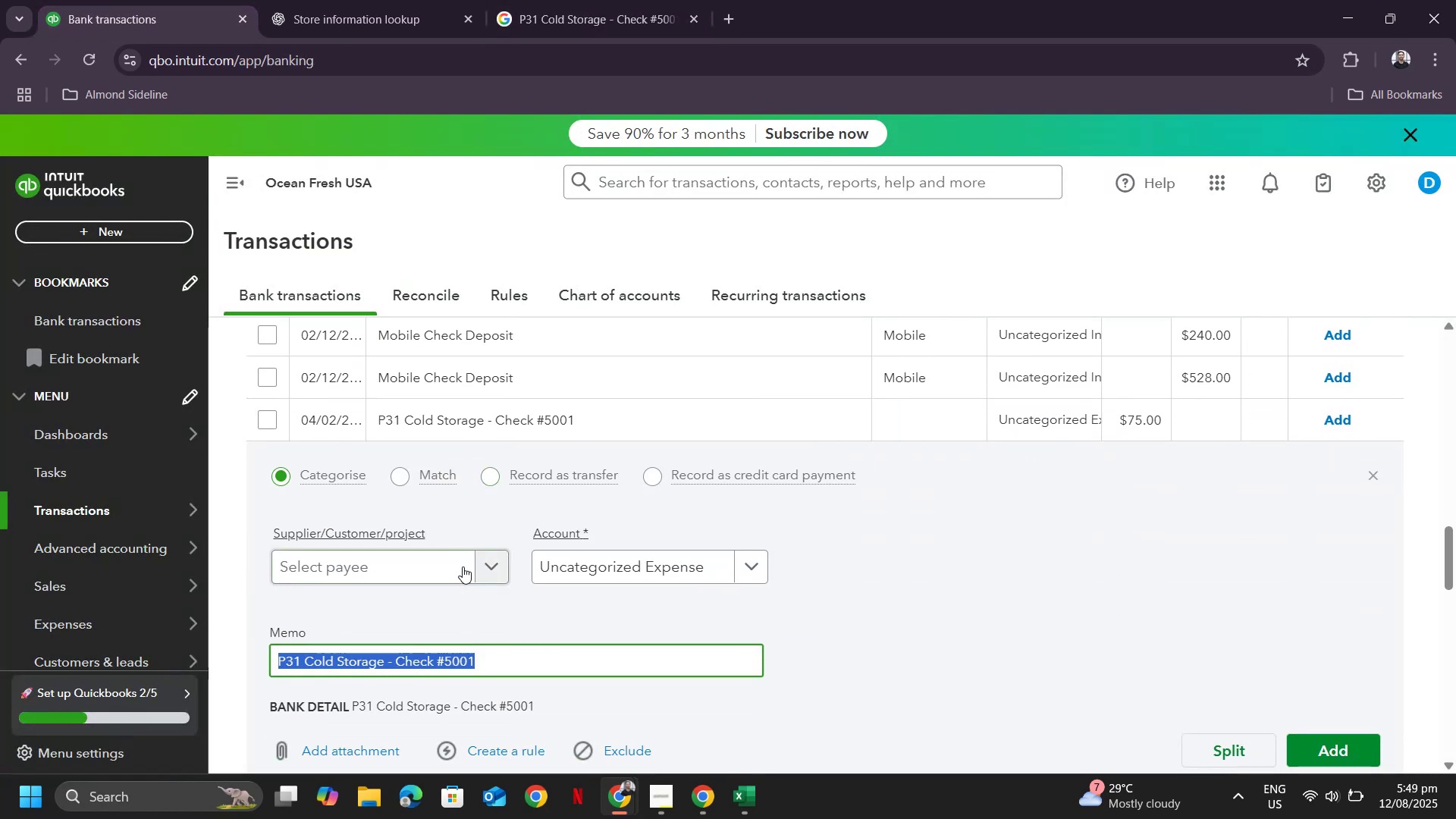 
left_click([469, 566])
 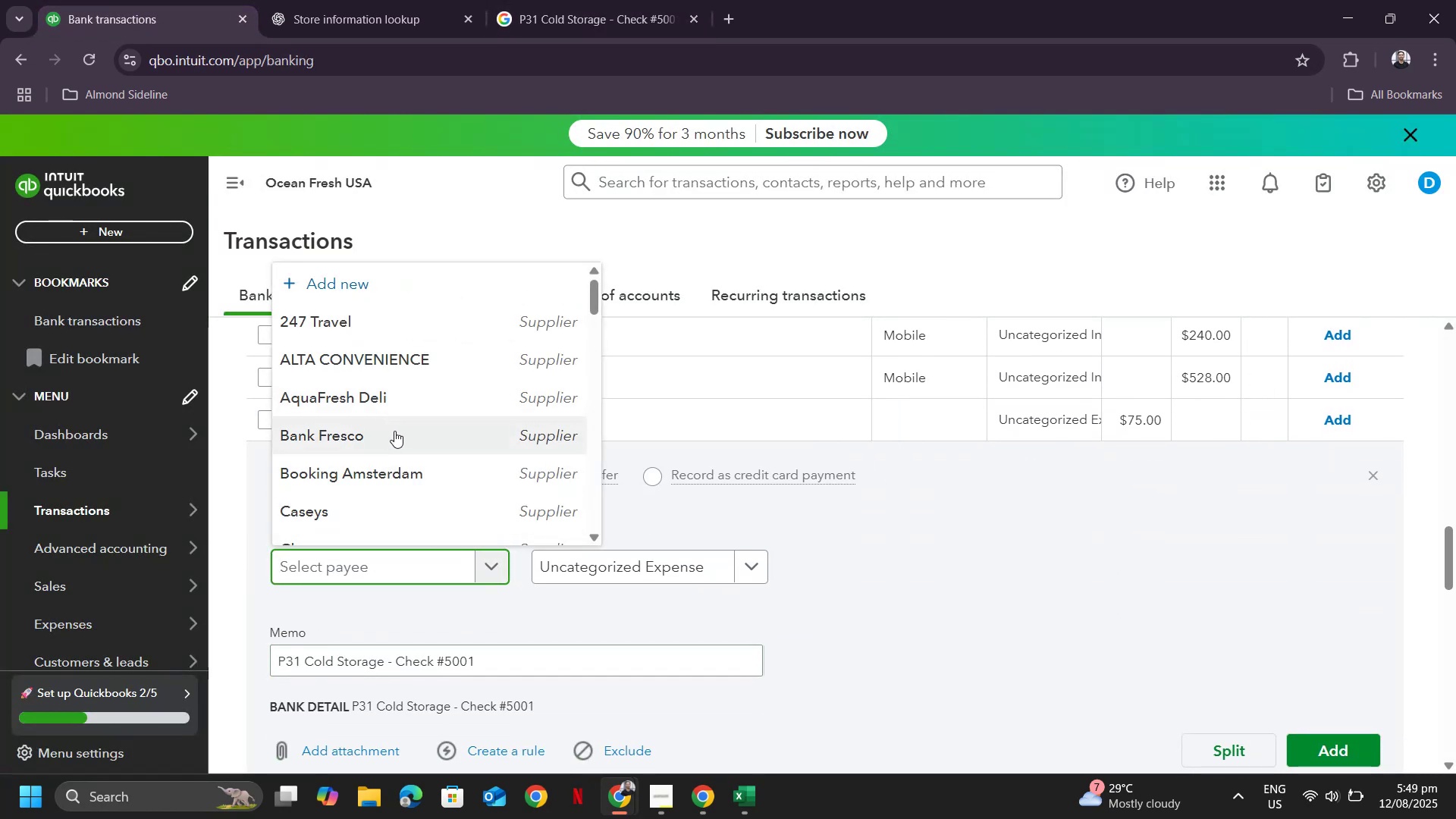 
key(Alt+Tab)
 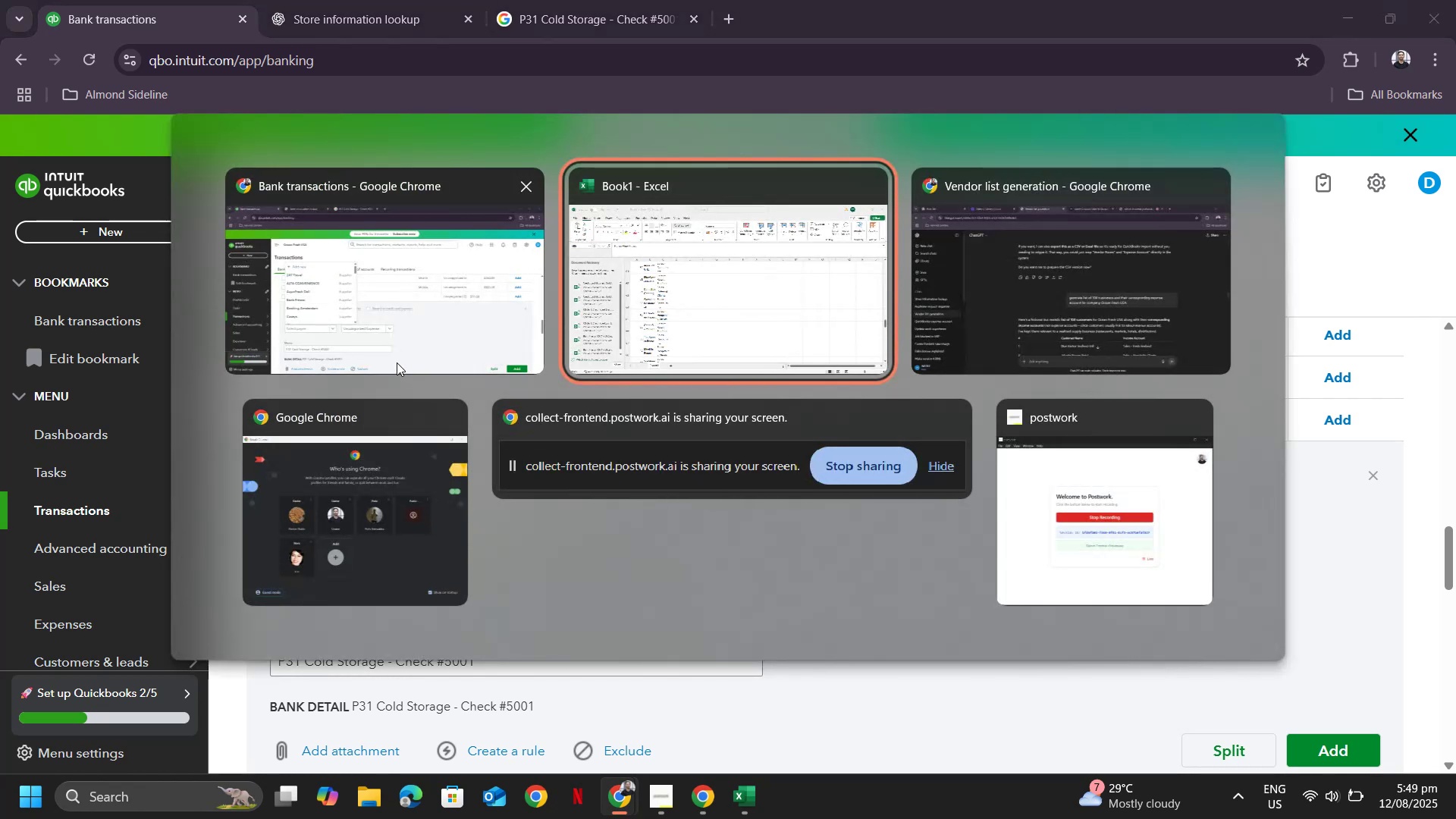 
key(Alt+Tab)
 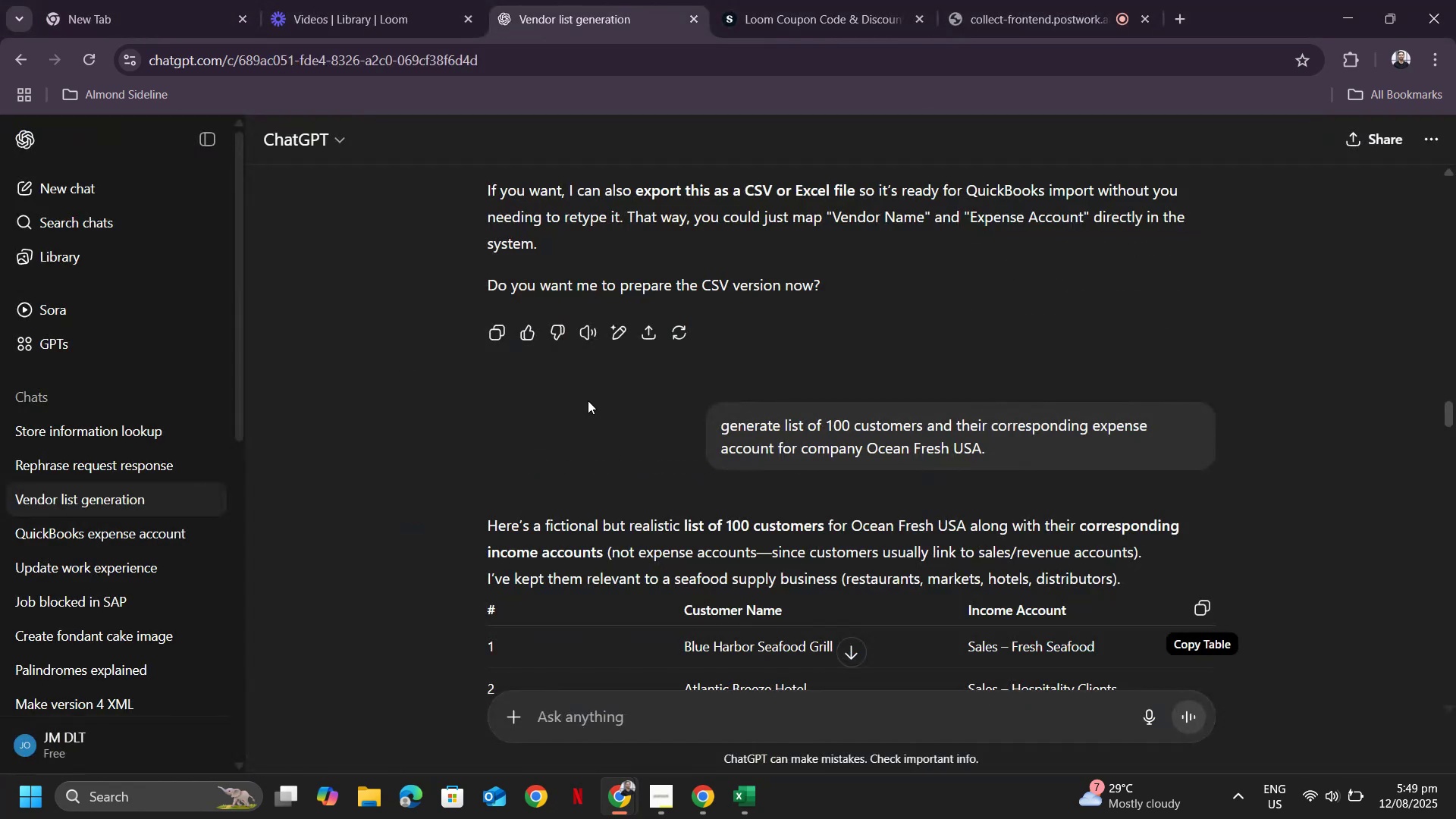 
scroll: coordinate [1107, 494], scroll_direction: up, amount: 51.0
 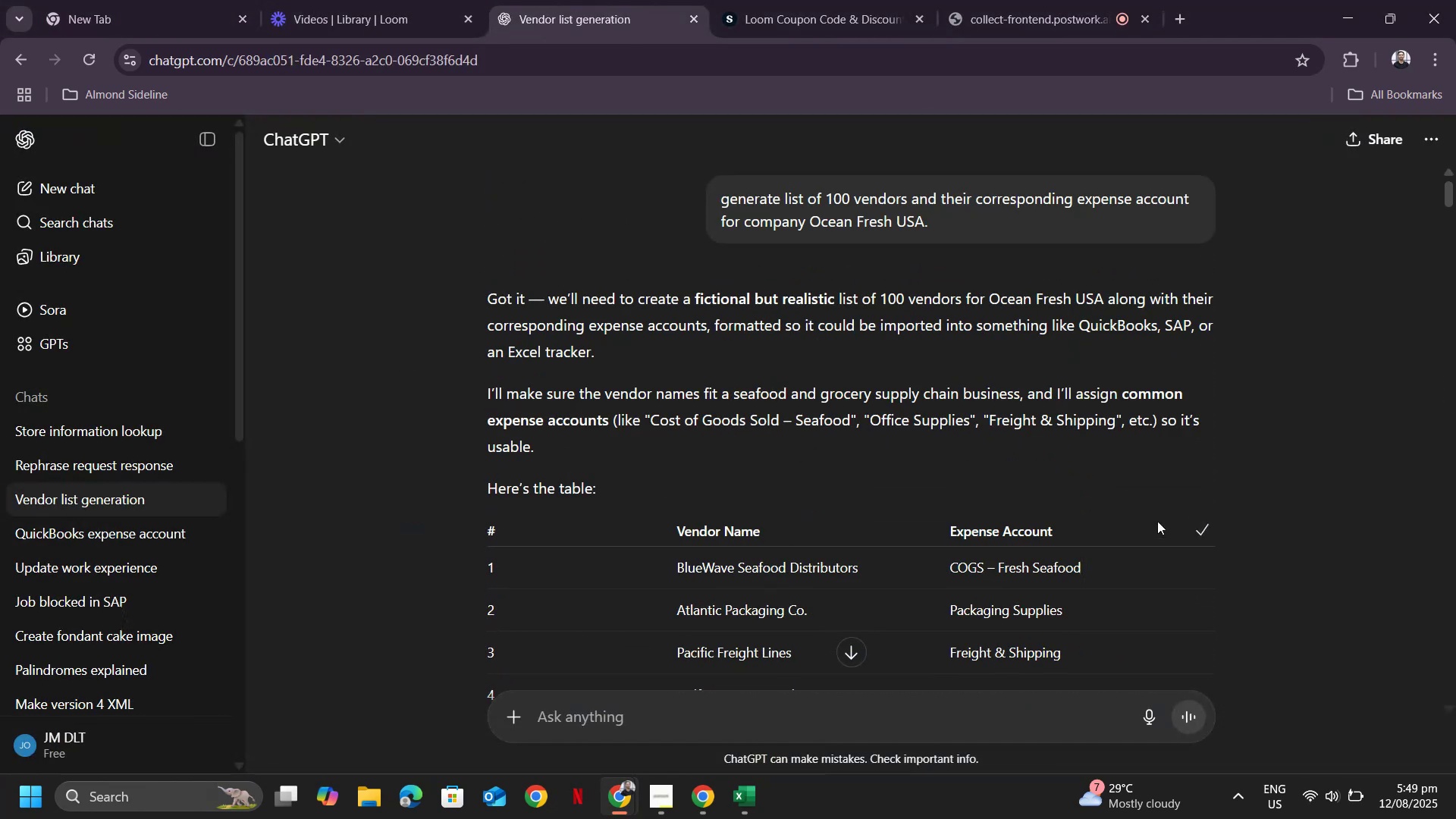 
scroll: coordinate [1052, 551], scroll_direction: down, amount: 8.0
 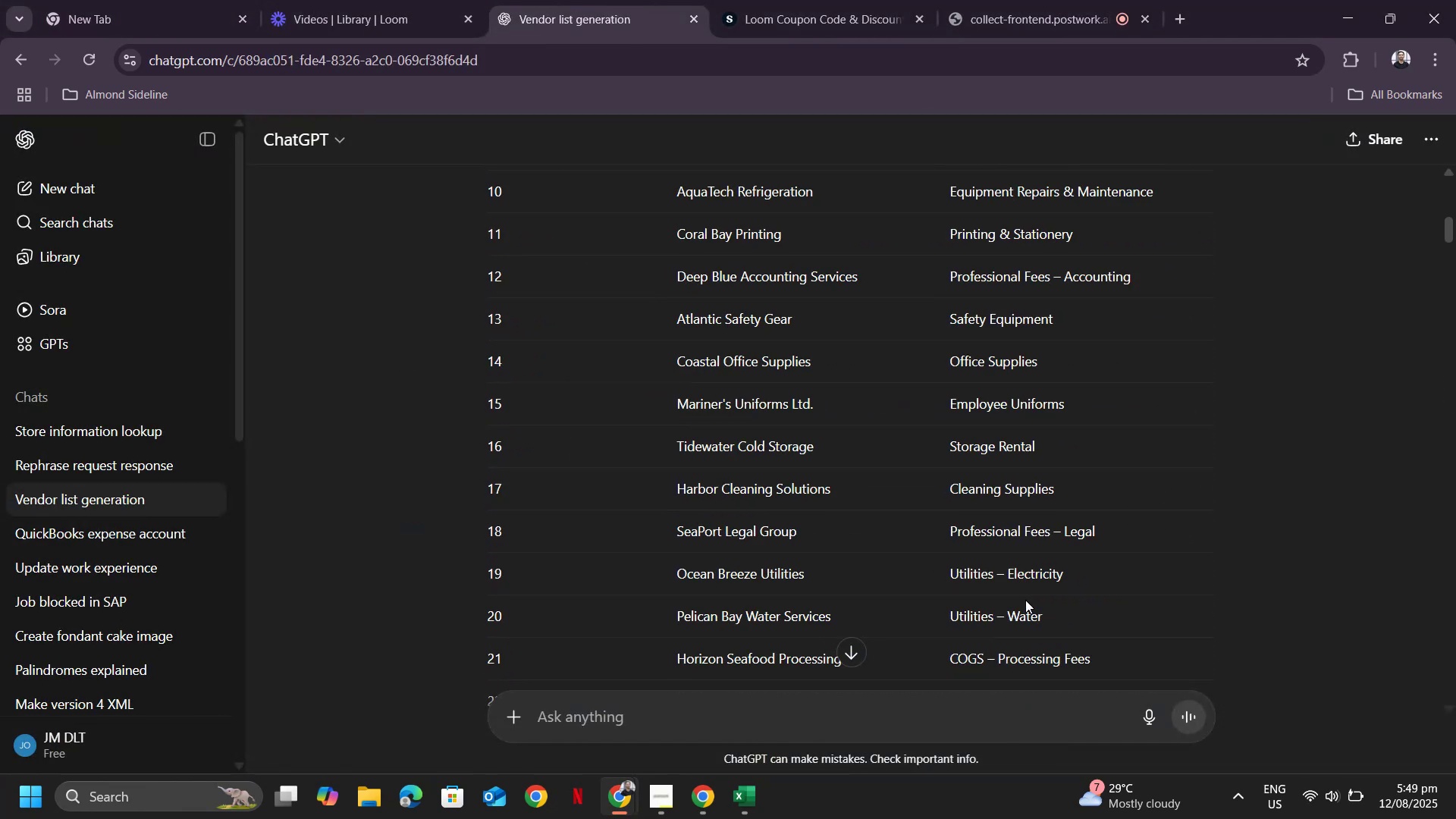 
key(Alt+Tab)
 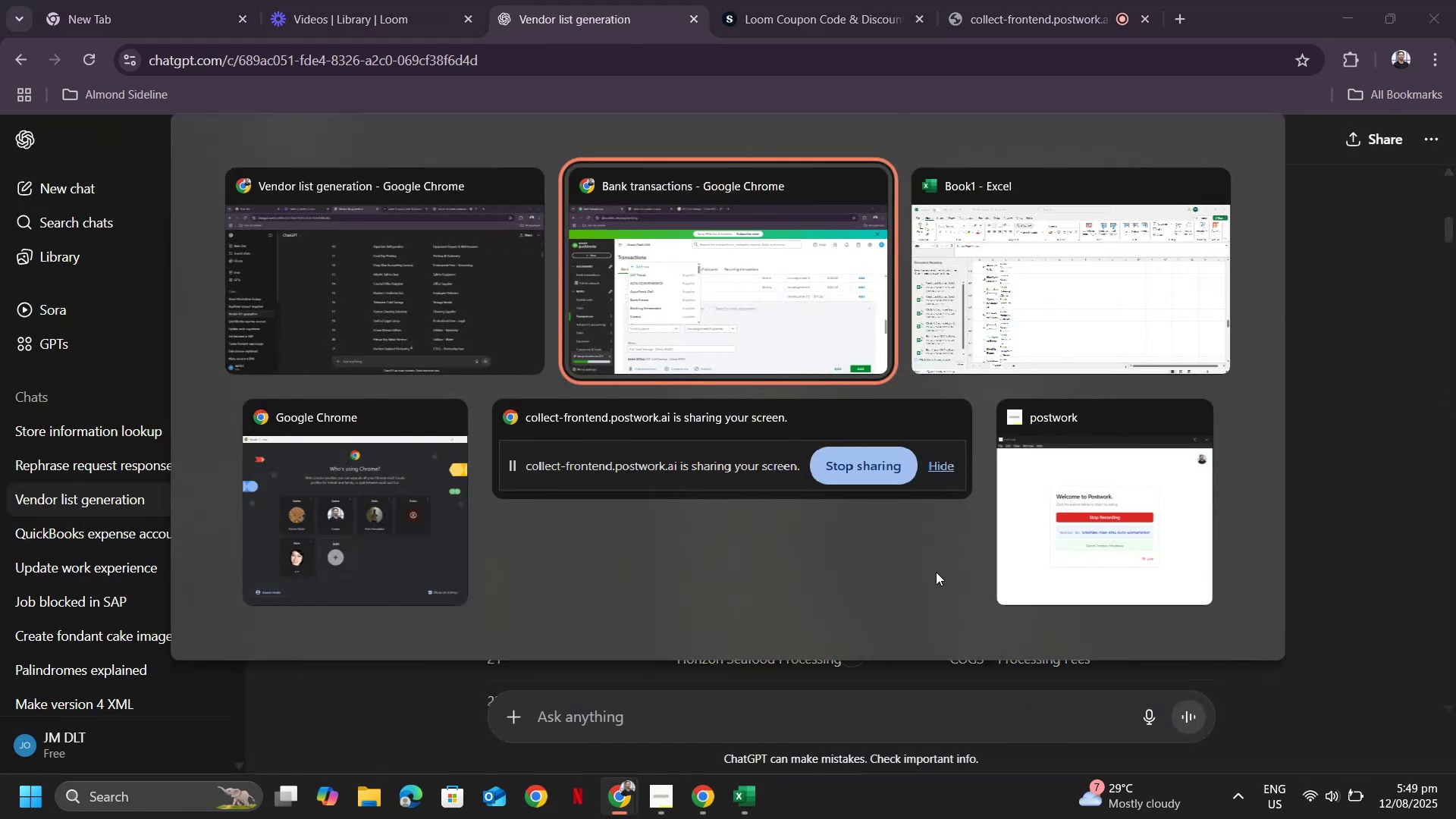 
key(Alt+Tab)
 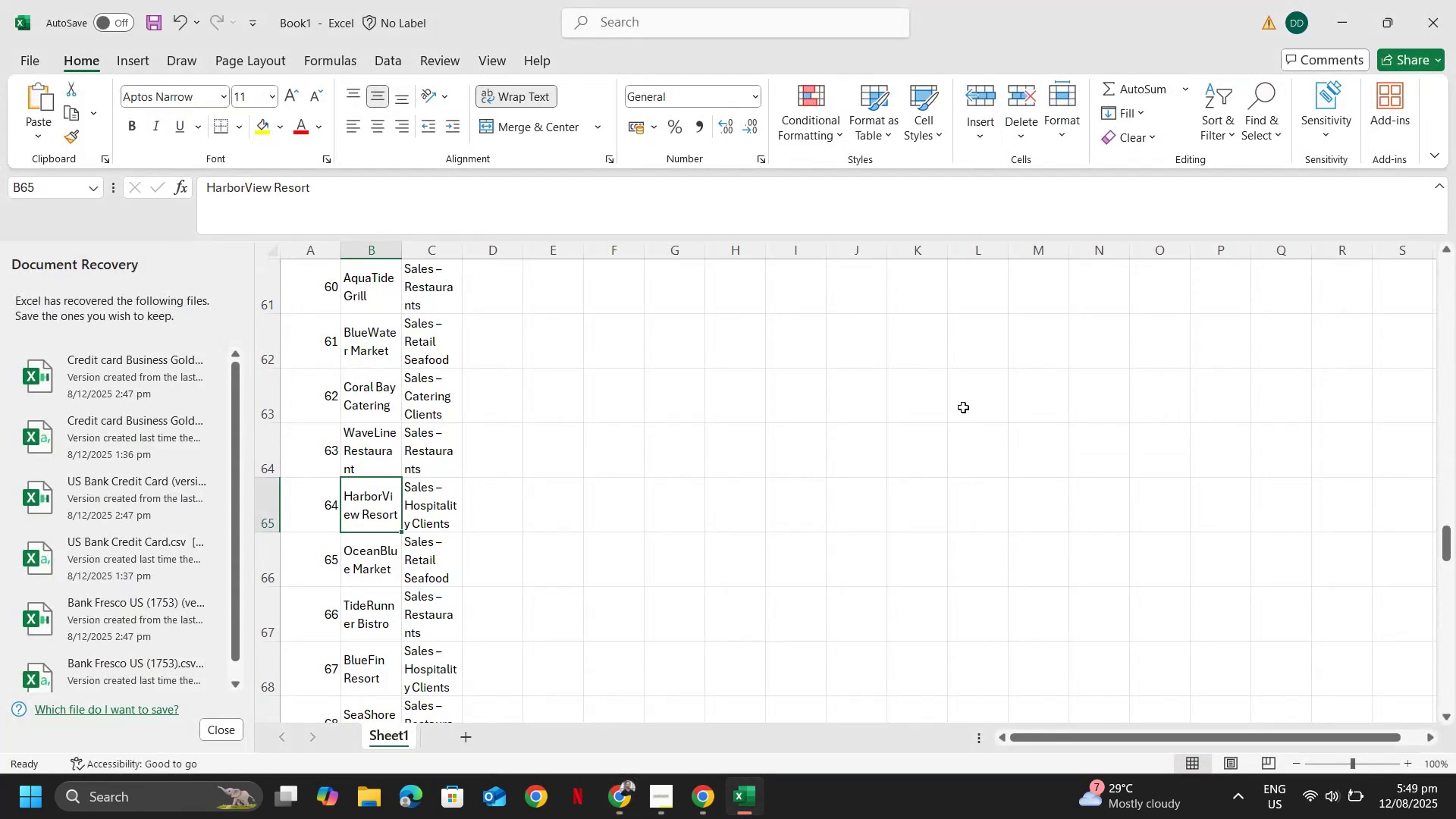 
scroll: coordinate [648, 362], scroll_direction: up, amount: 27.0
 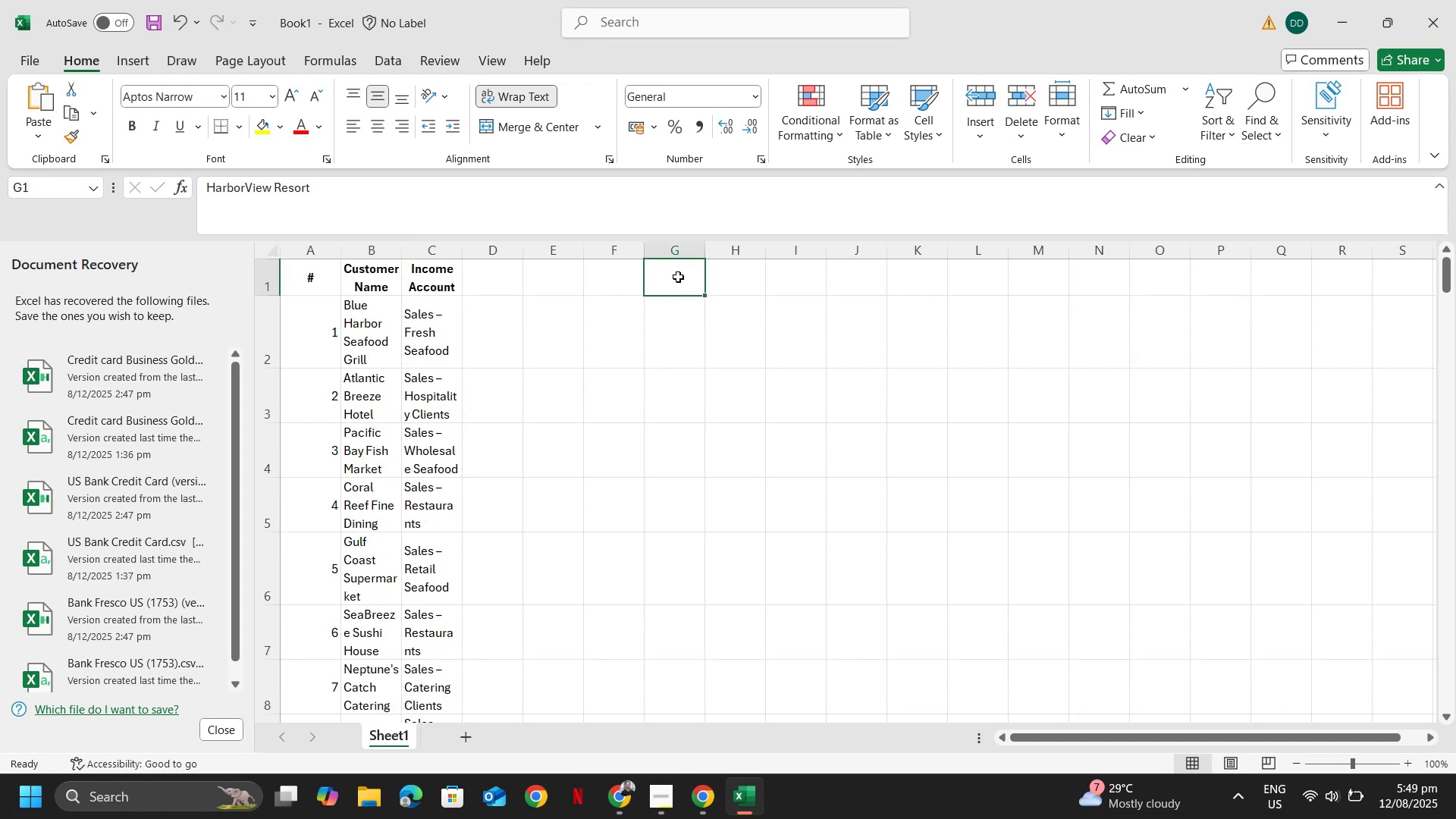 
left_click([678, 277])
 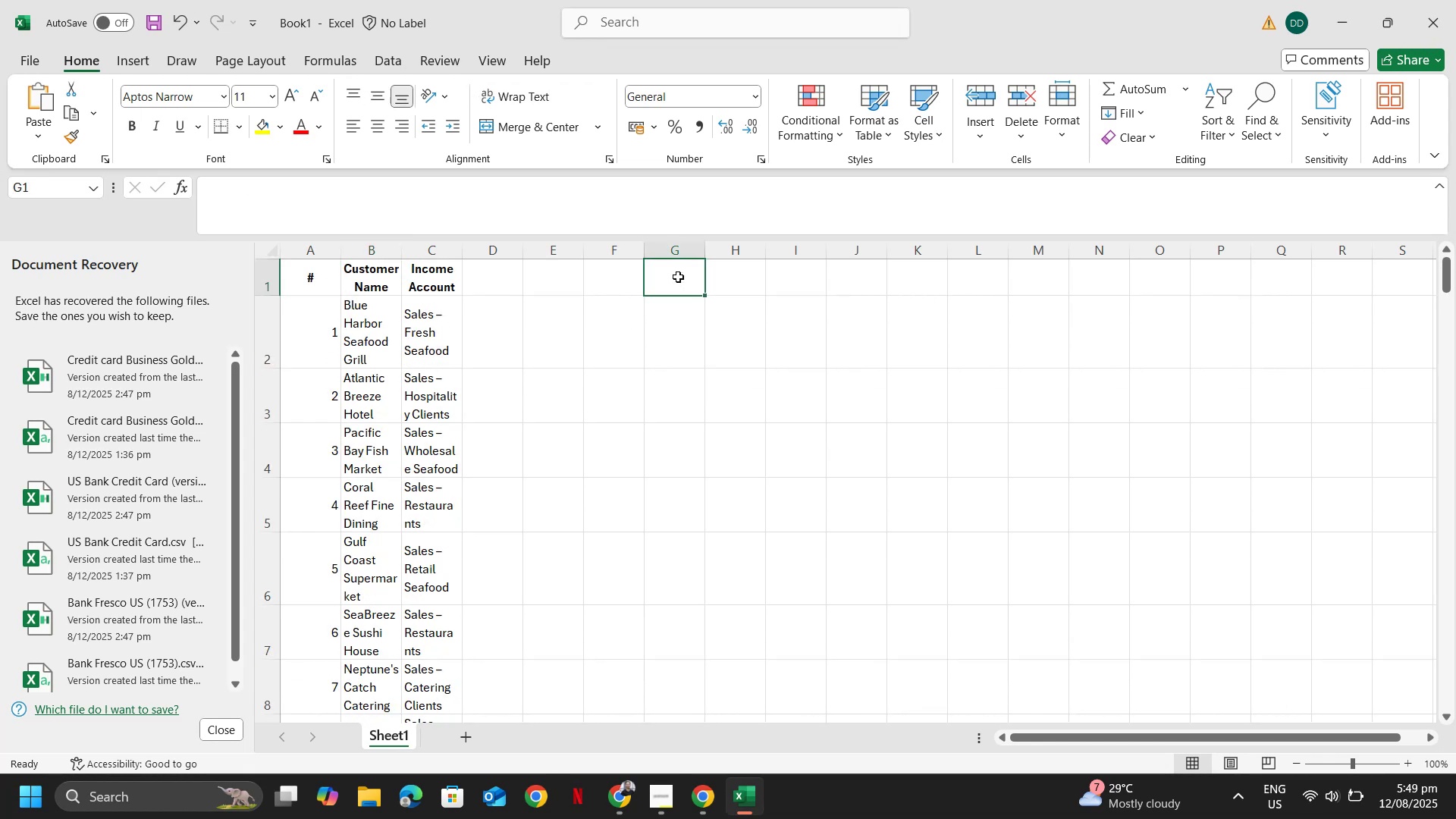 
key(Control+ControlLeft)
 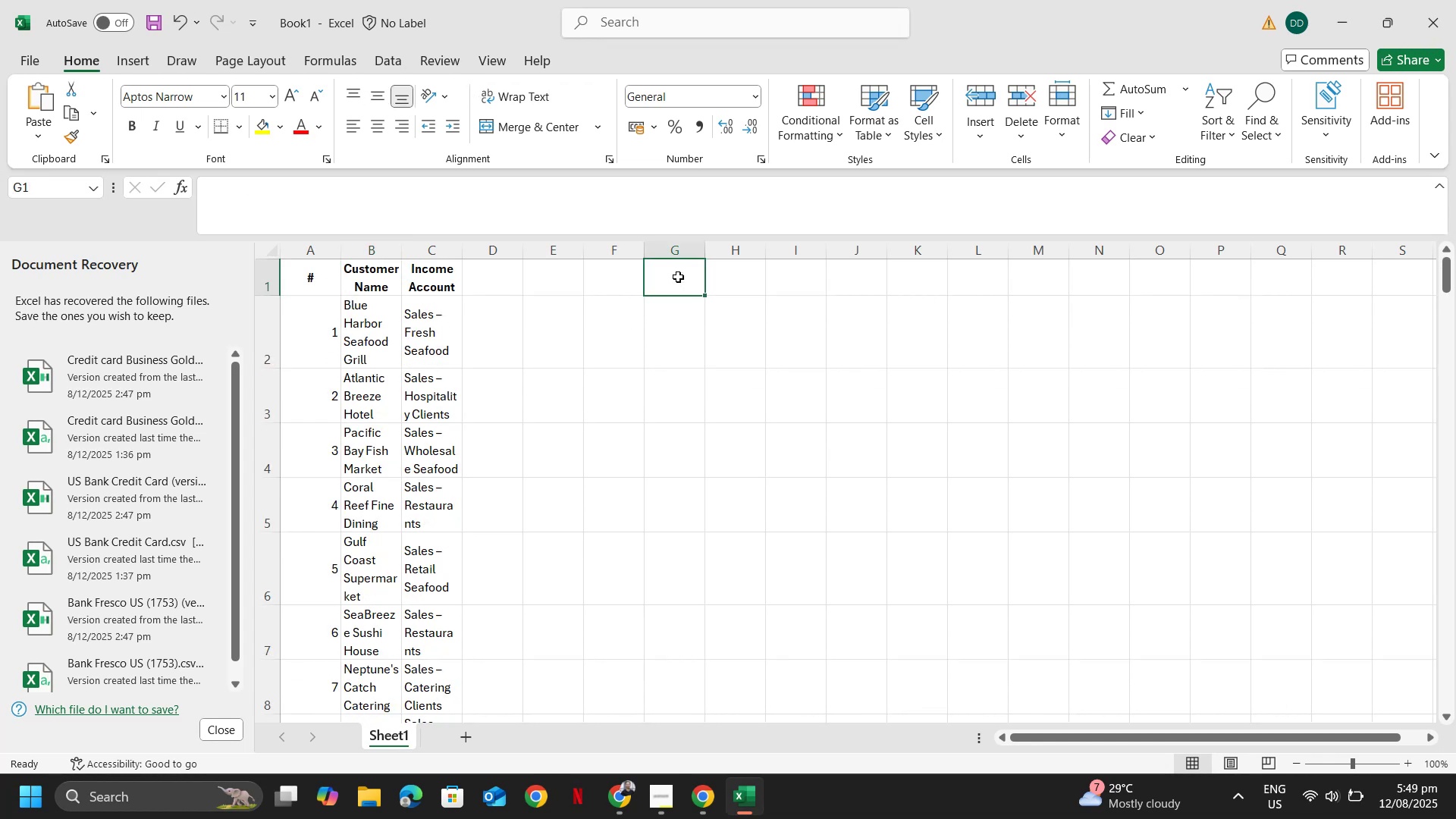 
key(Control+V)
 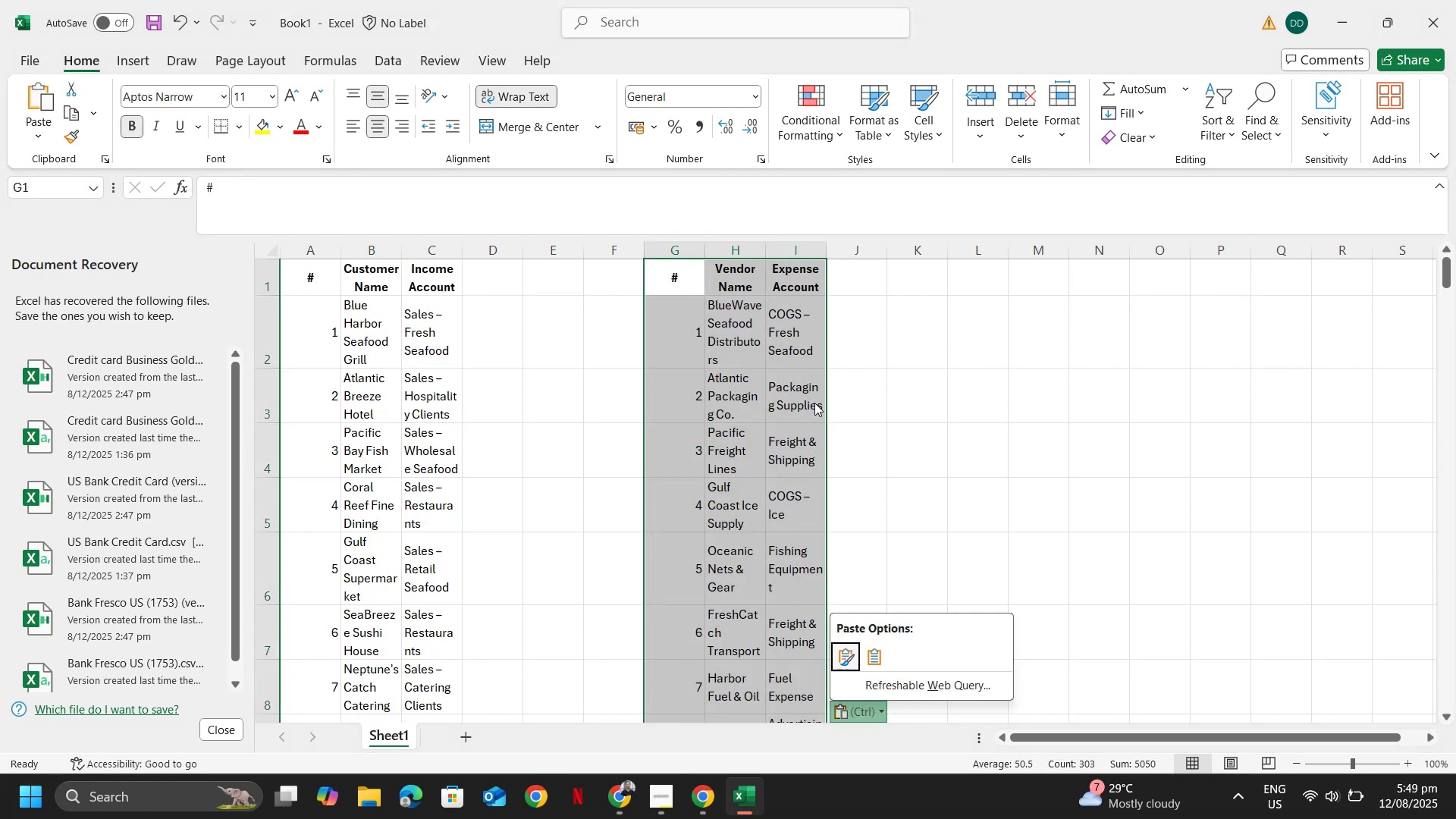 
left_click([789, 447])
 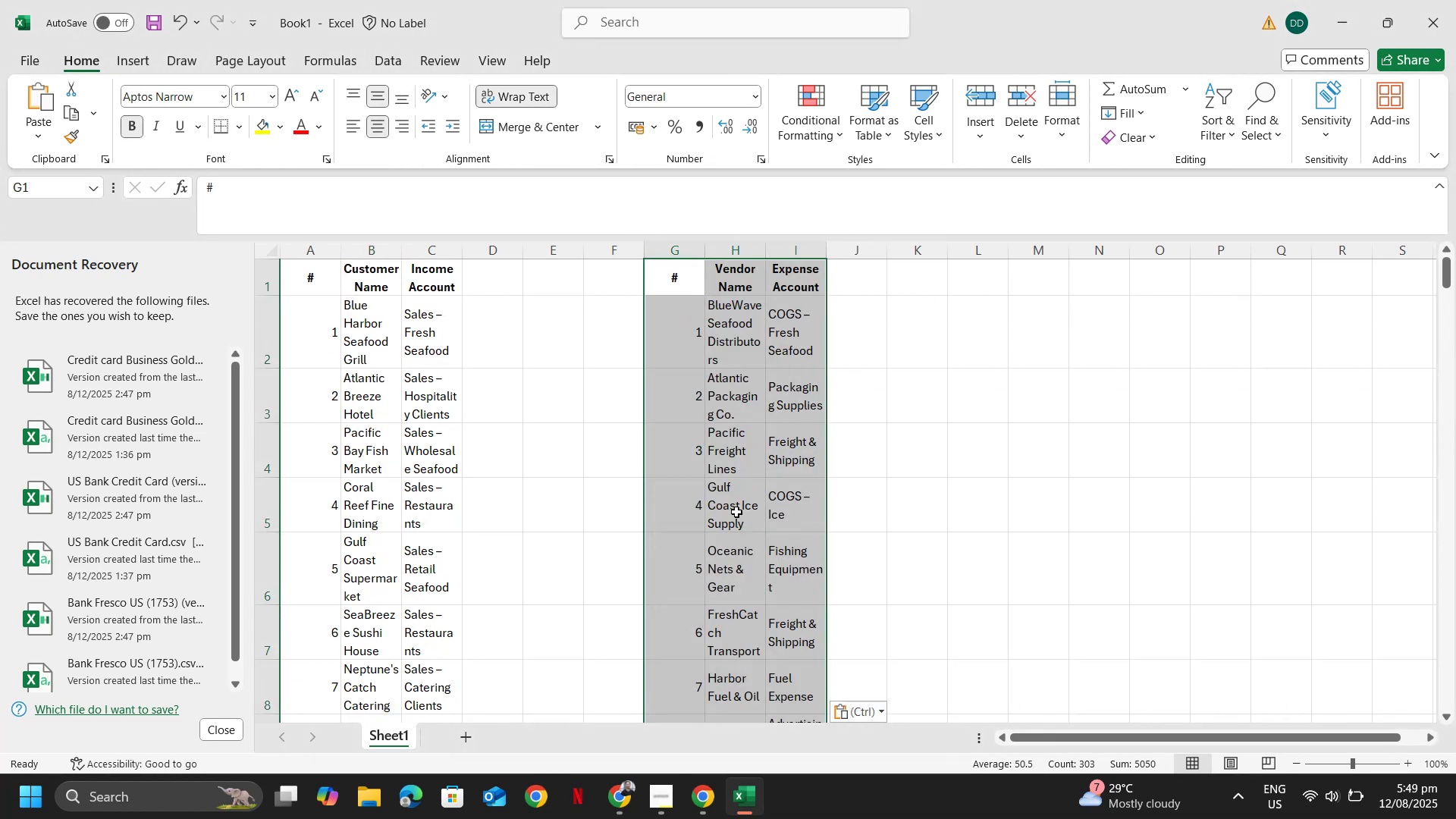 
left_click([736, 513])
 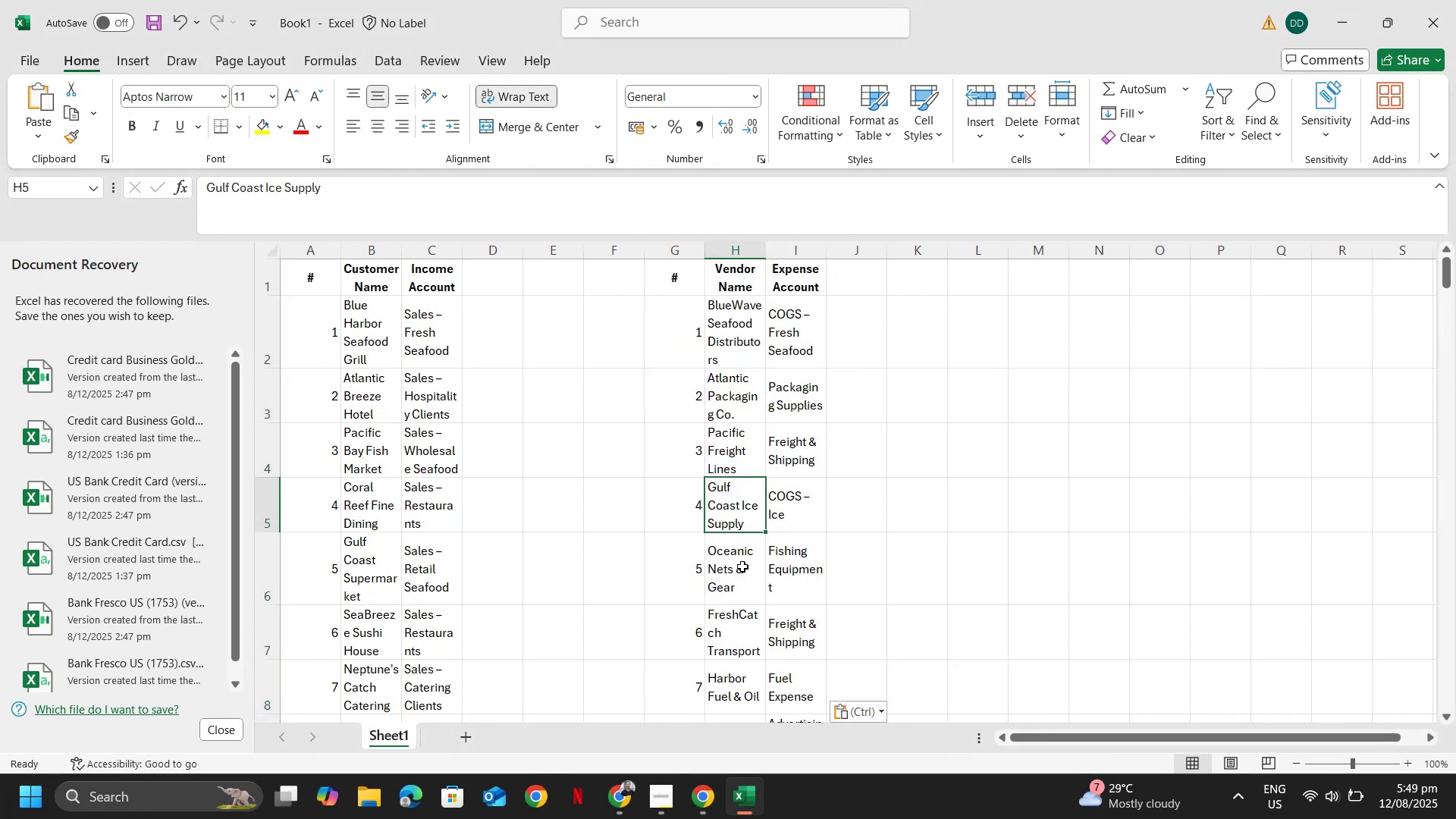 
left_click([742, 566])
 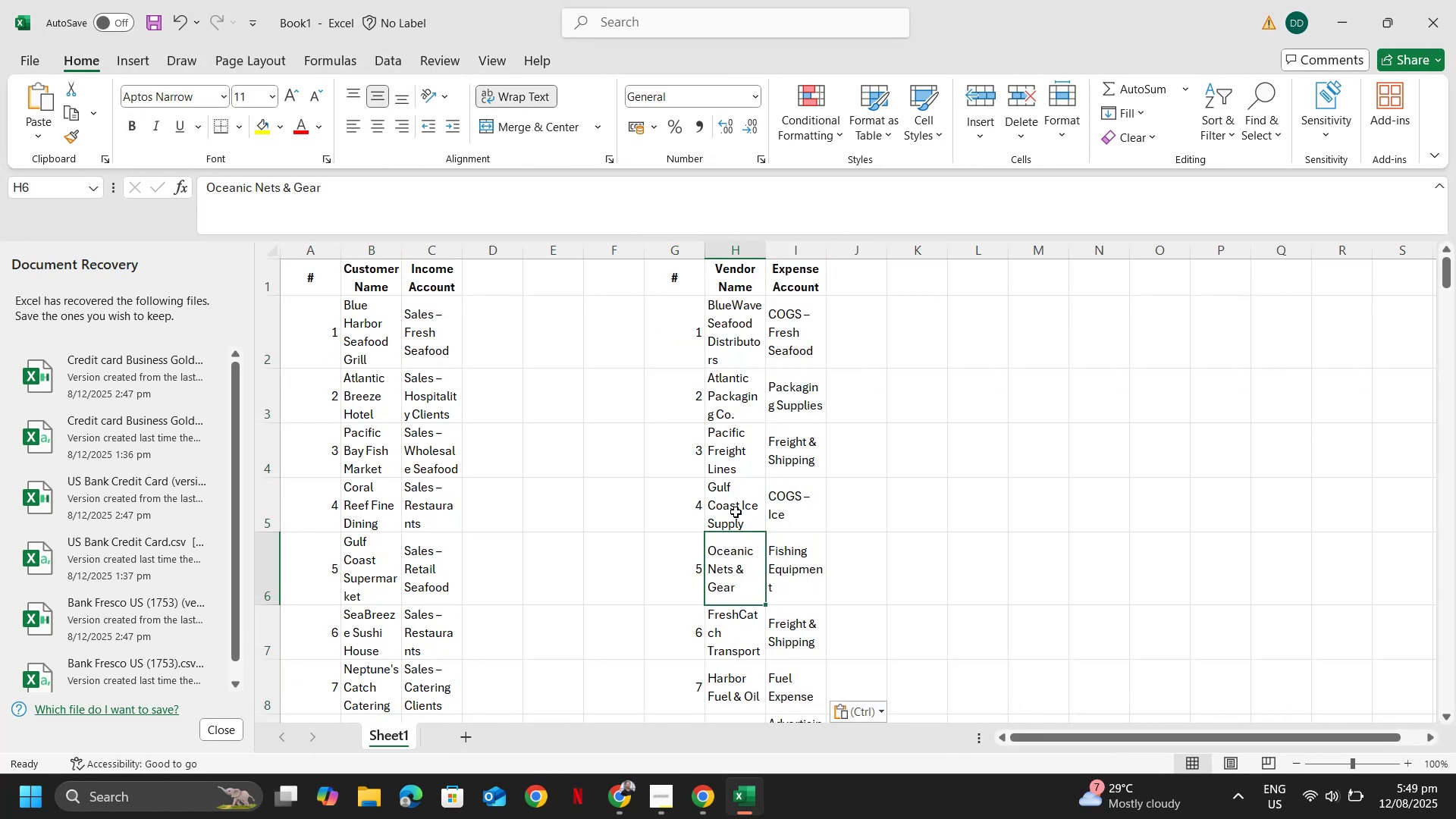 
left_click_drag(start_coordinate=[731, 503], to_coordinate=[802, 507])
 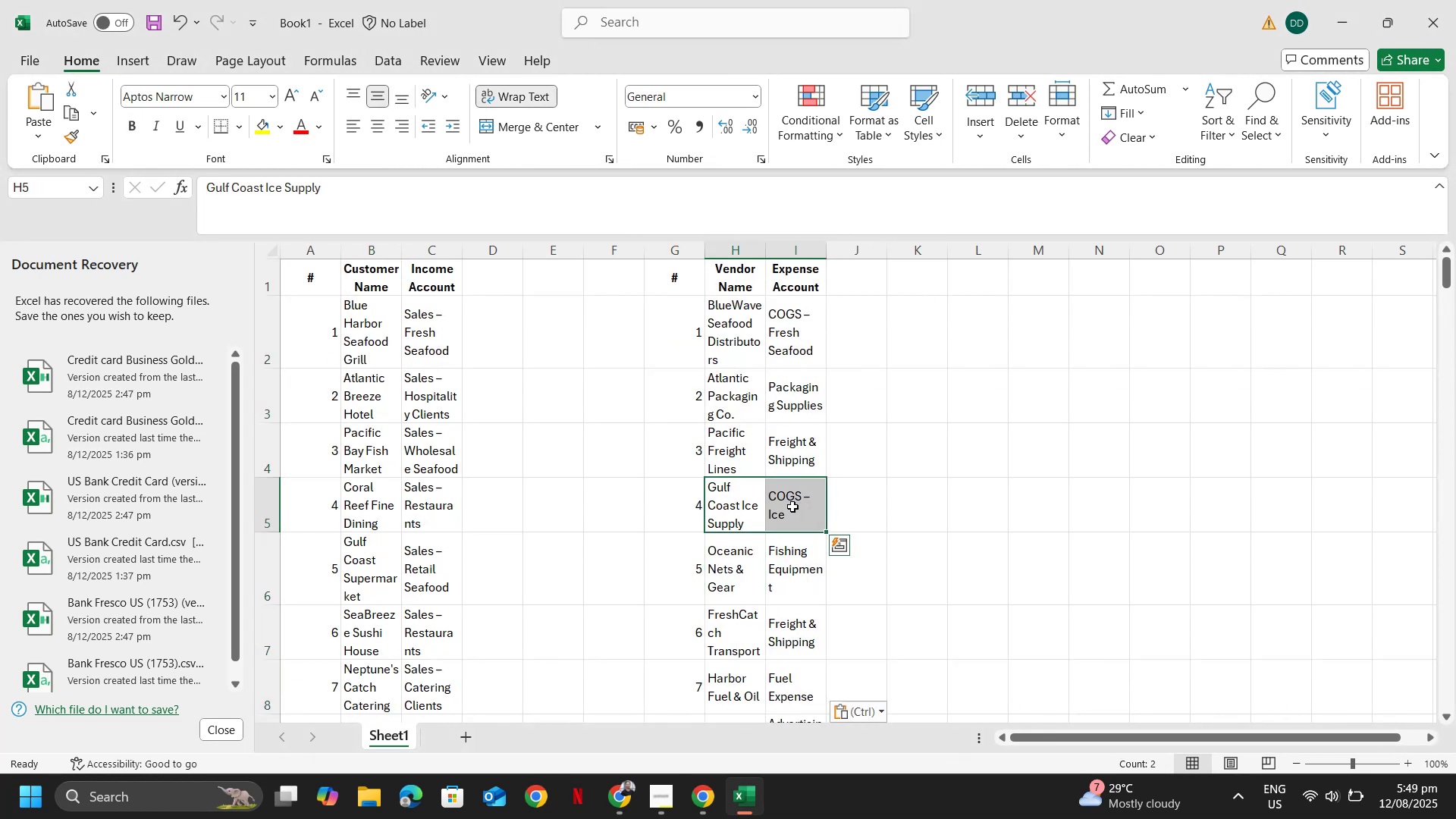 
key(Alt+AltLeft)
 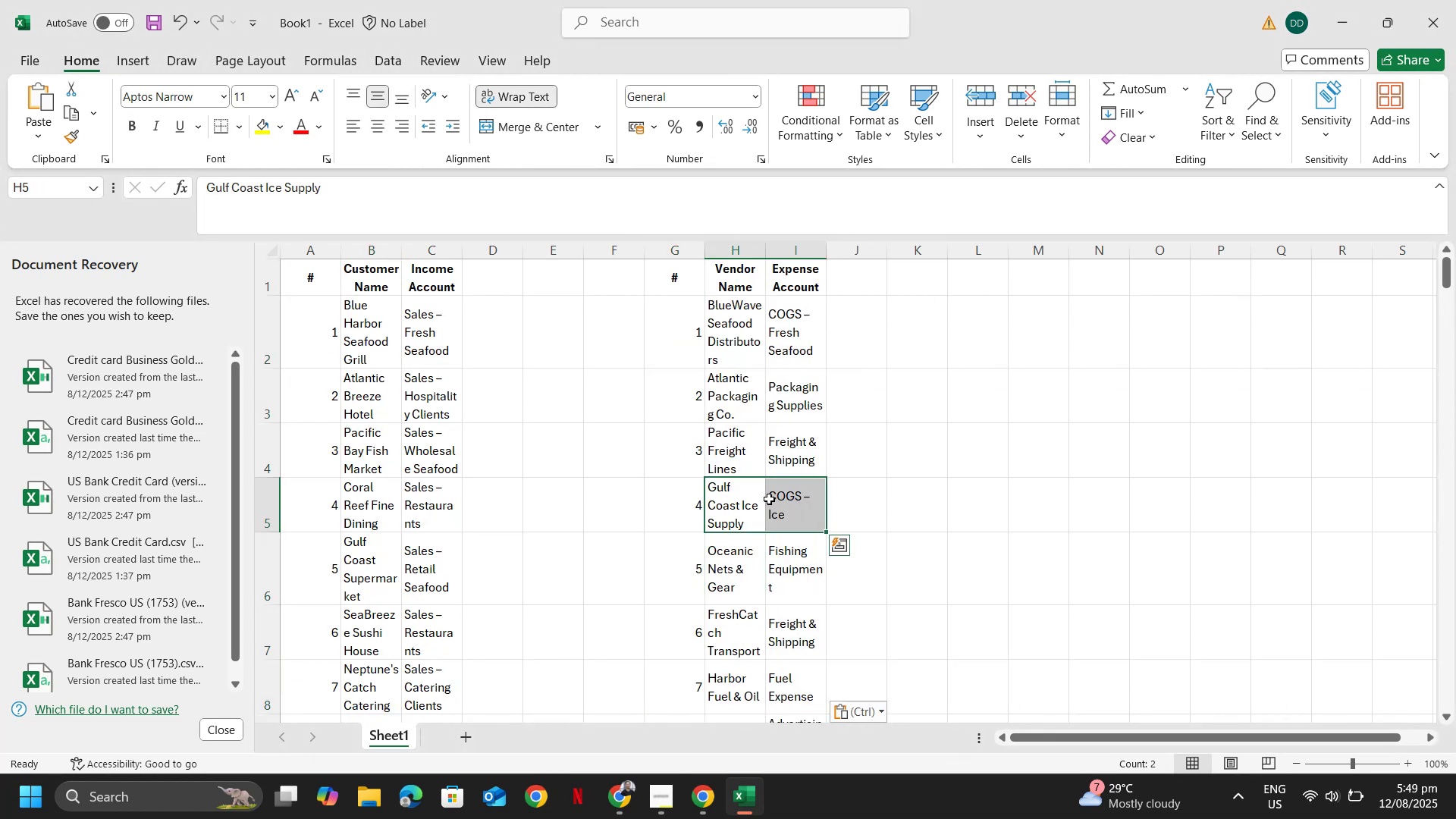 
key(Alt+Tab)
 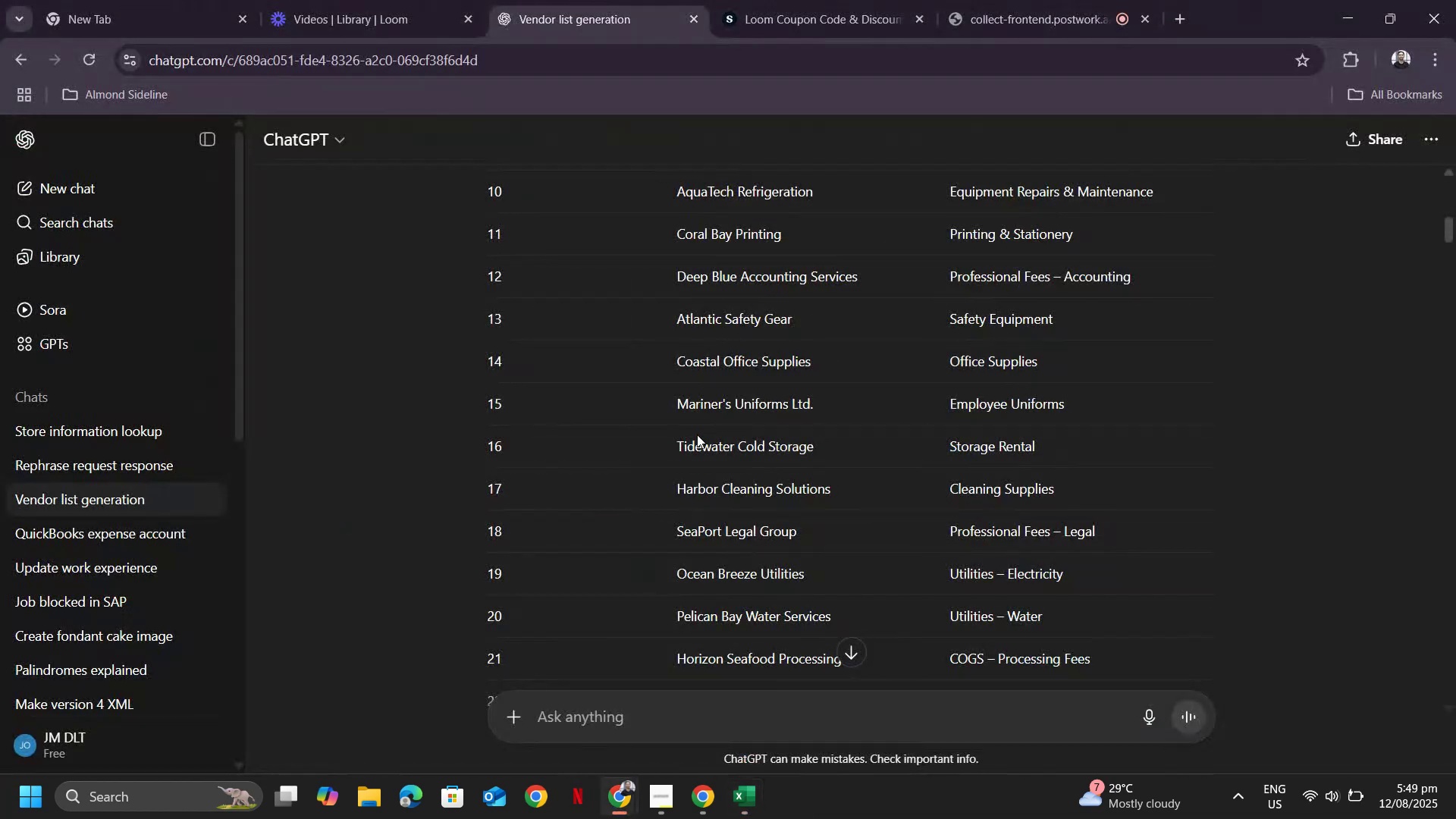 
key(Alt+AltLeft)
 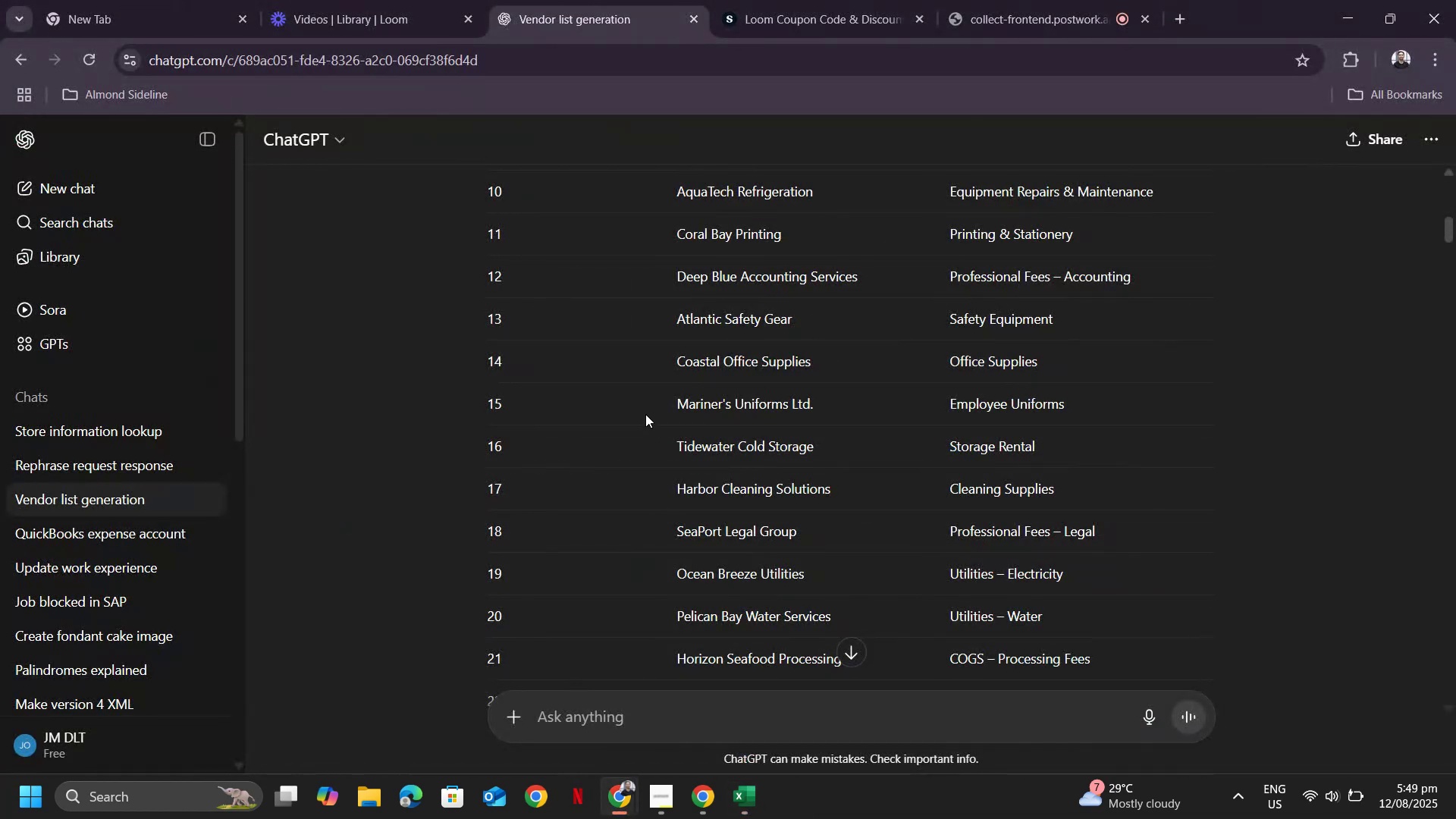 
key(Alt+Tab)
 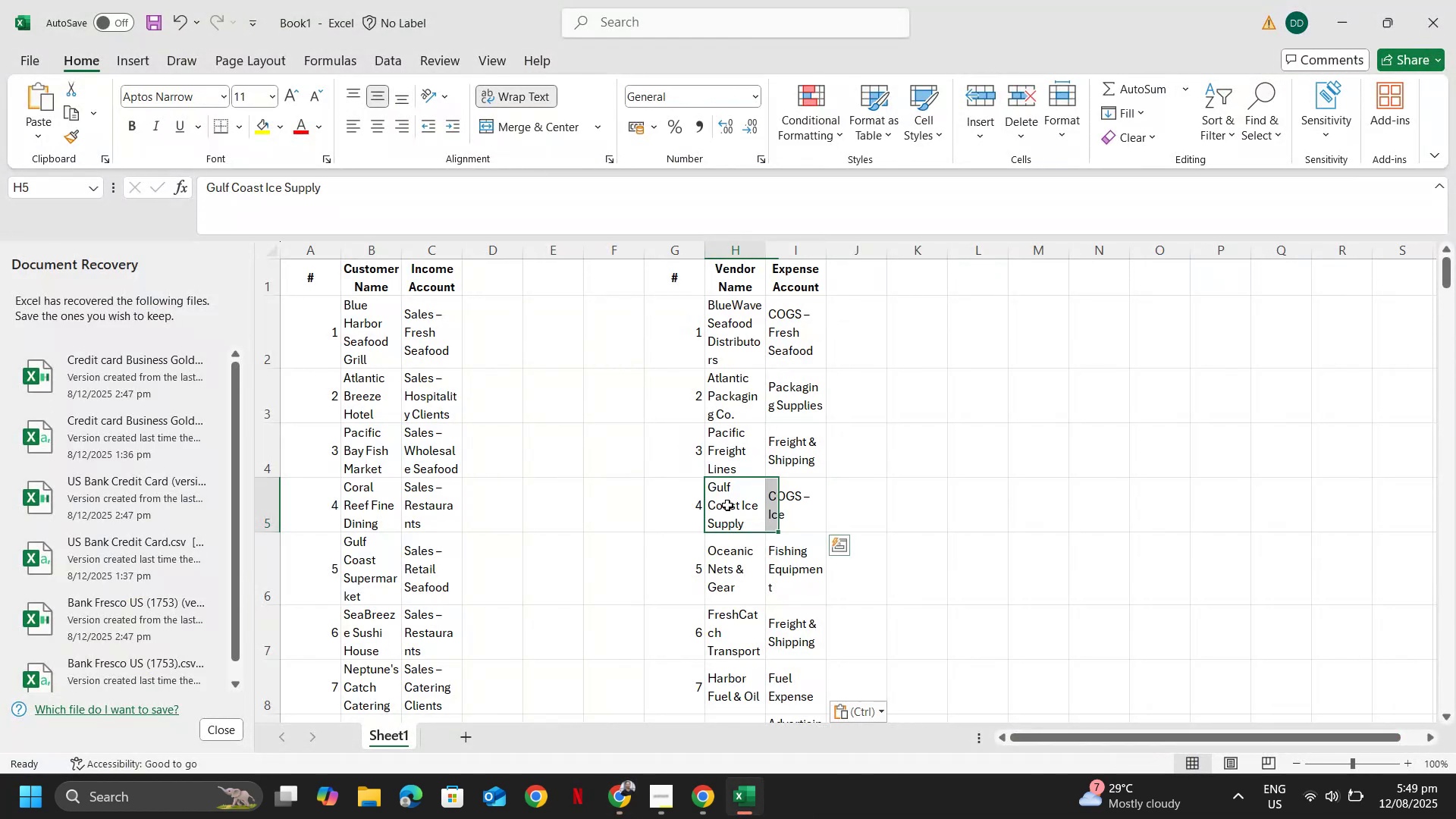 
left_click([727, 505])
 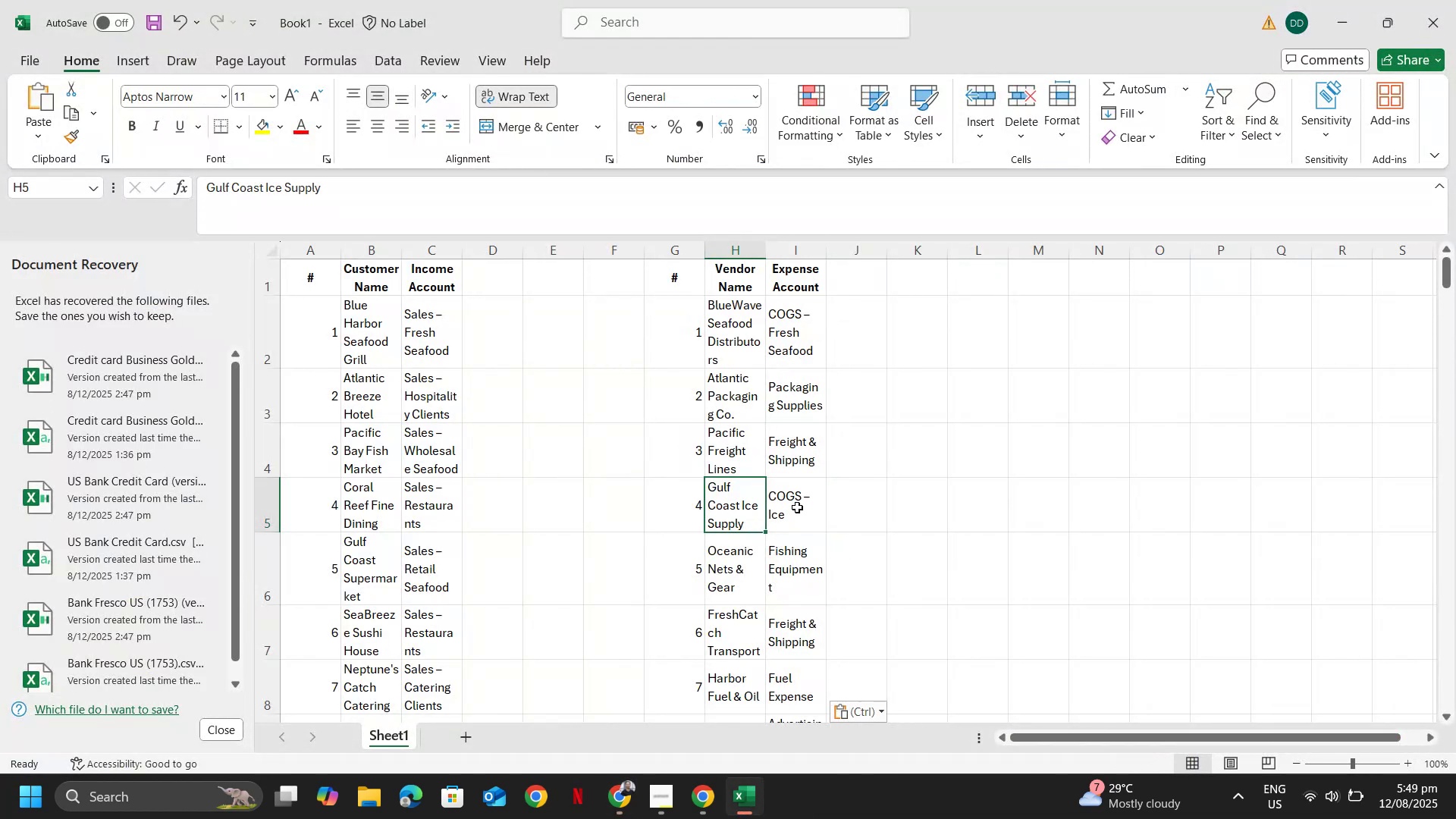 
key(Alt+AltLeft)
 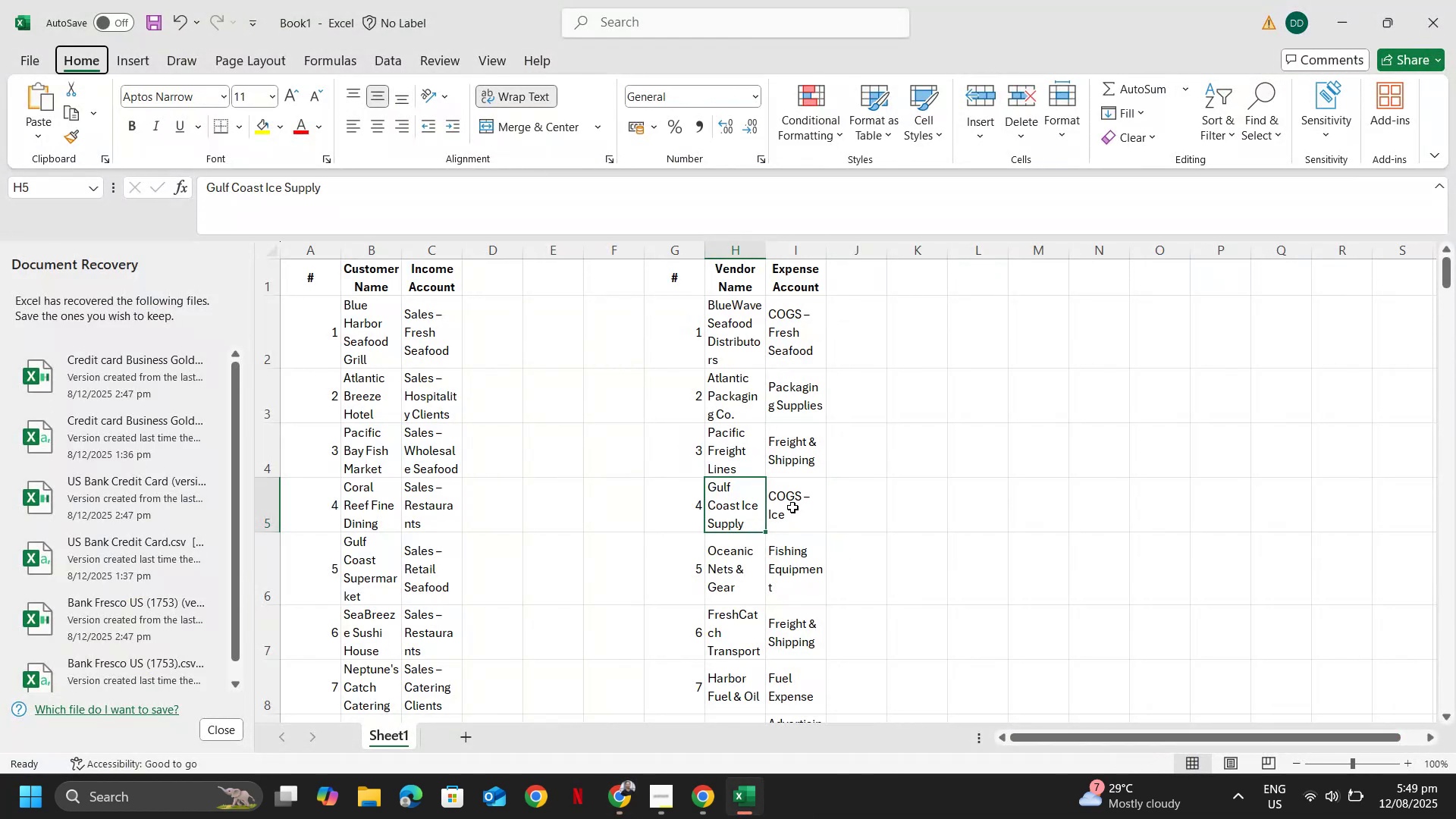 
key(Alt+AltLeft)
 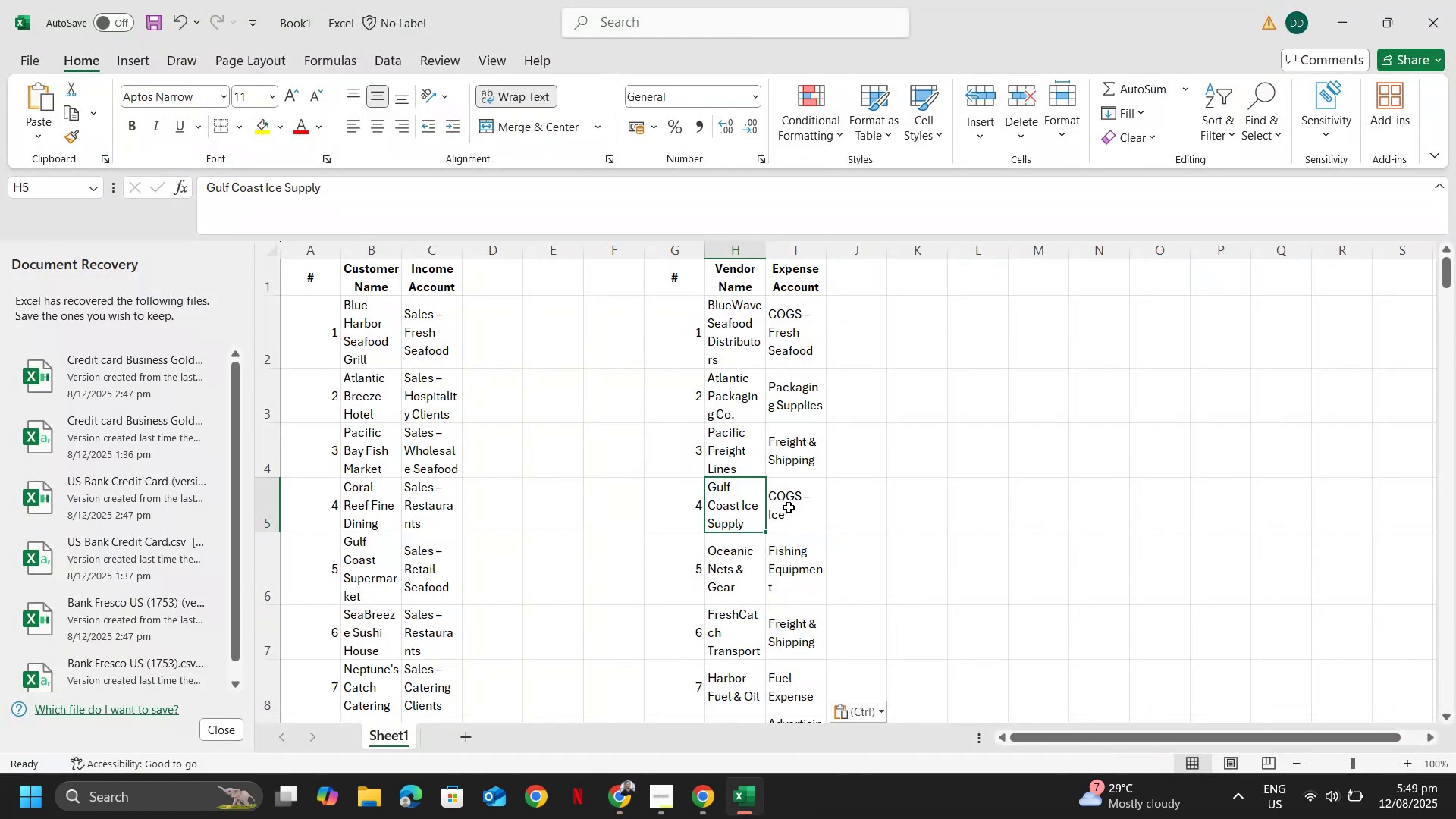 
key(Control+ControlLeft)
 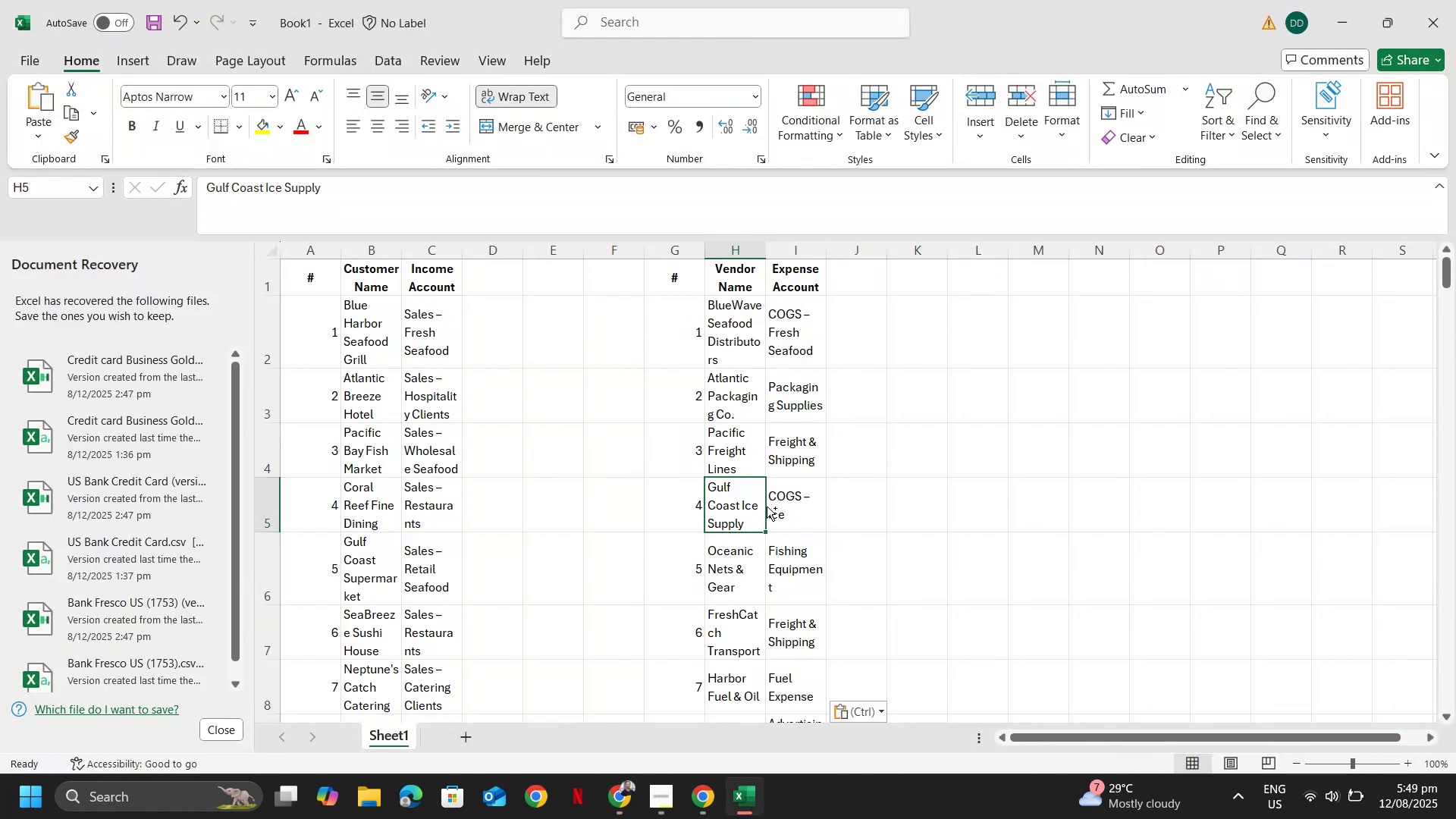 
key(Control+C)
 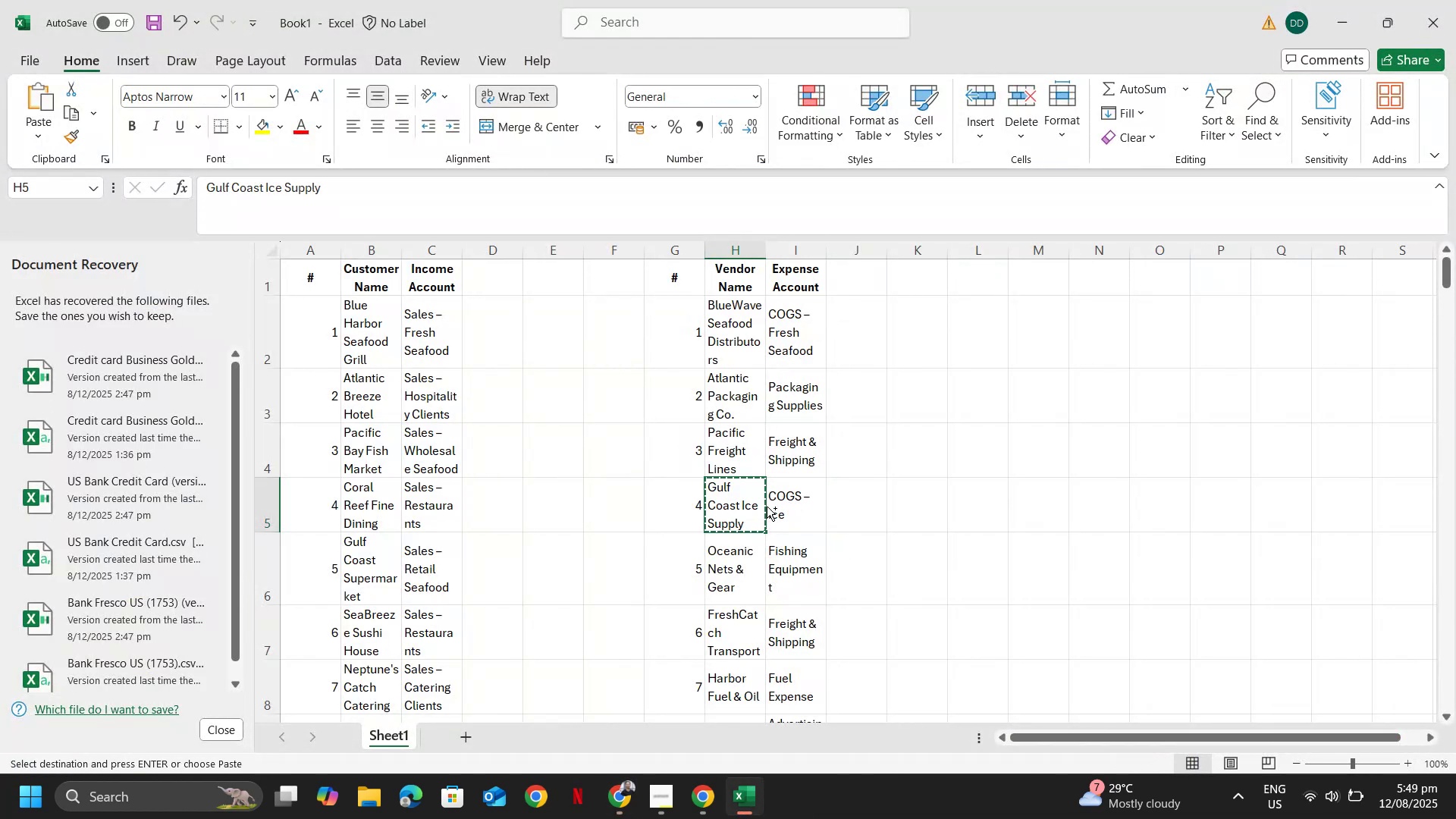 
key(Alt+Tab)
 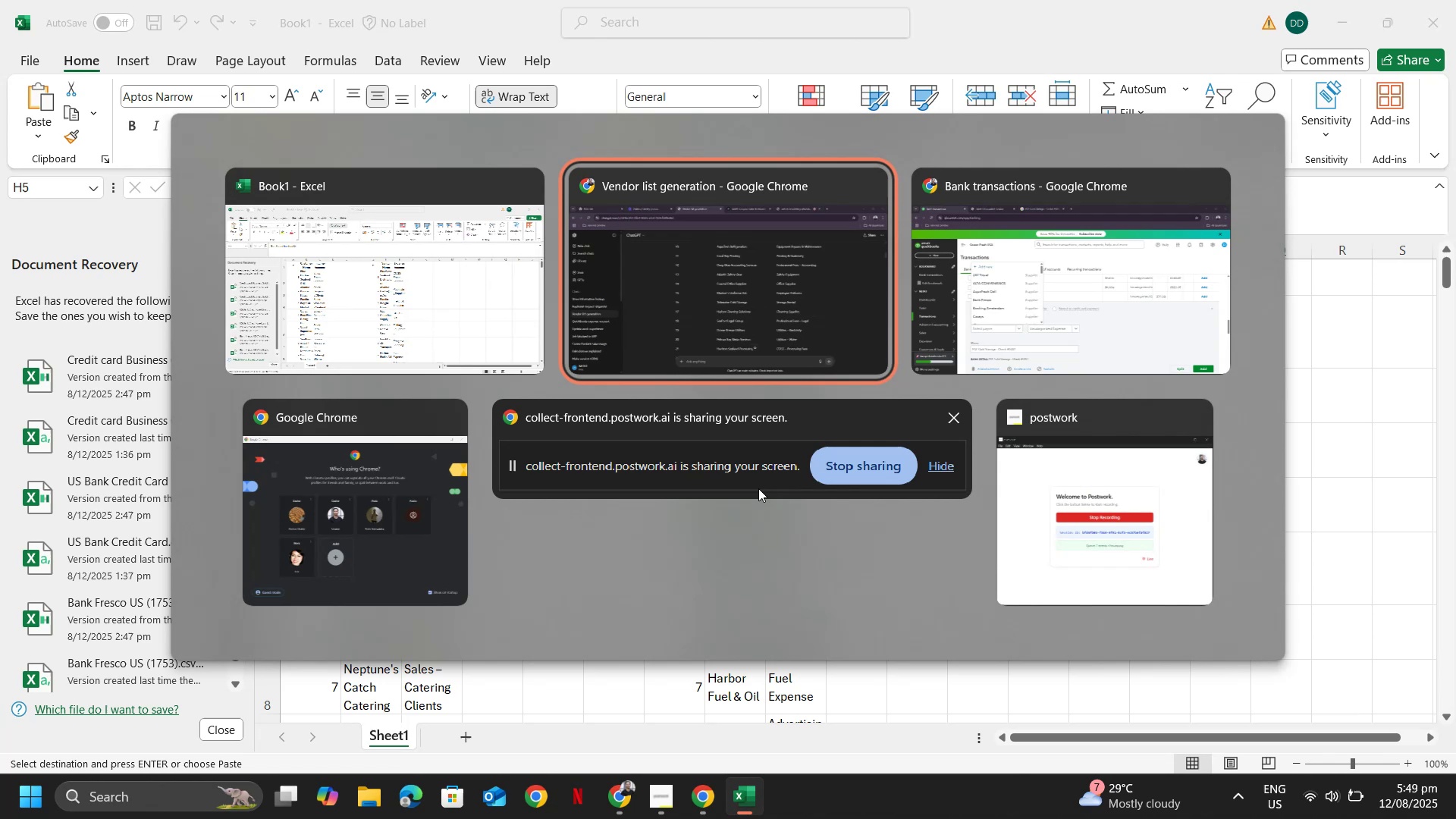 
key(Alt+Tab)
 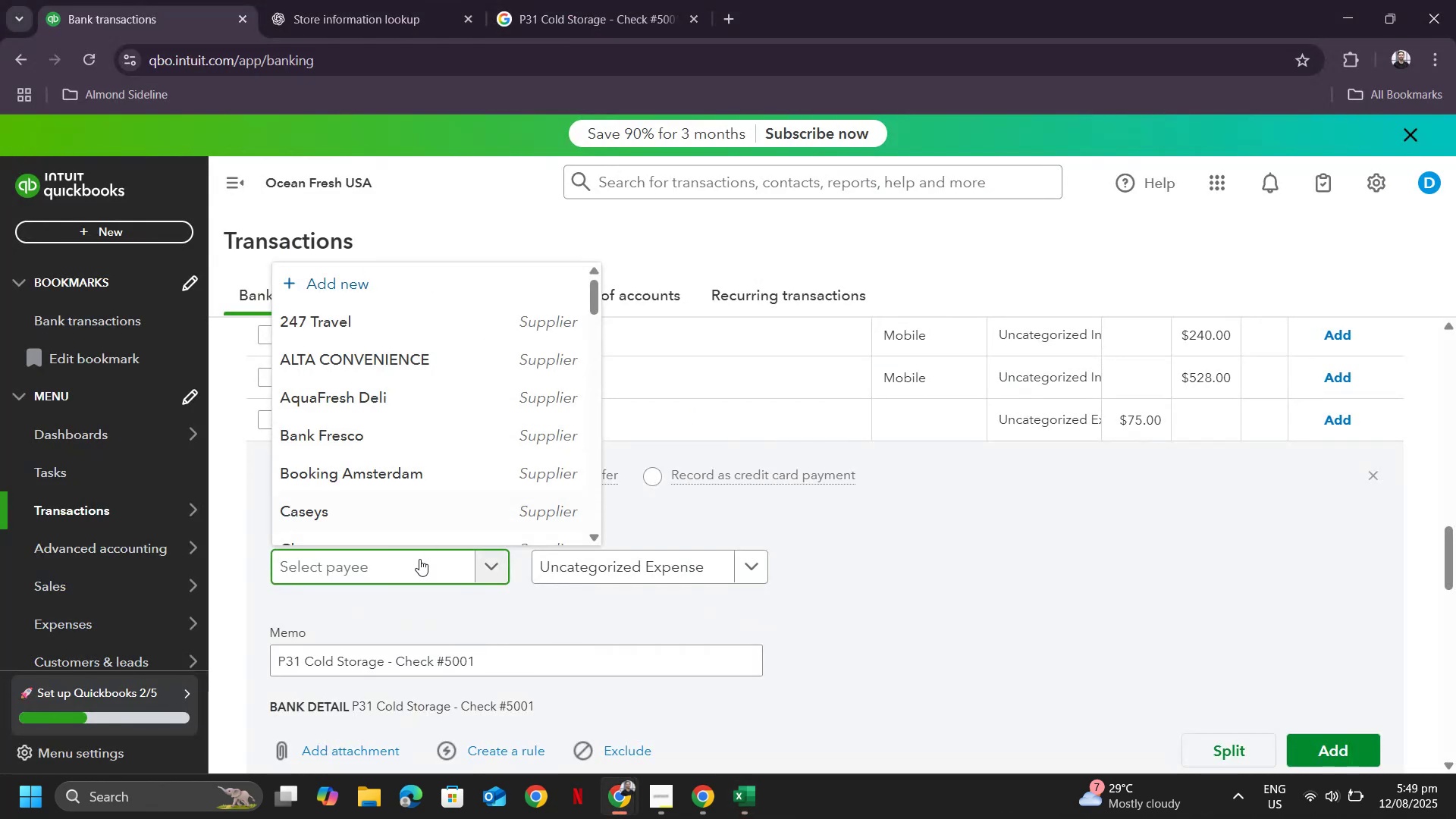 
left_click([384, 572])
 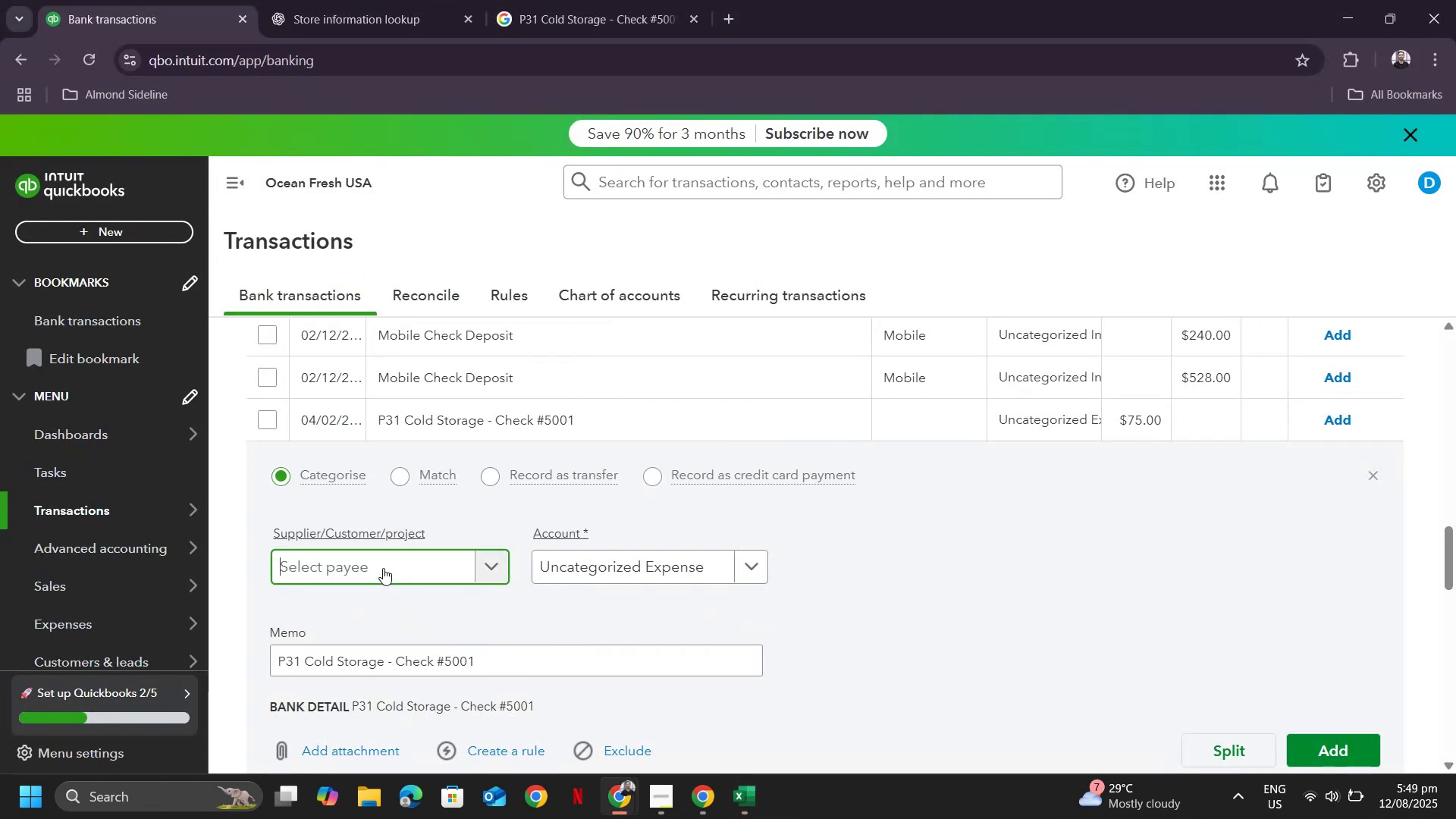 
hold_key(key=ControlLeft, duration=0.32)
 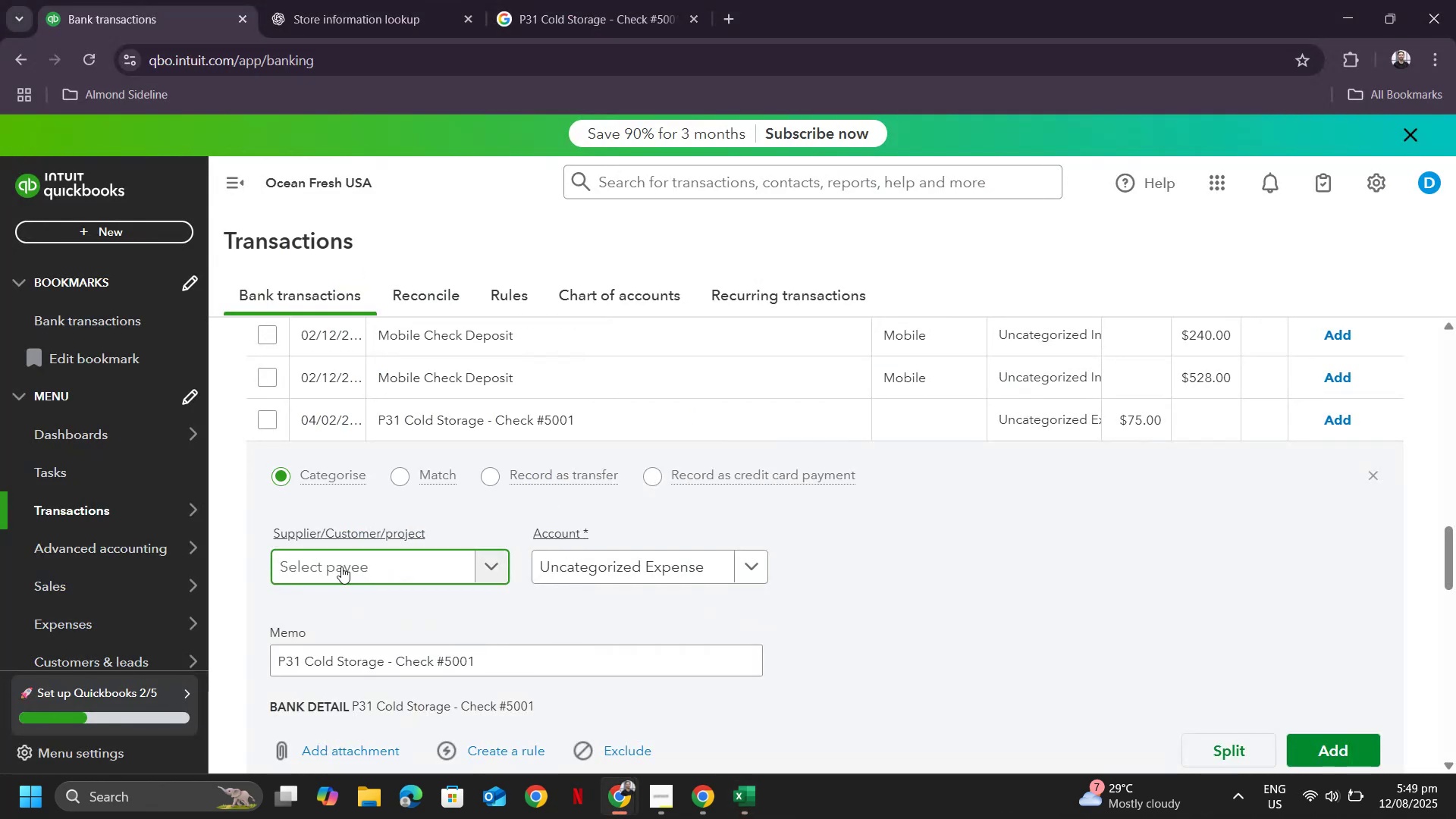 
key(Control+ControlLeft)
 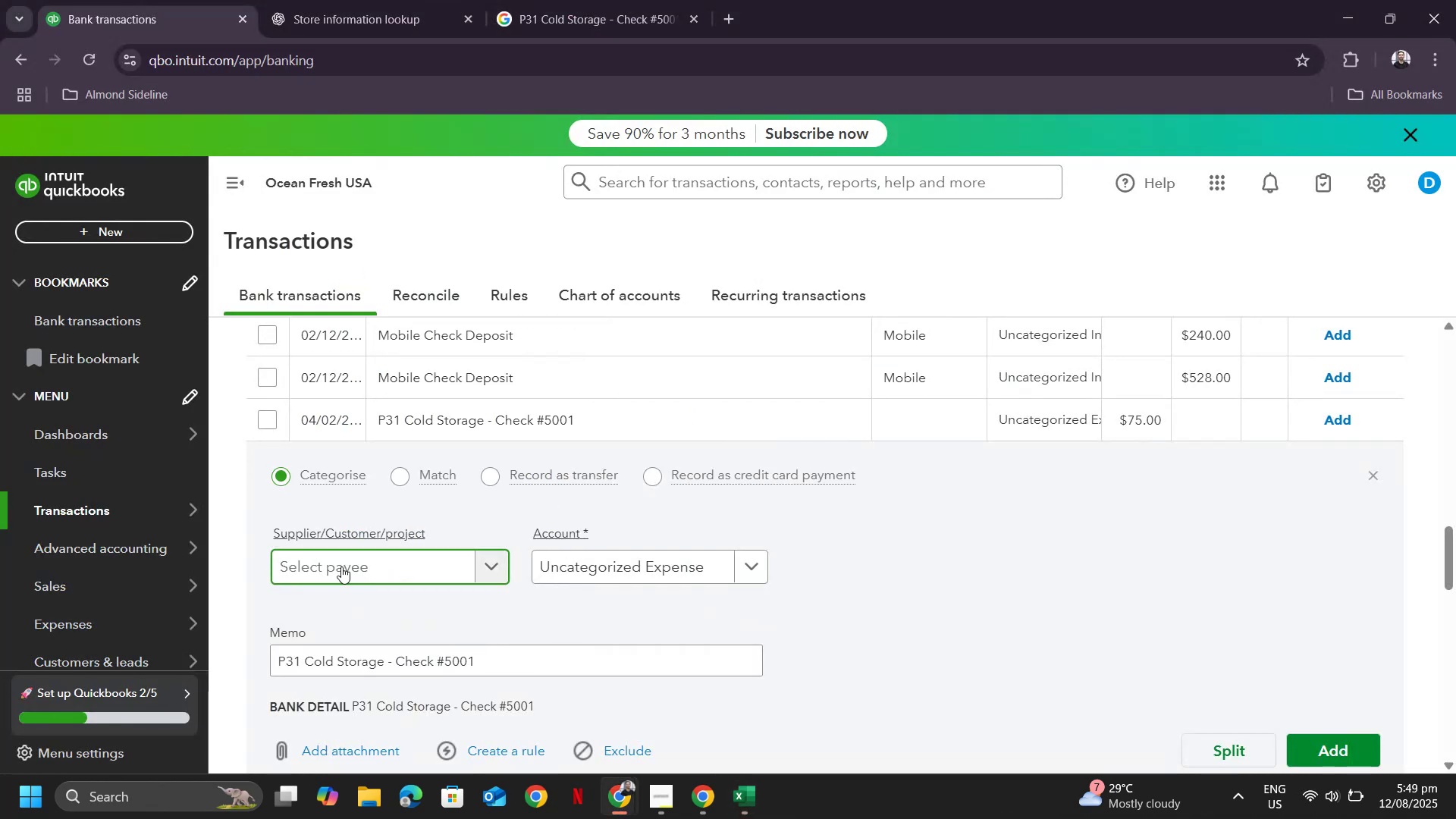 
key(Control+V)
 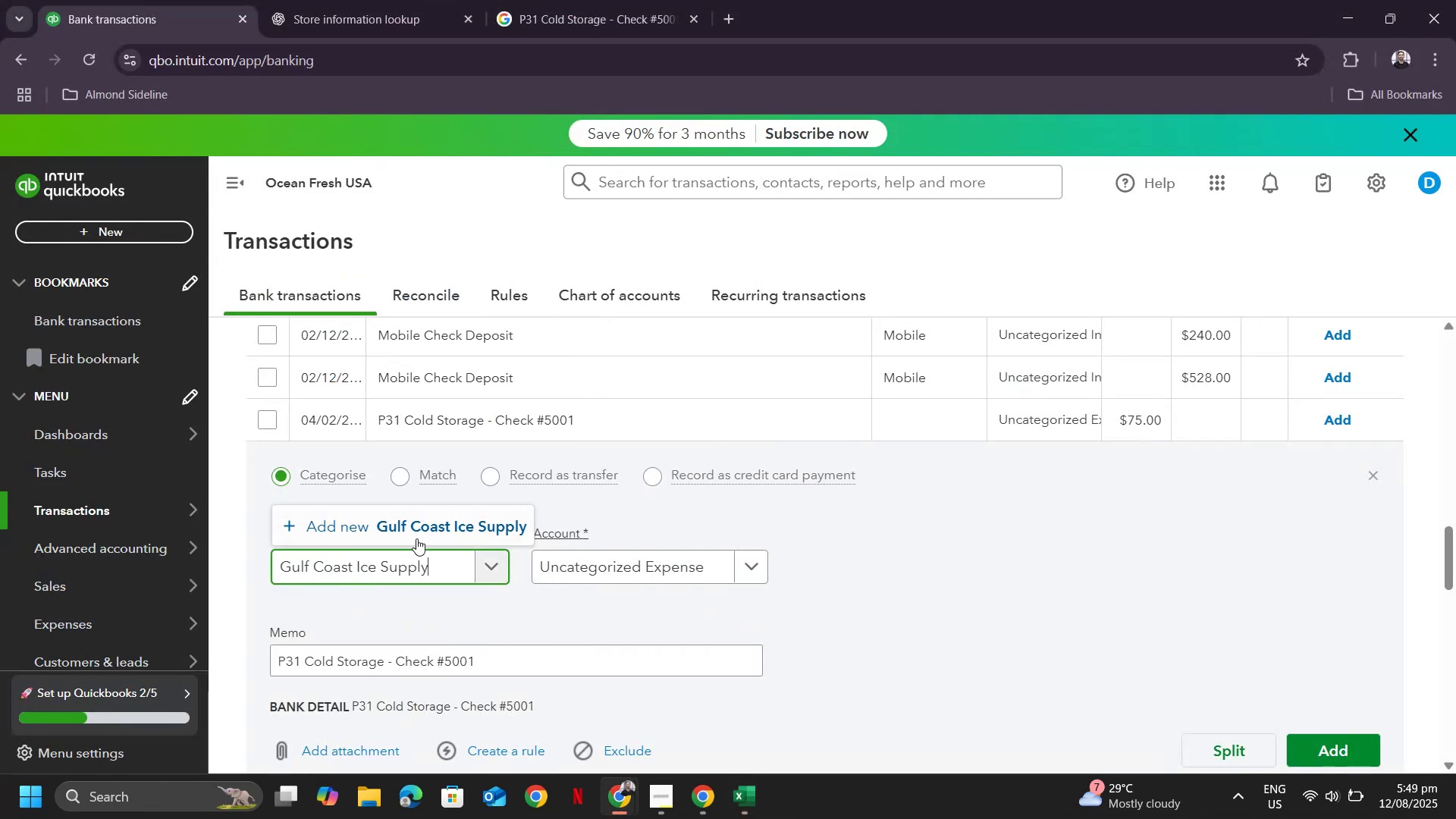 
left_click([421, 519])
 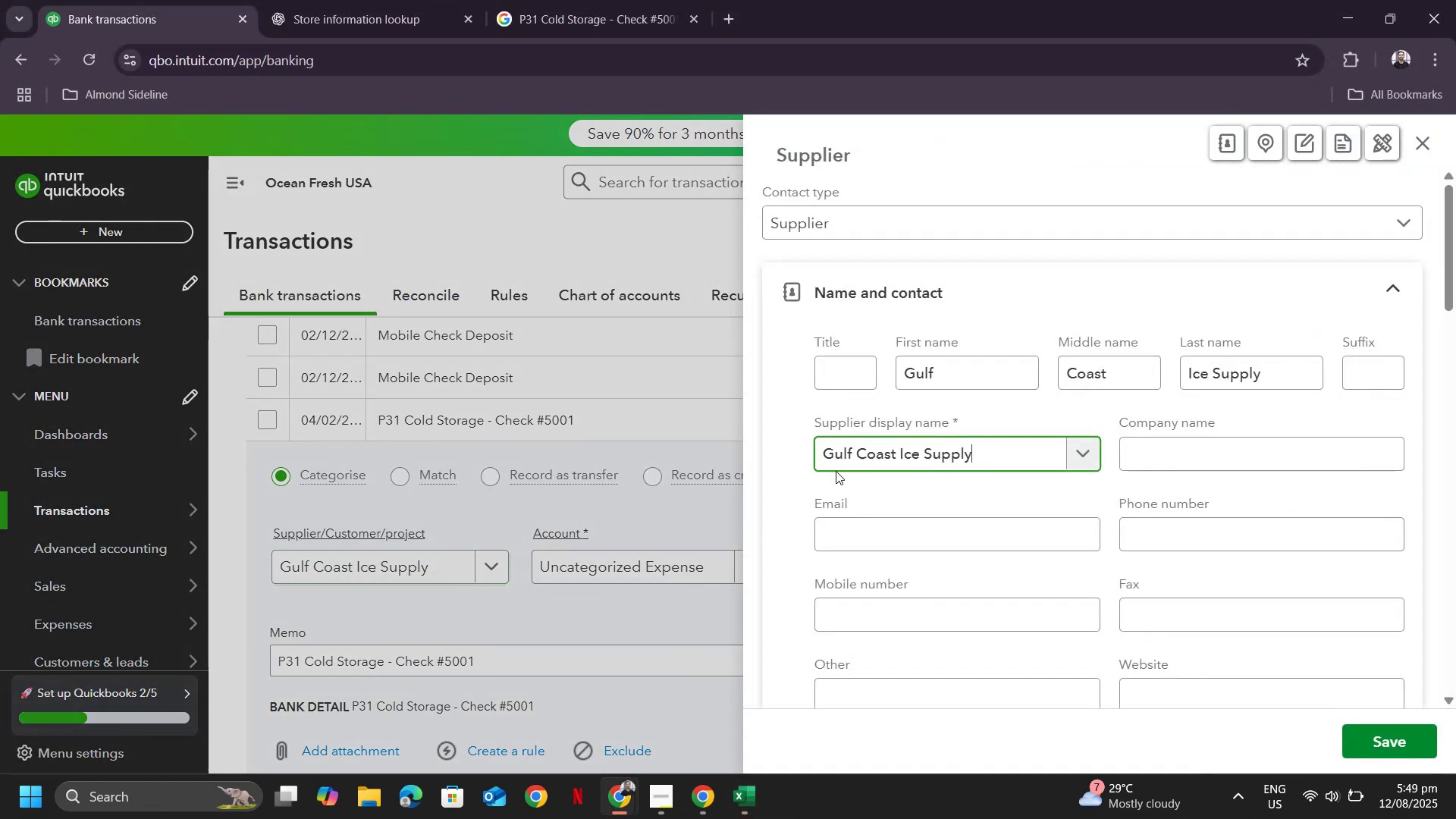 
scroll: coordinate [1072, 529], scroll_direction: down, amount: 17.0
 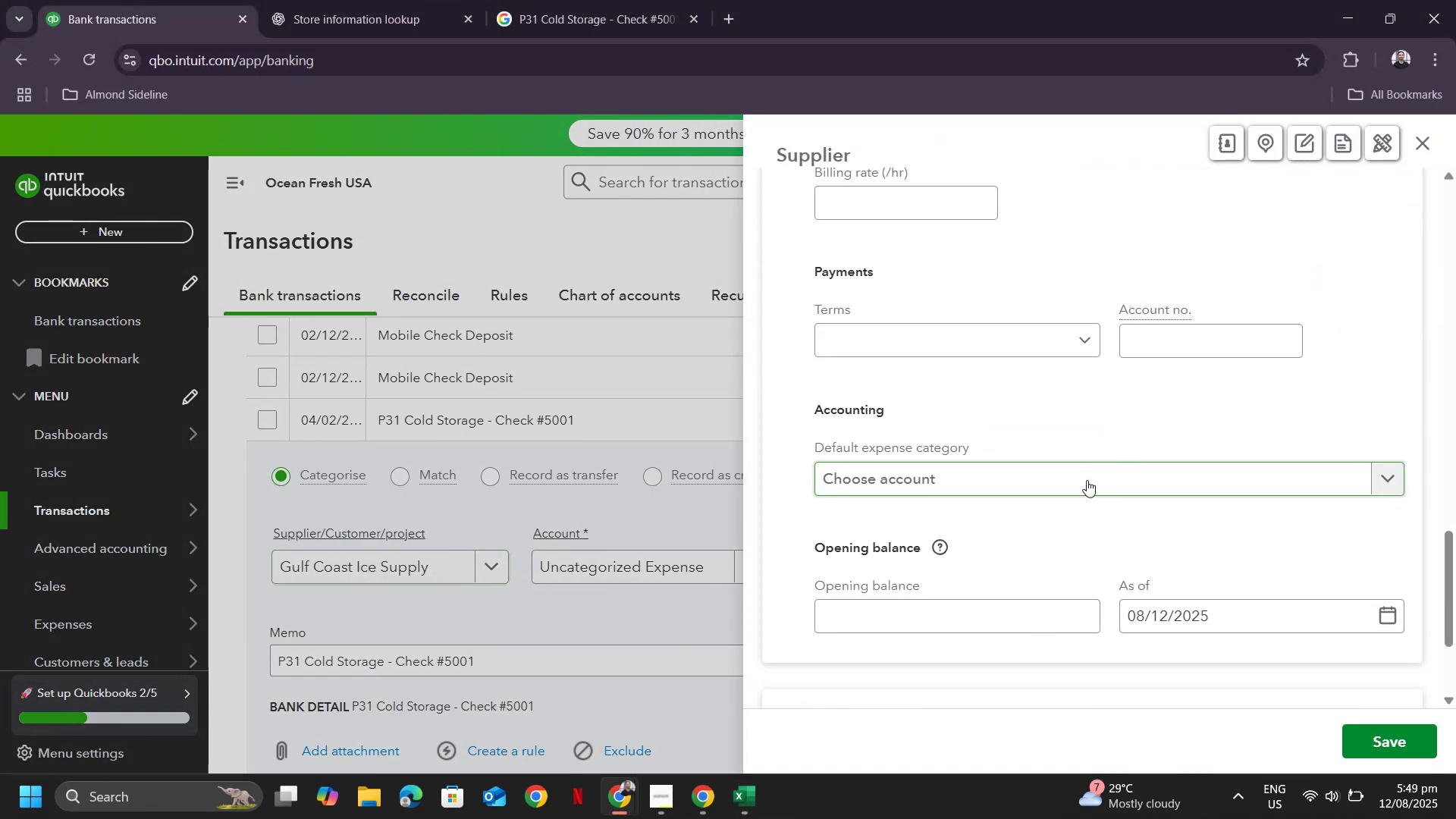 
left_click([1087, 480])
 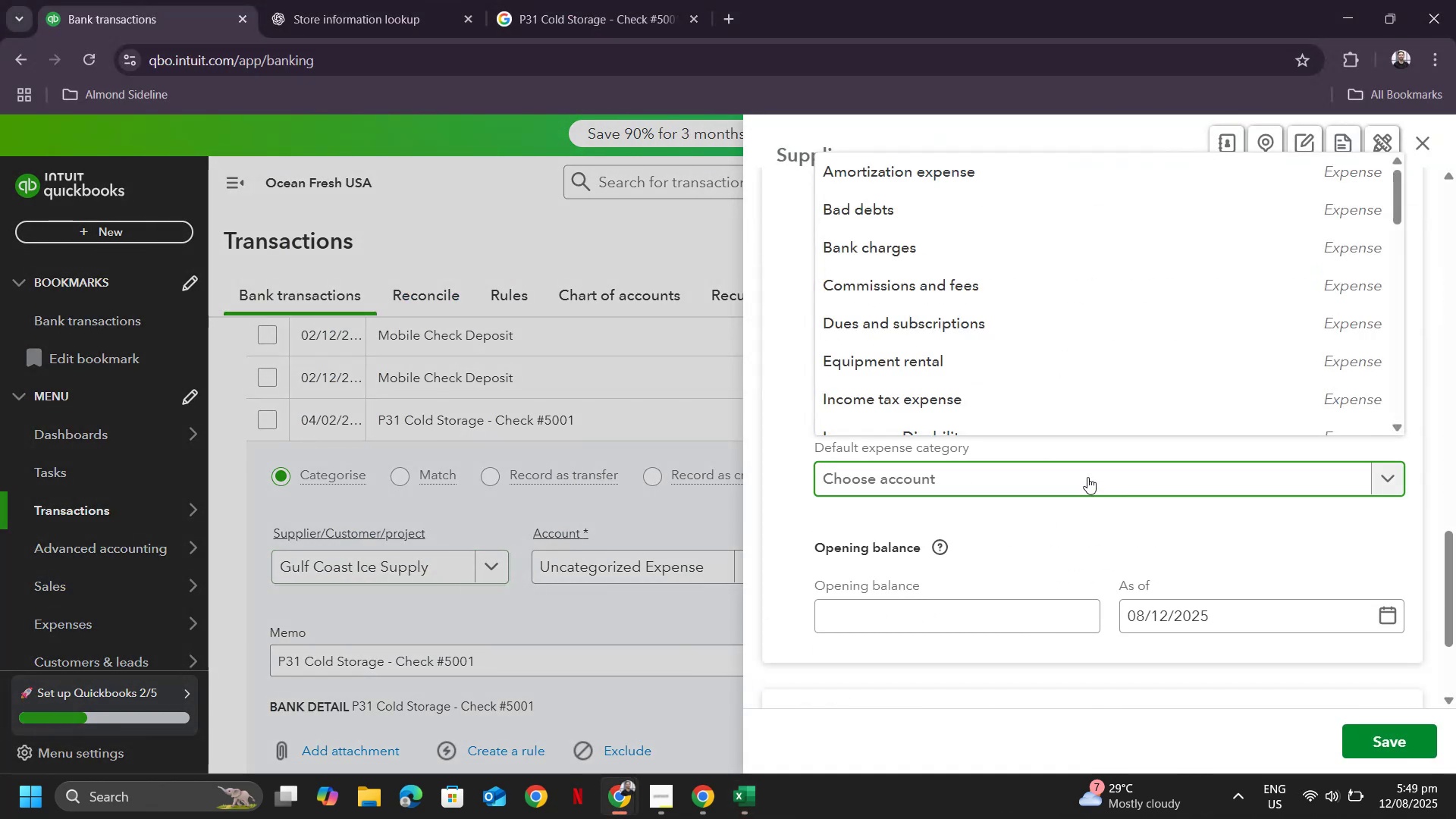 
scroll: coordinate [1043, 406], scroll_direction: down, amount: 18.0
 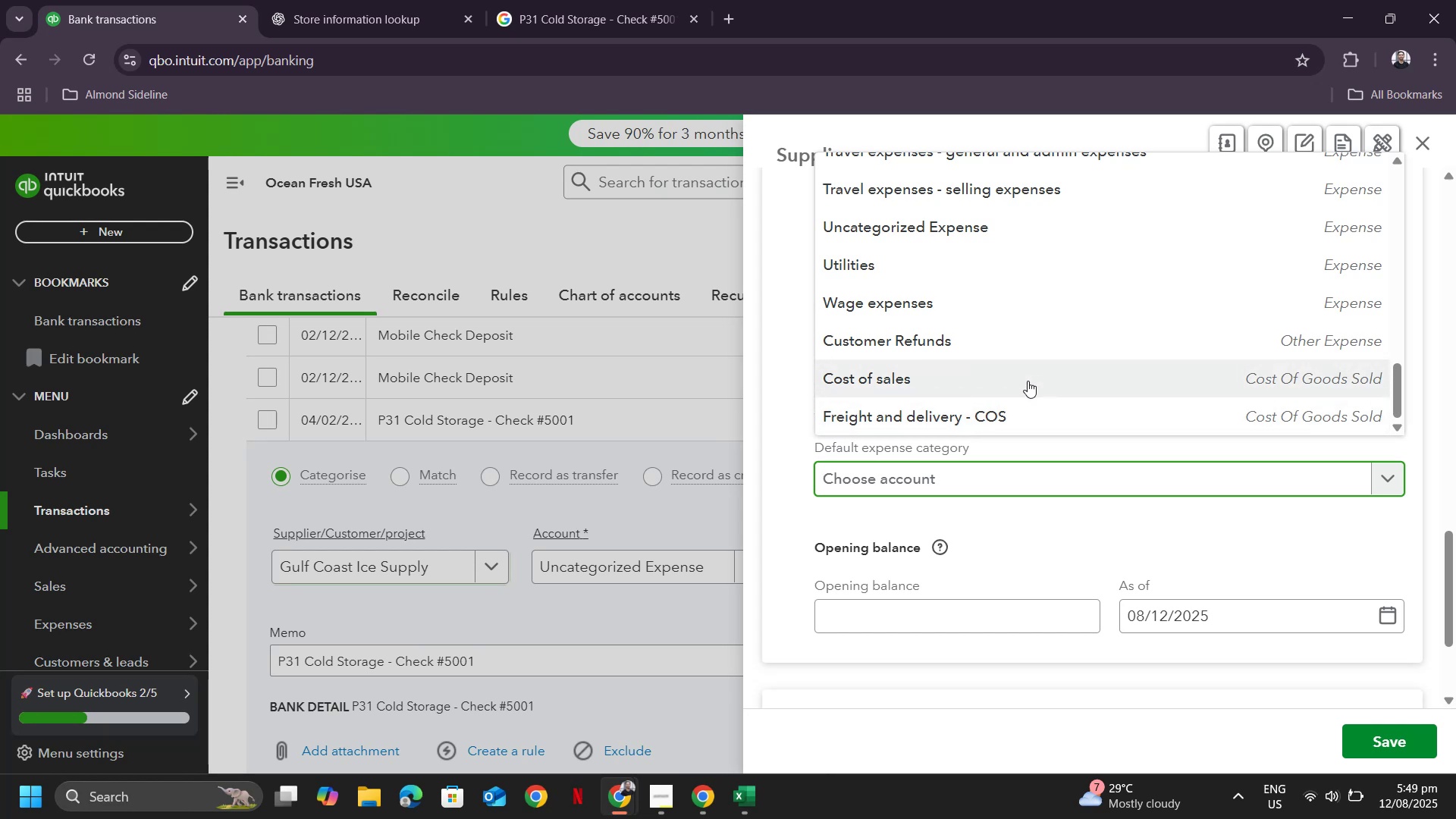 
left_click([1028, 381])
 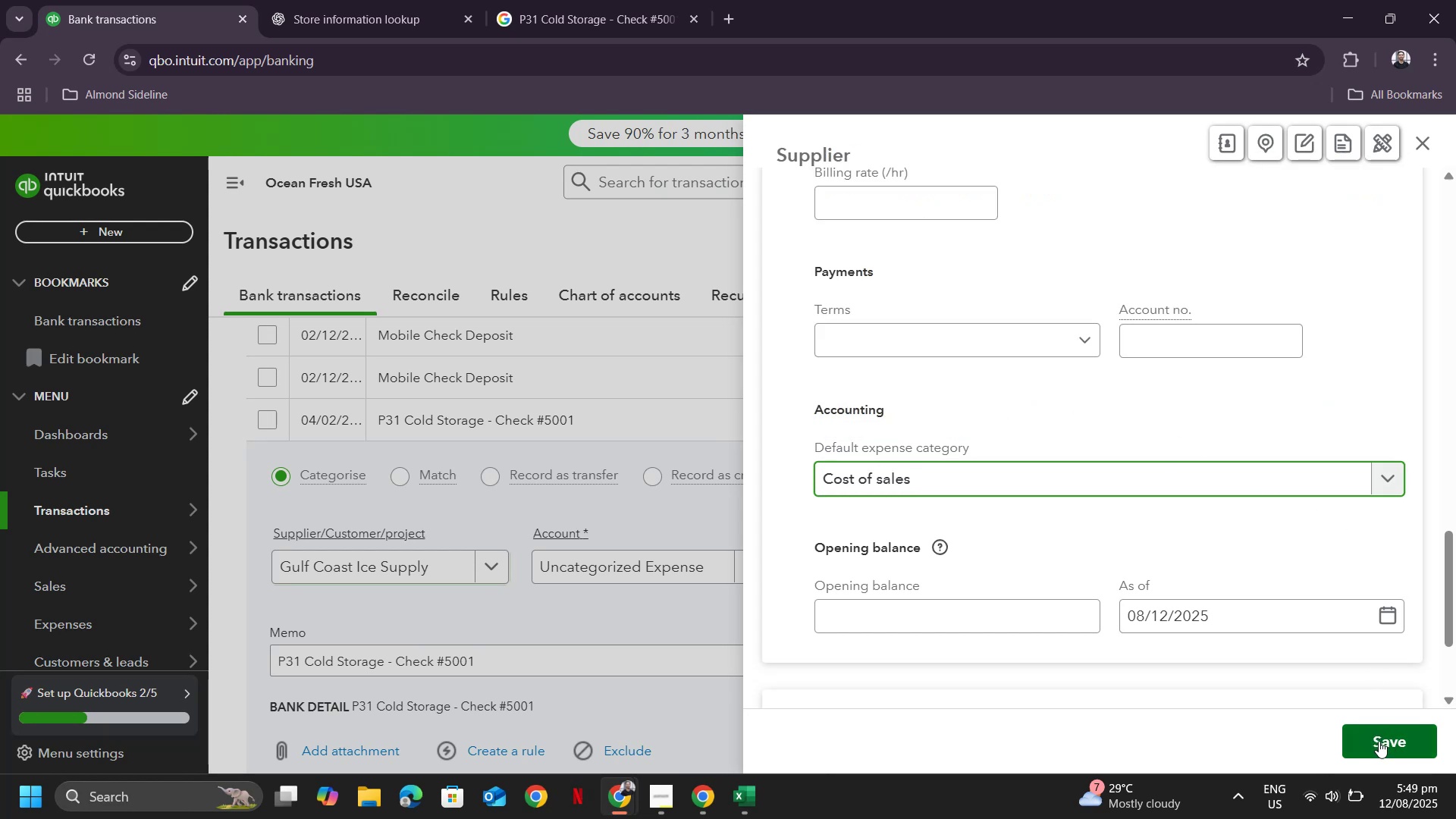 
wait(5.37)
 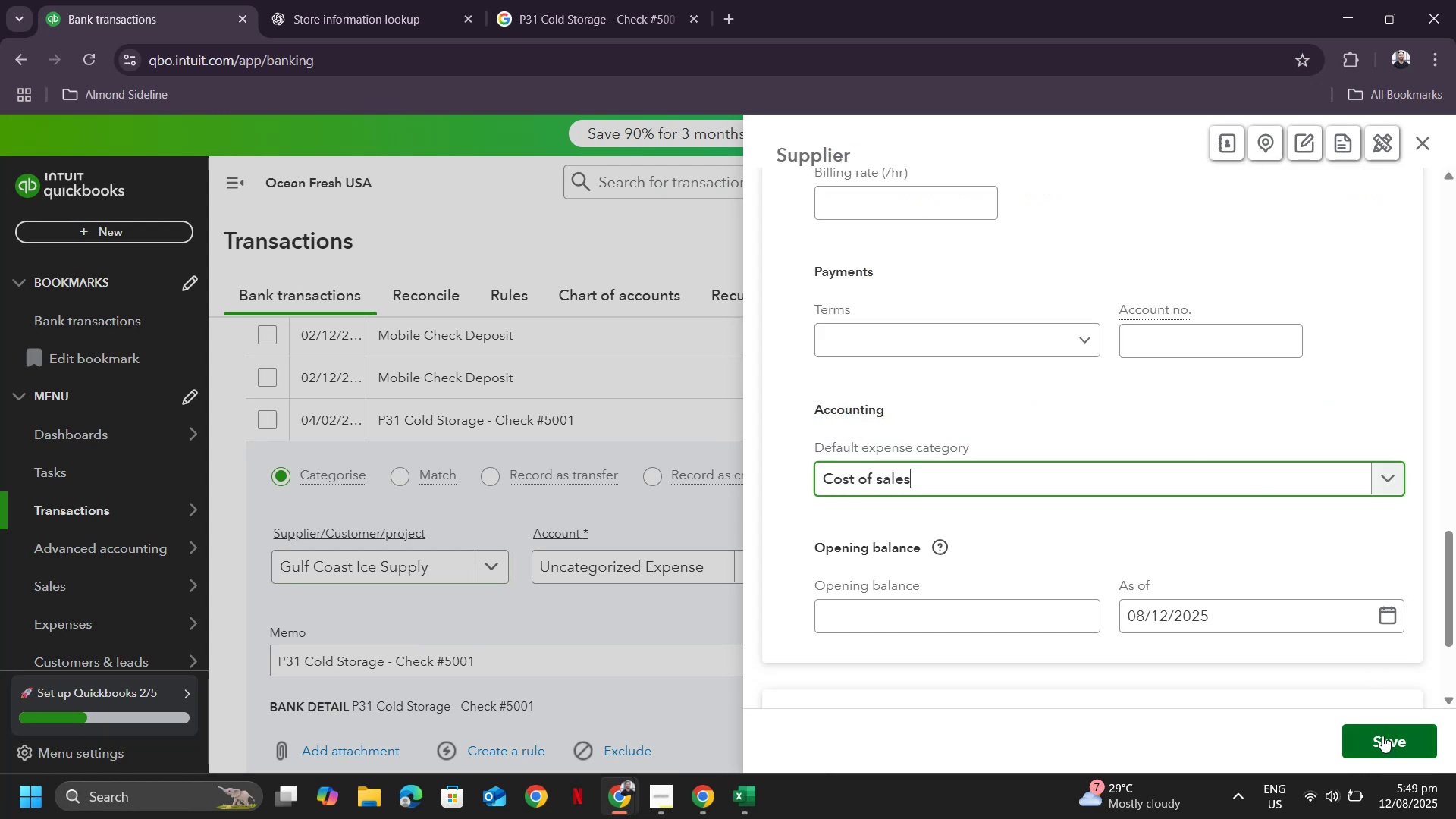 
left_click([1379, 741])
 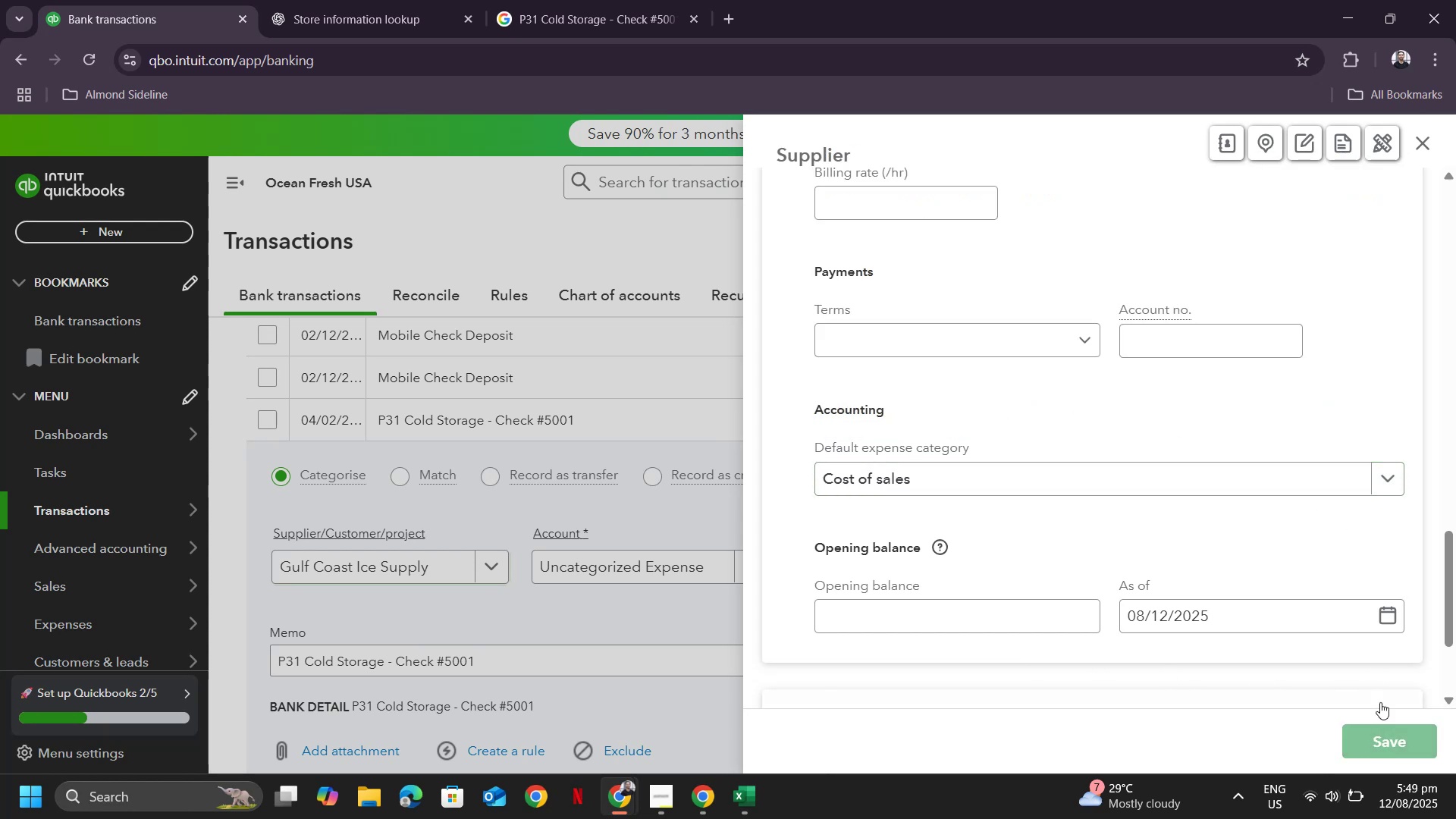 
left_click_drag(start_coordinate=[1393, 748], to_coordinate=[1307, 647])
 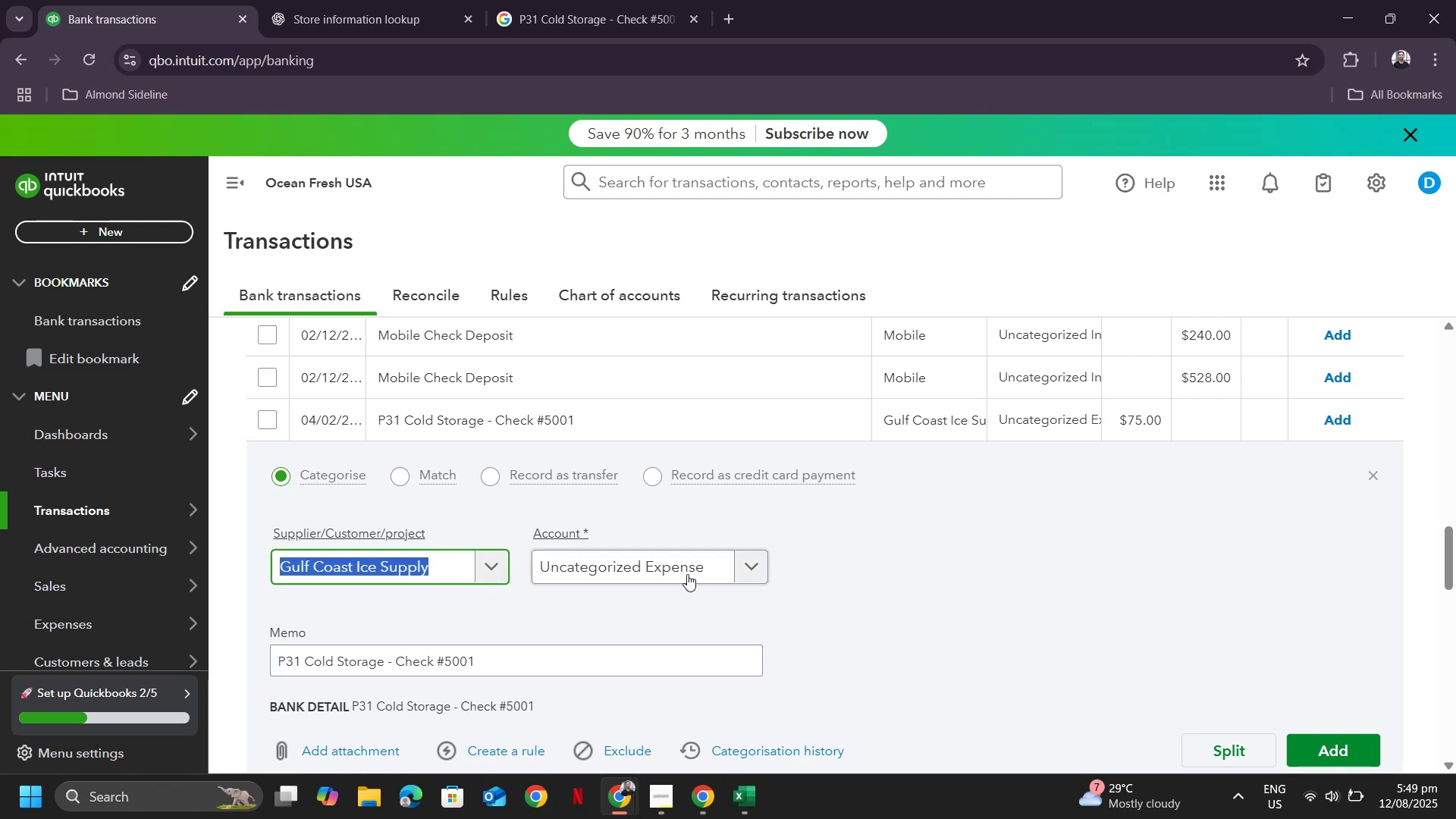 
left_click([678, 570])
 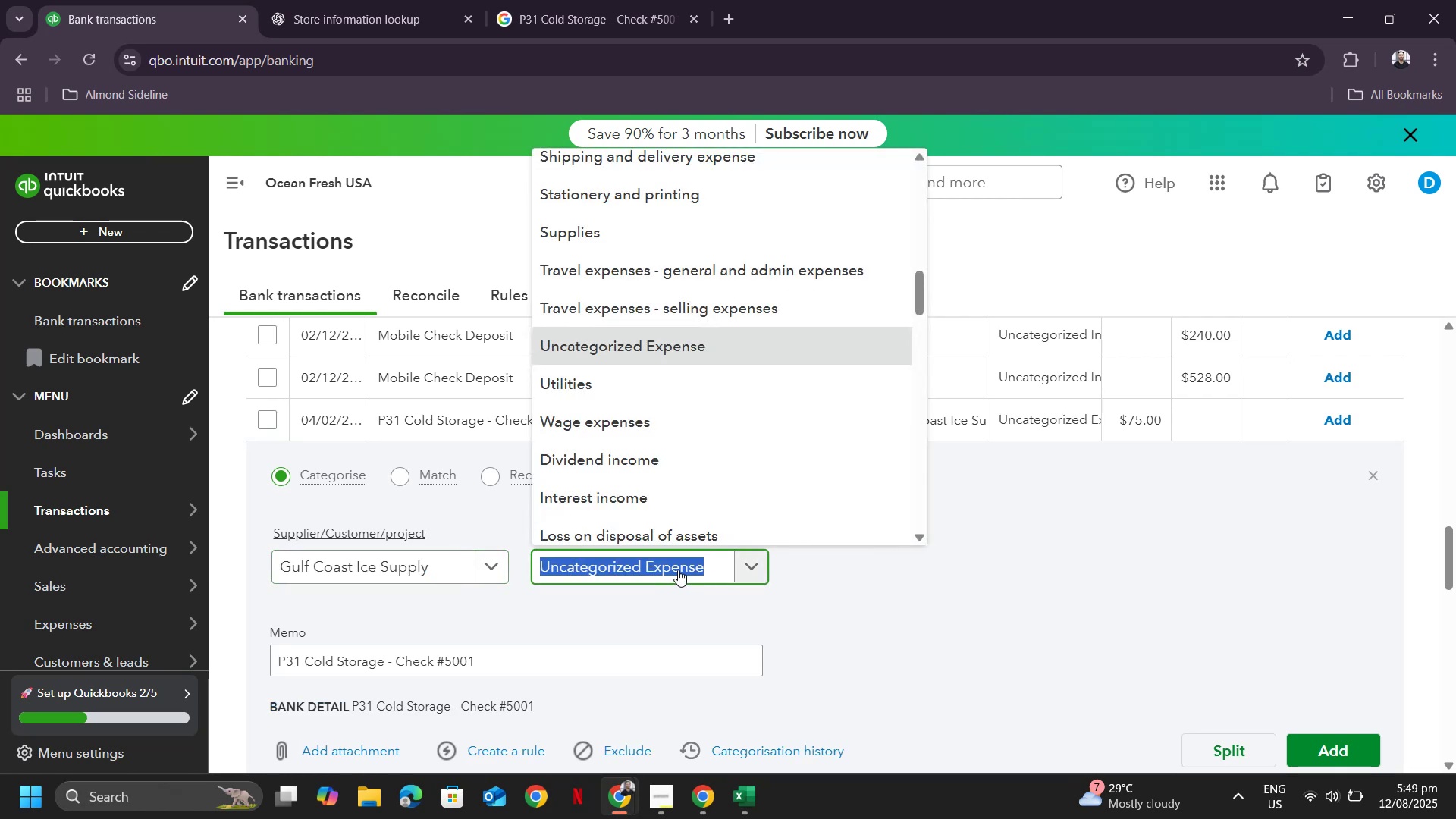 
type(cost)
 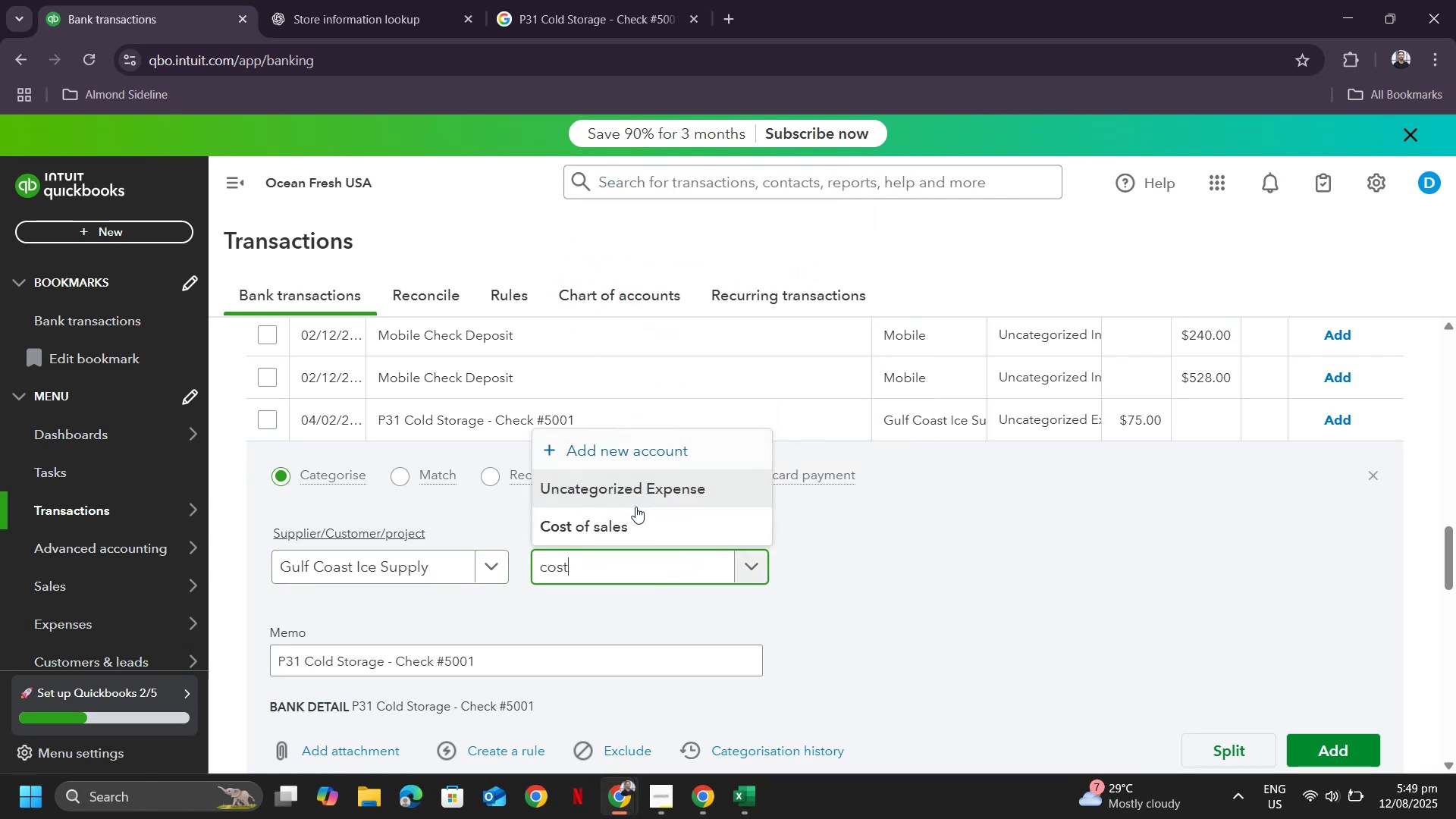 
left_click([626, 524])
 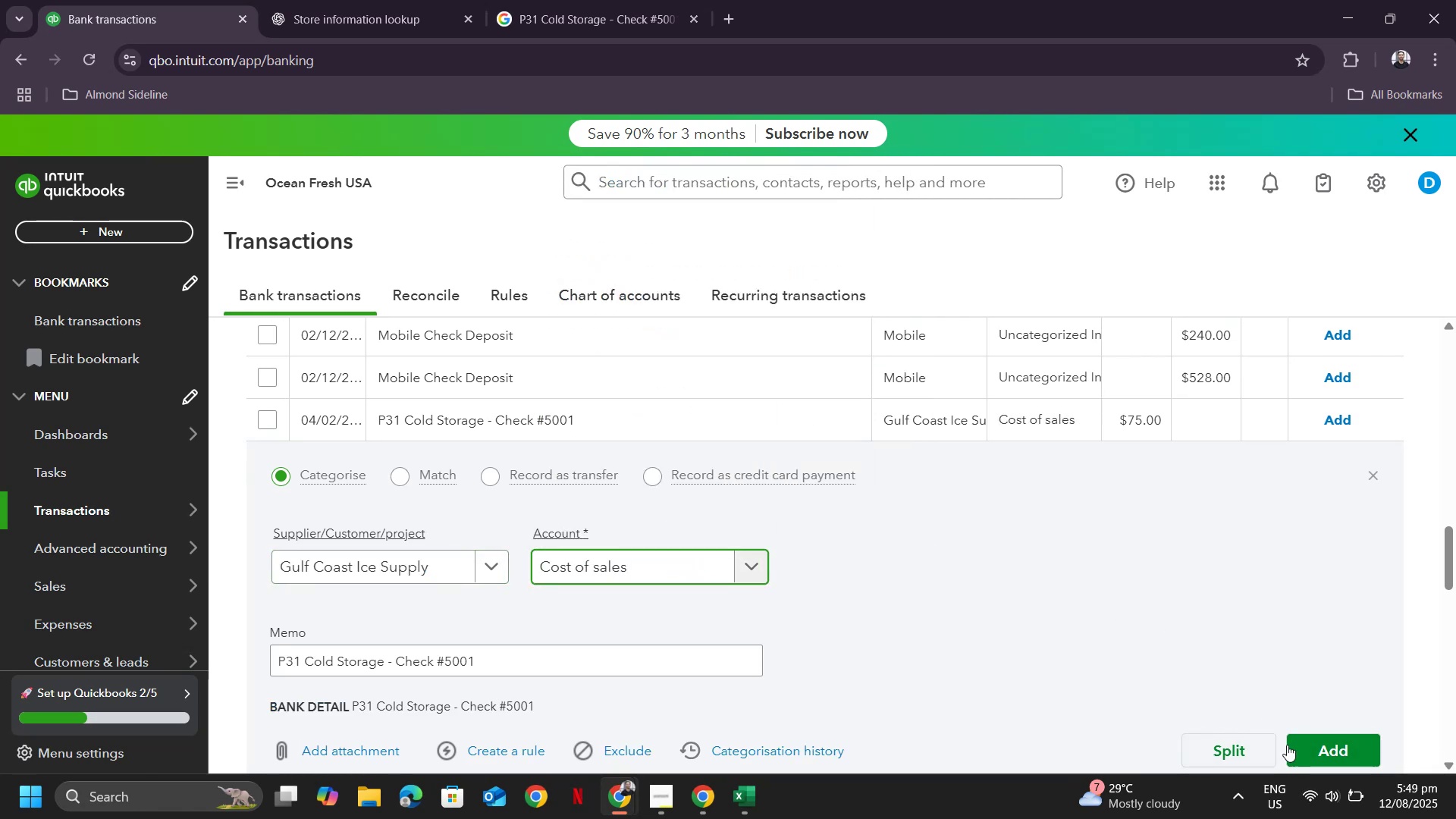 
left_click([1328, 752])
 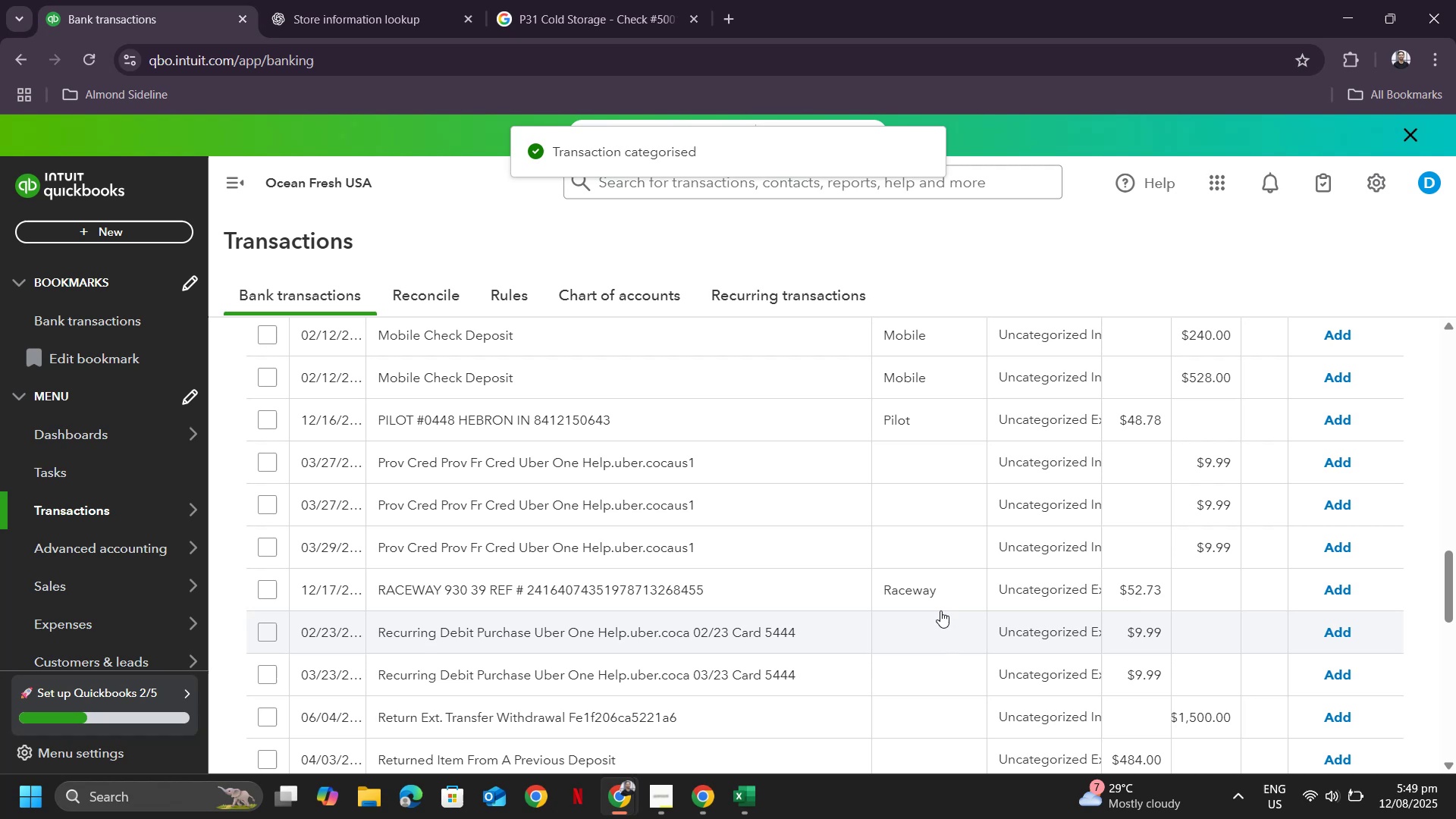 
wait(5.51)
 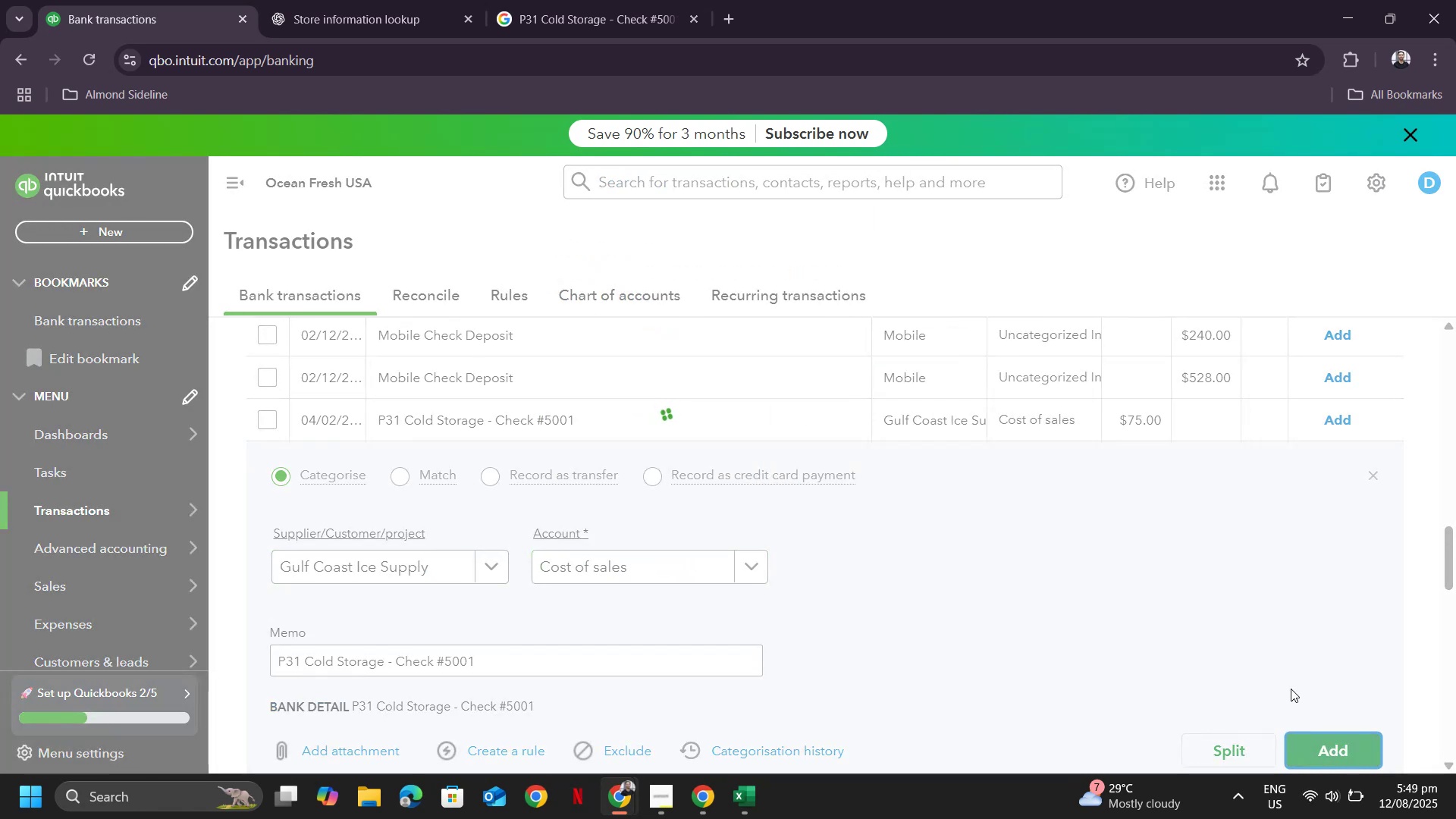 
scroll: coordinate [850, 556], scroll_direction: down, amount: 2.0
 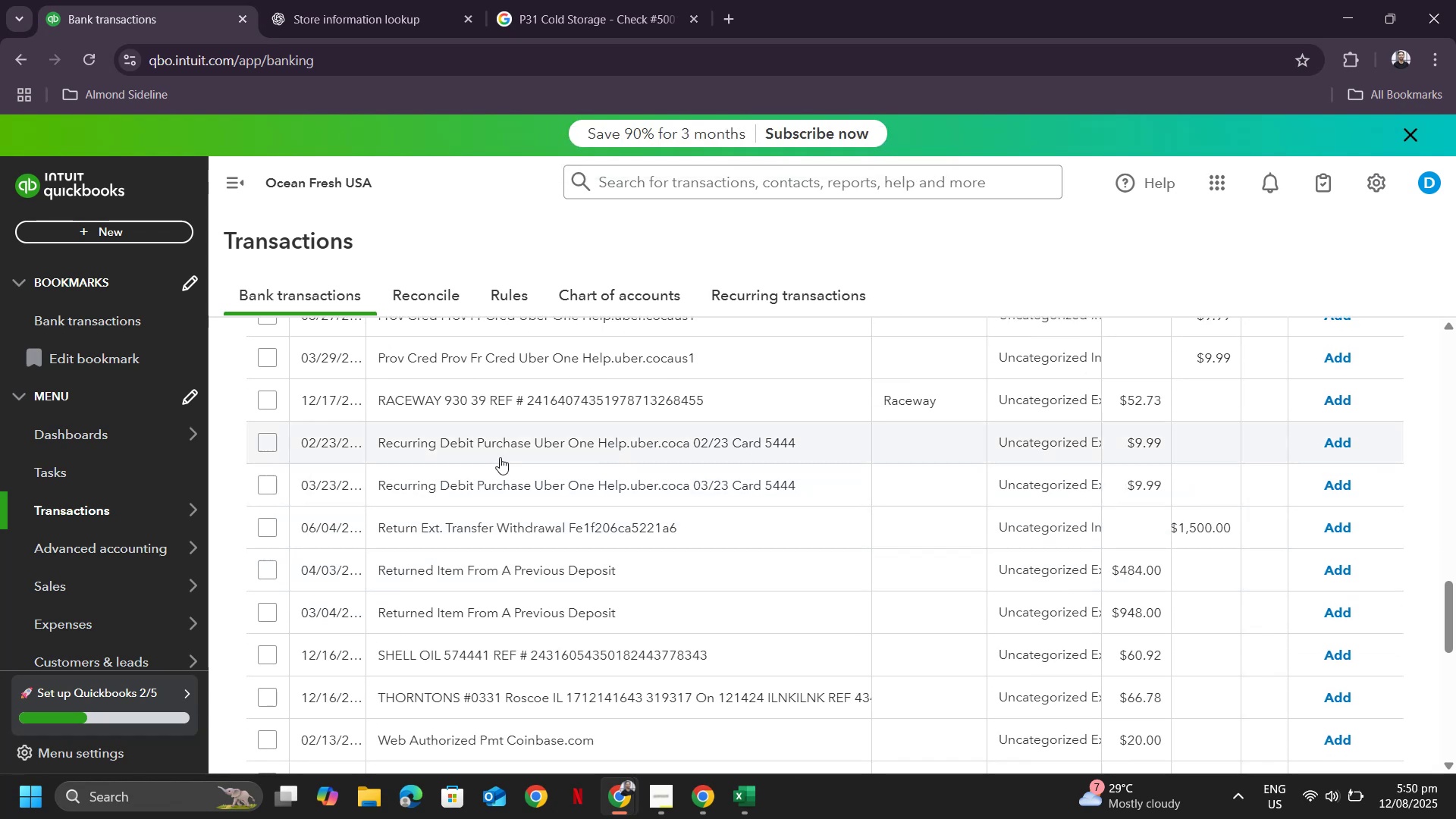 
scroll: coordinate [828, 508], scroll_direction: up, amount: 19.0
 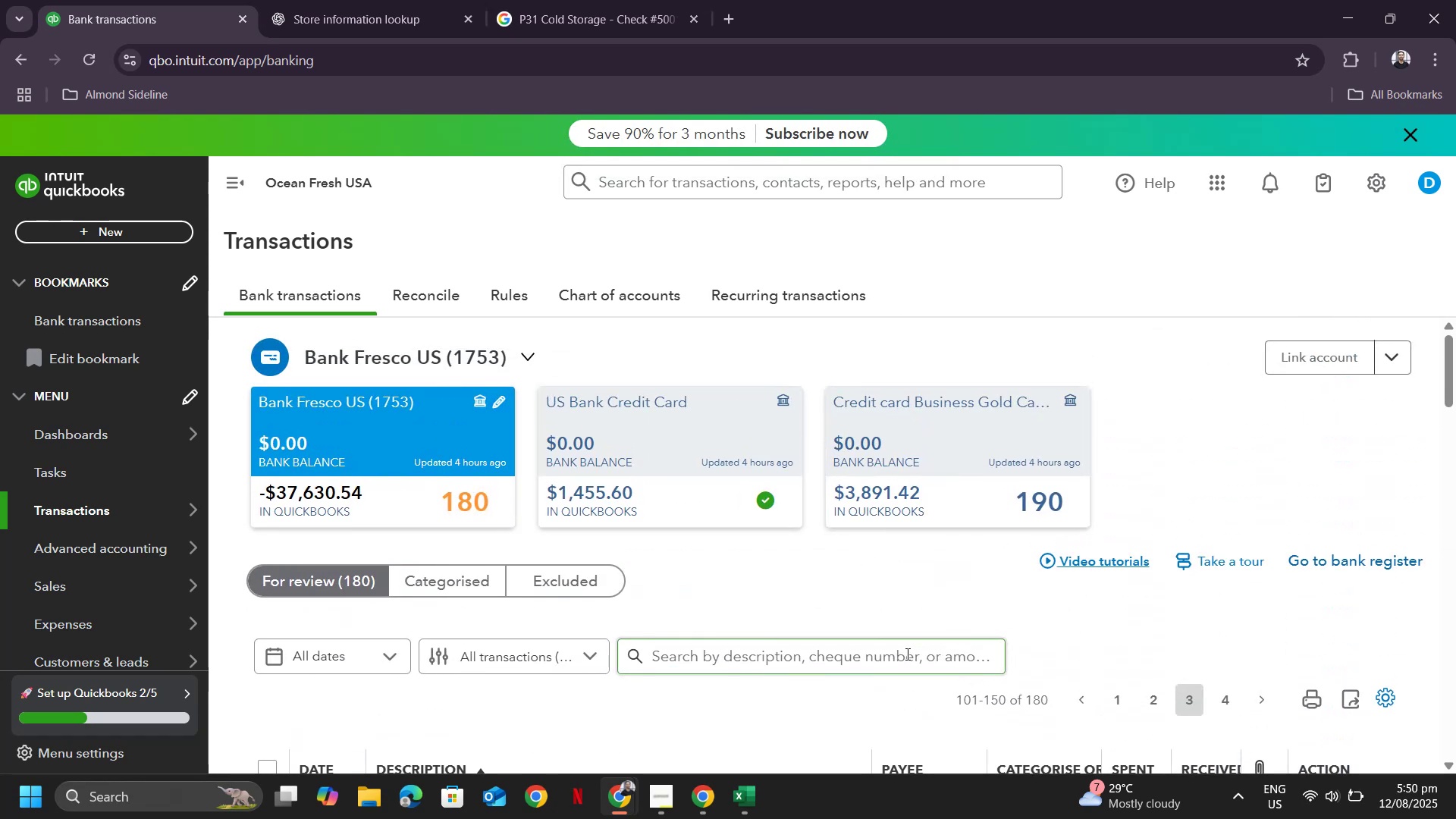 
left_click([906, 654])
 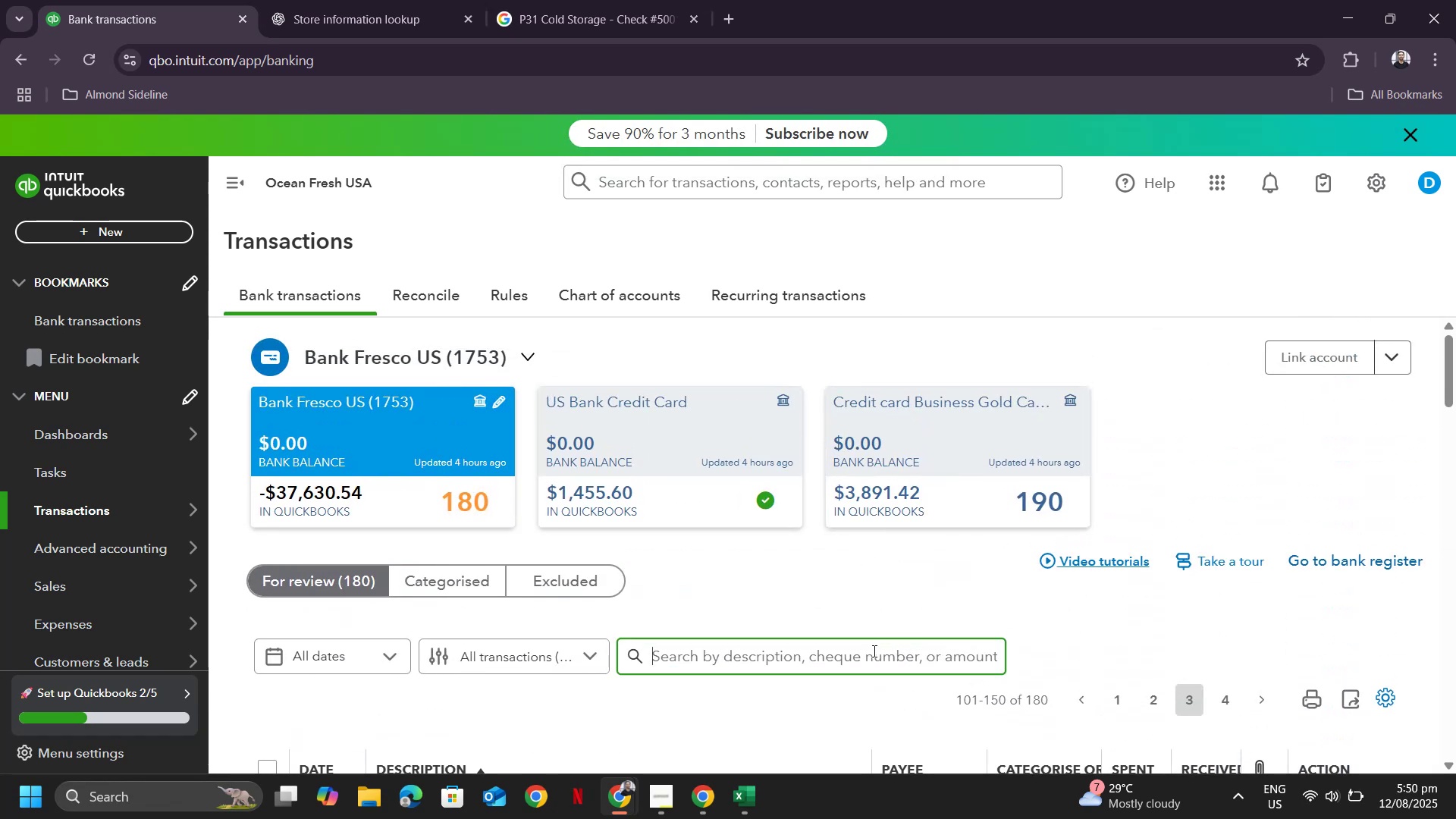 
type(uber)
 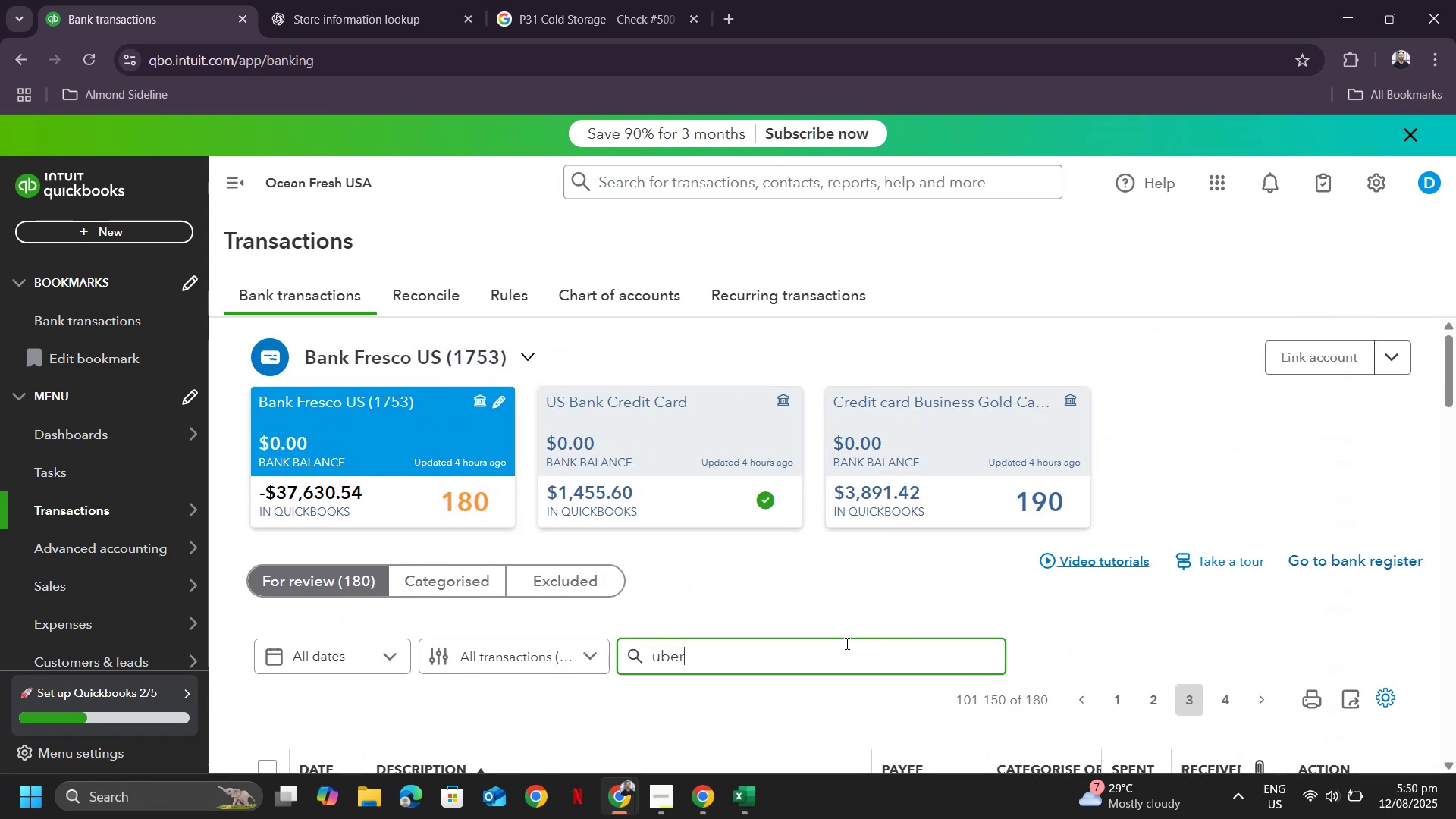 
key(Enter)
 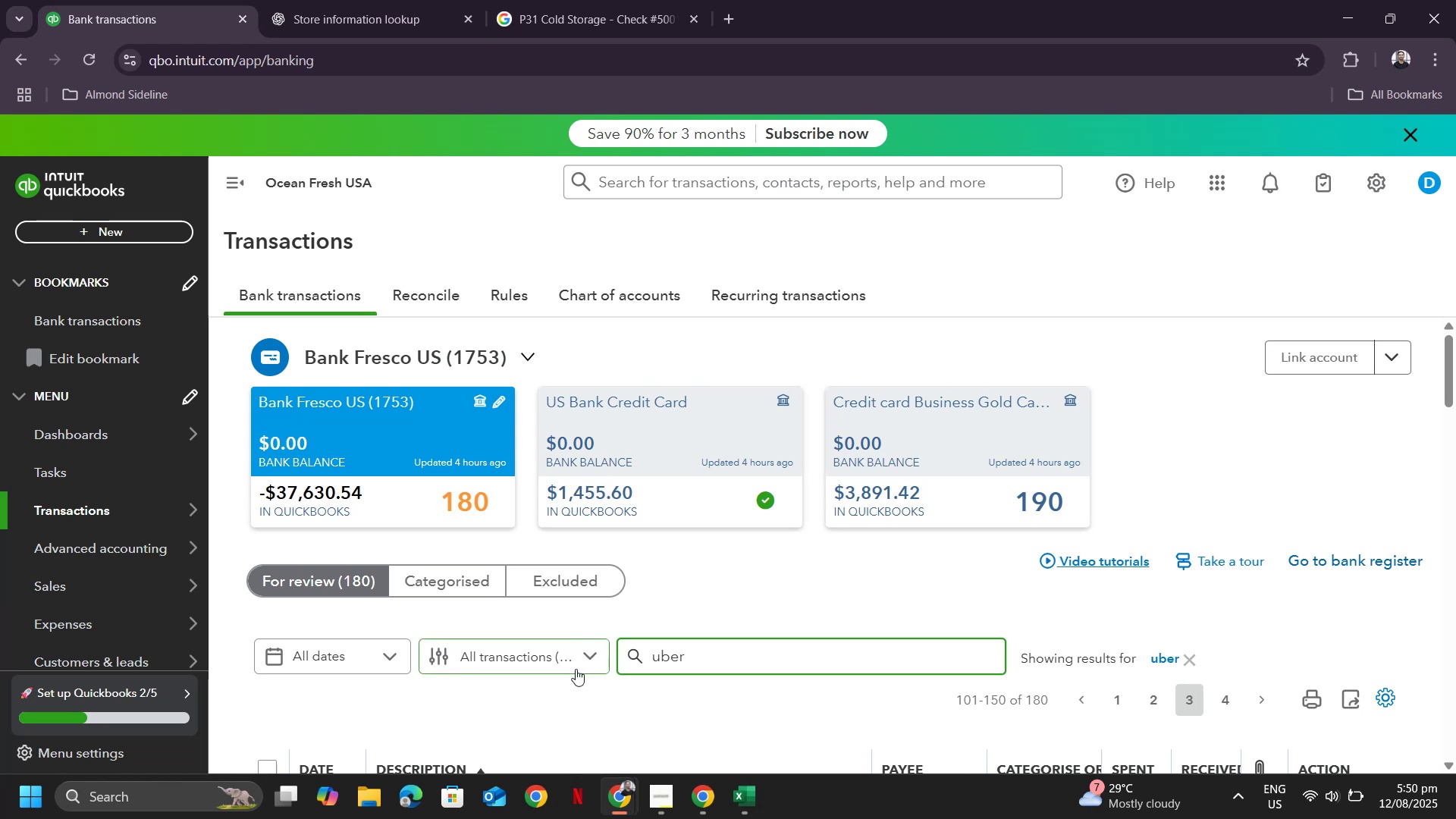 
left_click([587, 654])
 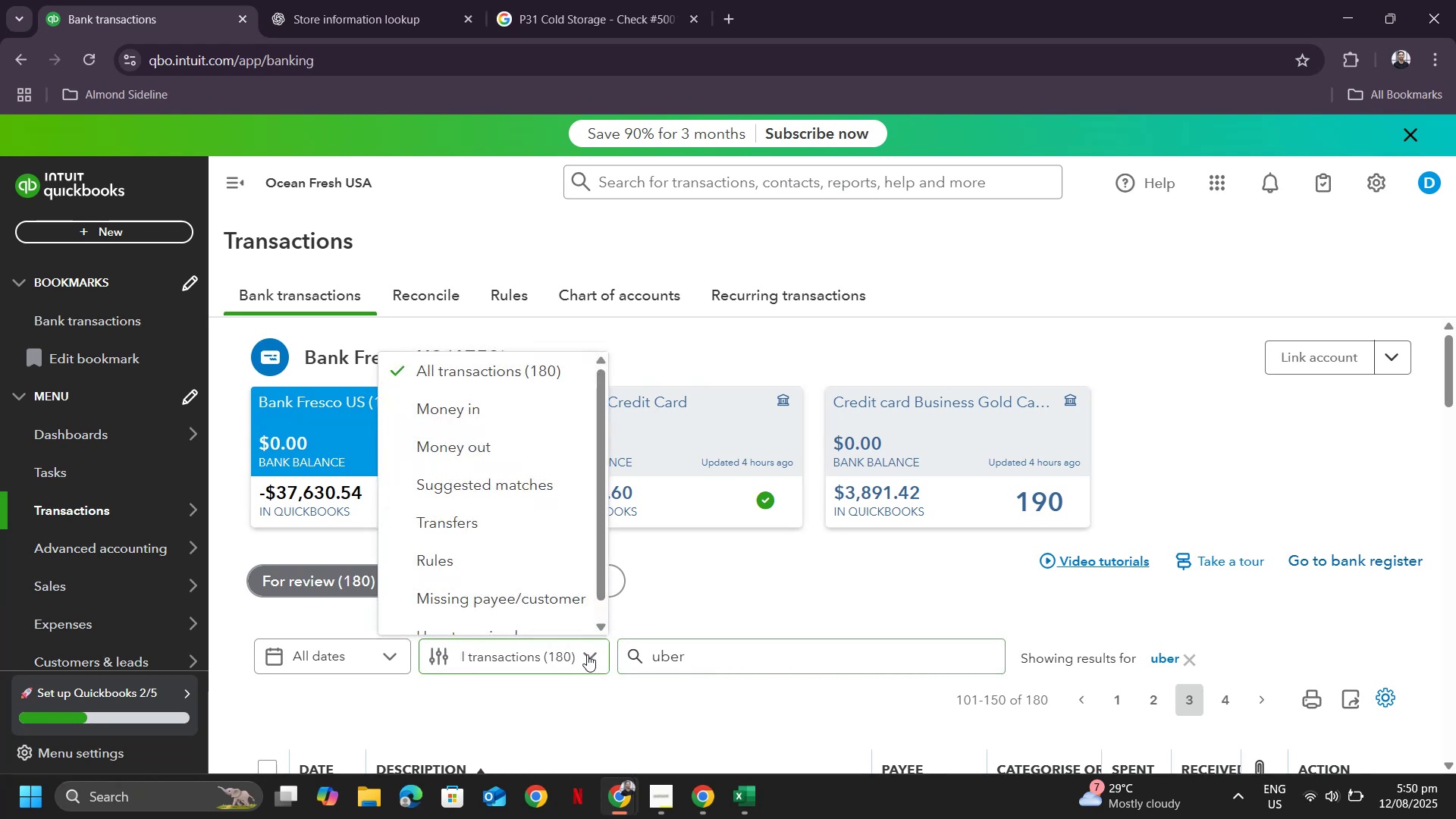 
left_click([587, 654])
 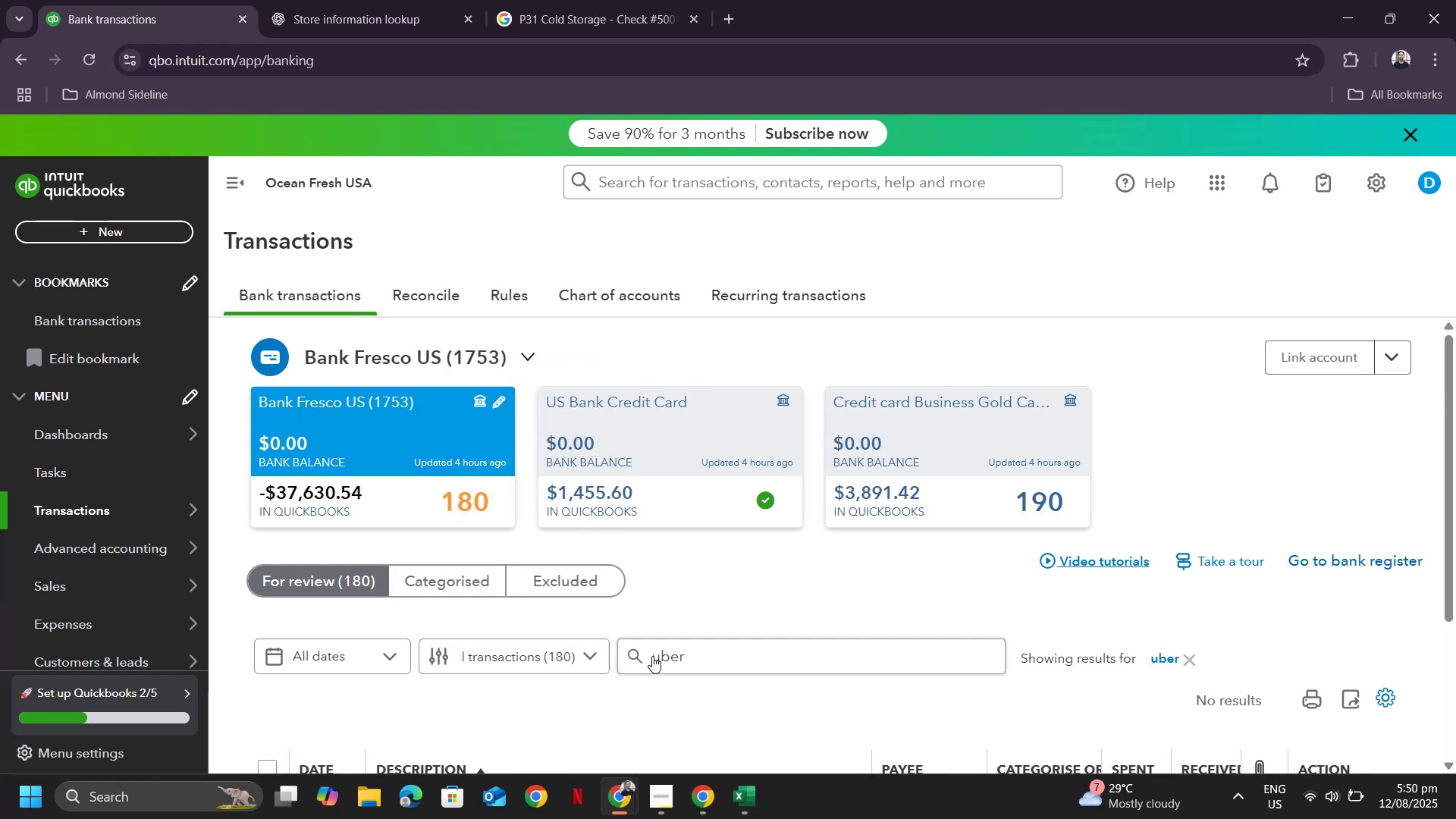 
scroll: coordinate [911, 582], scroll_direction: down, amount: 6.0
 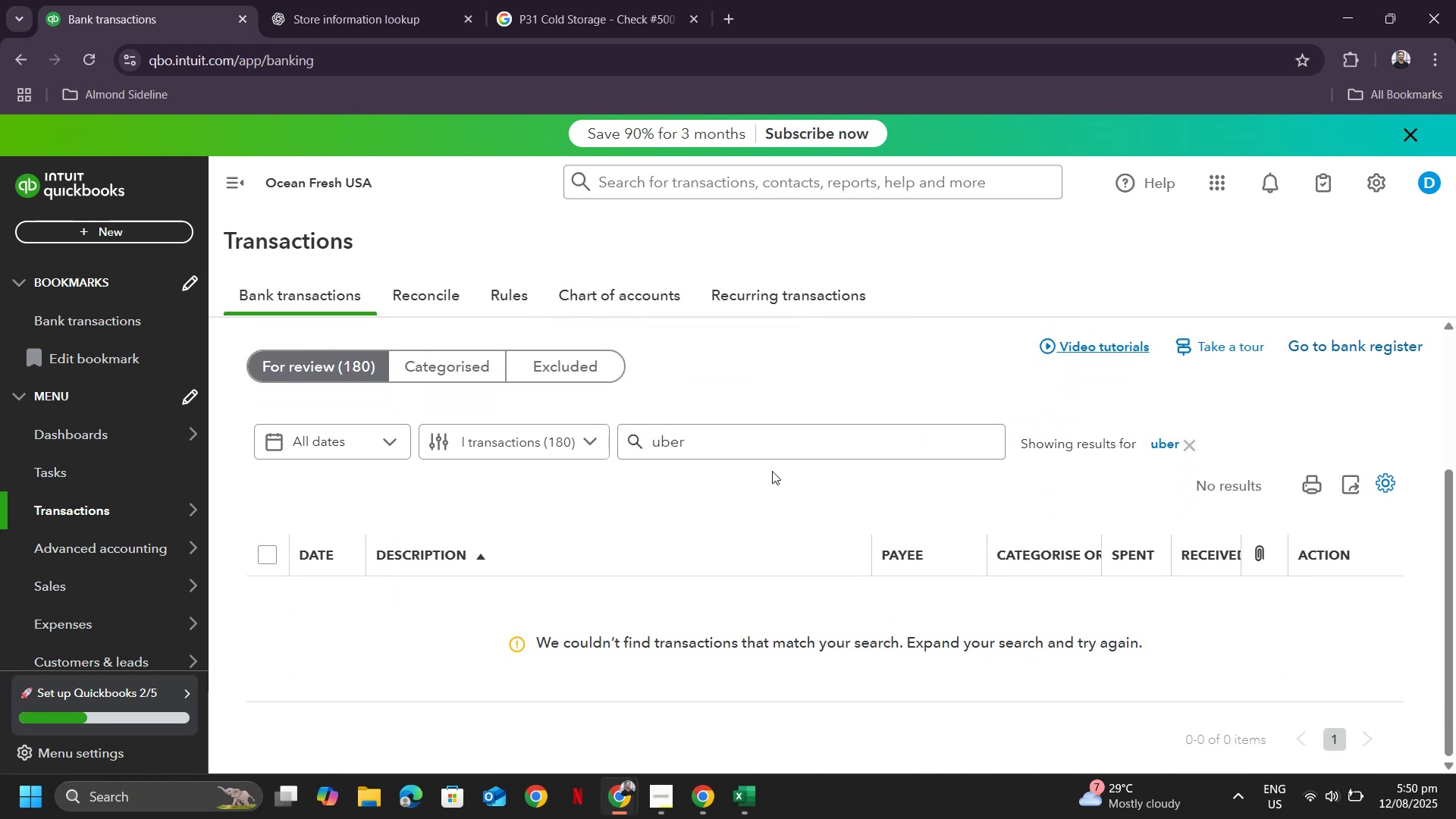 
left_click([762, 447])
 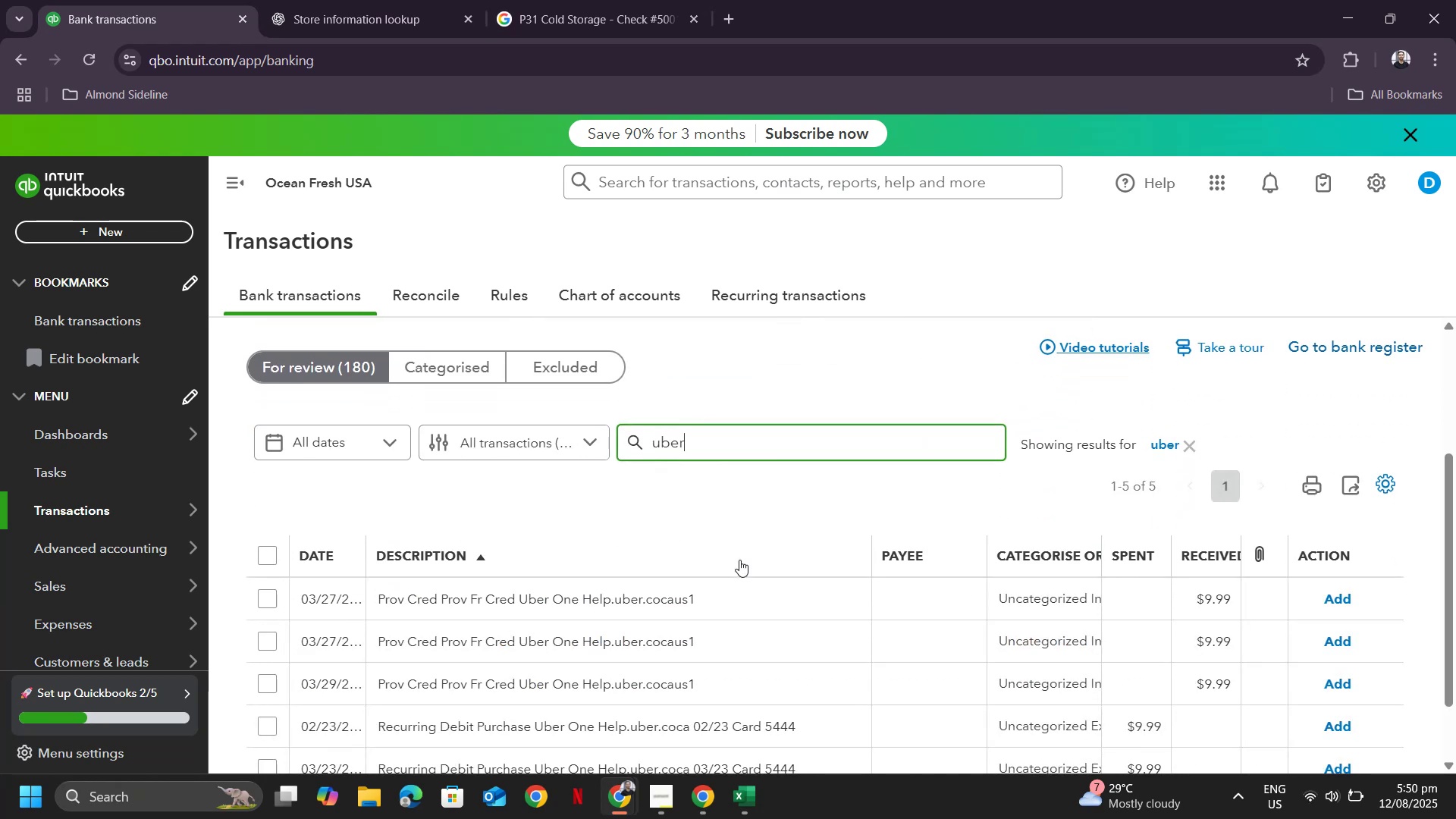 
scroll: coordinate [686, 541], scroll_direction: down, amount: 2.0
 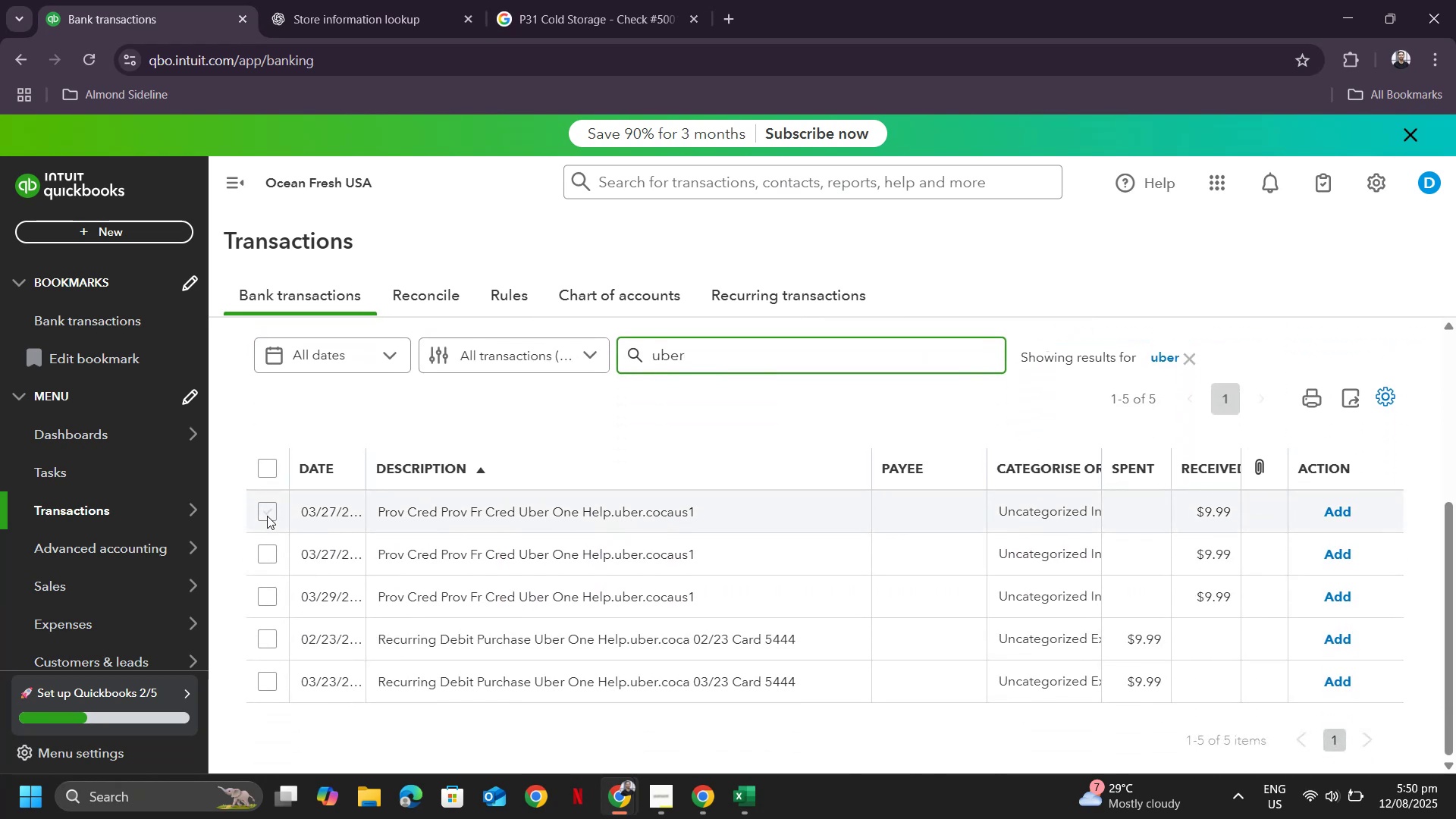 
left_click([272, 507])
 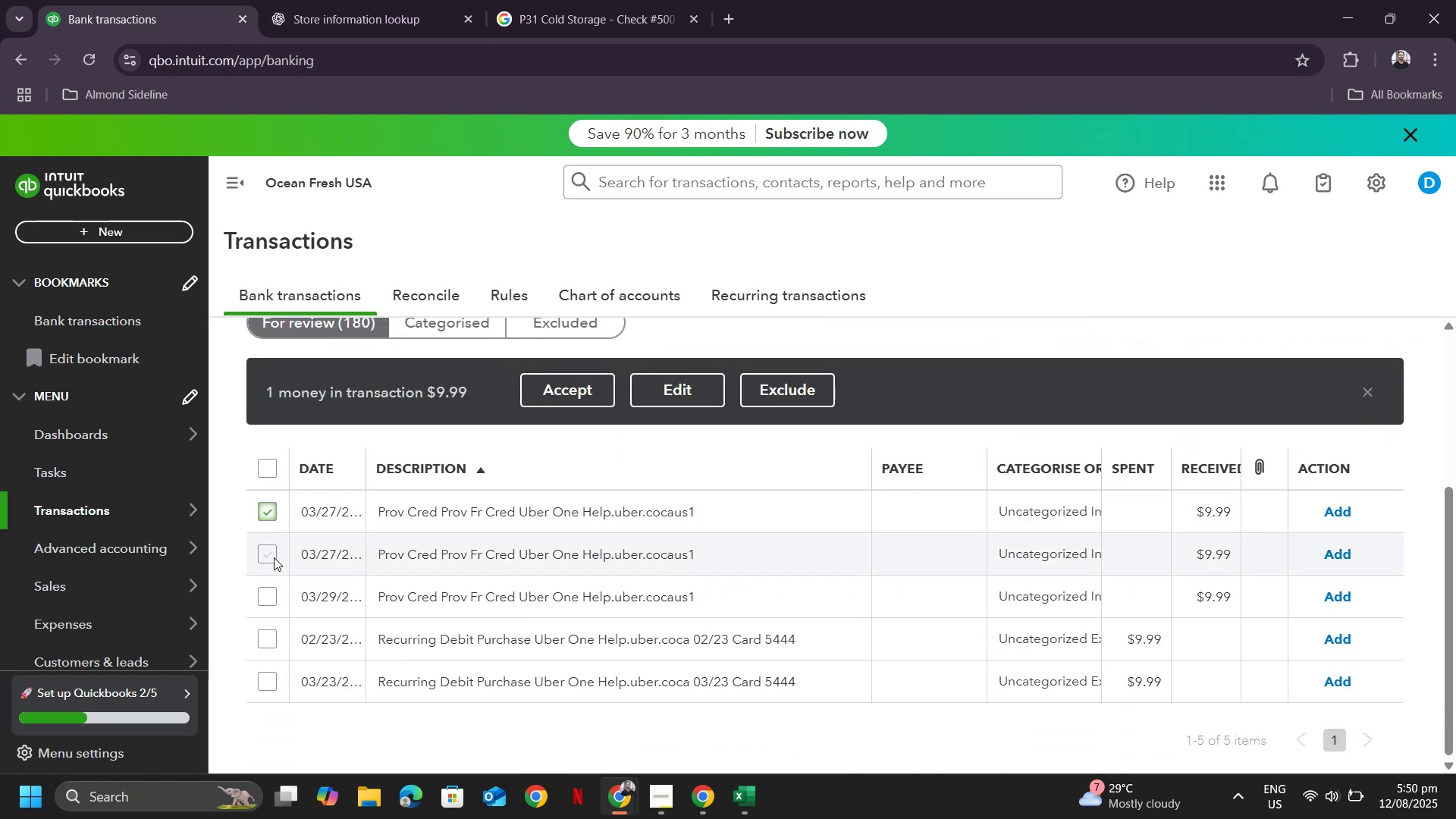 
left_click([273, 559])
 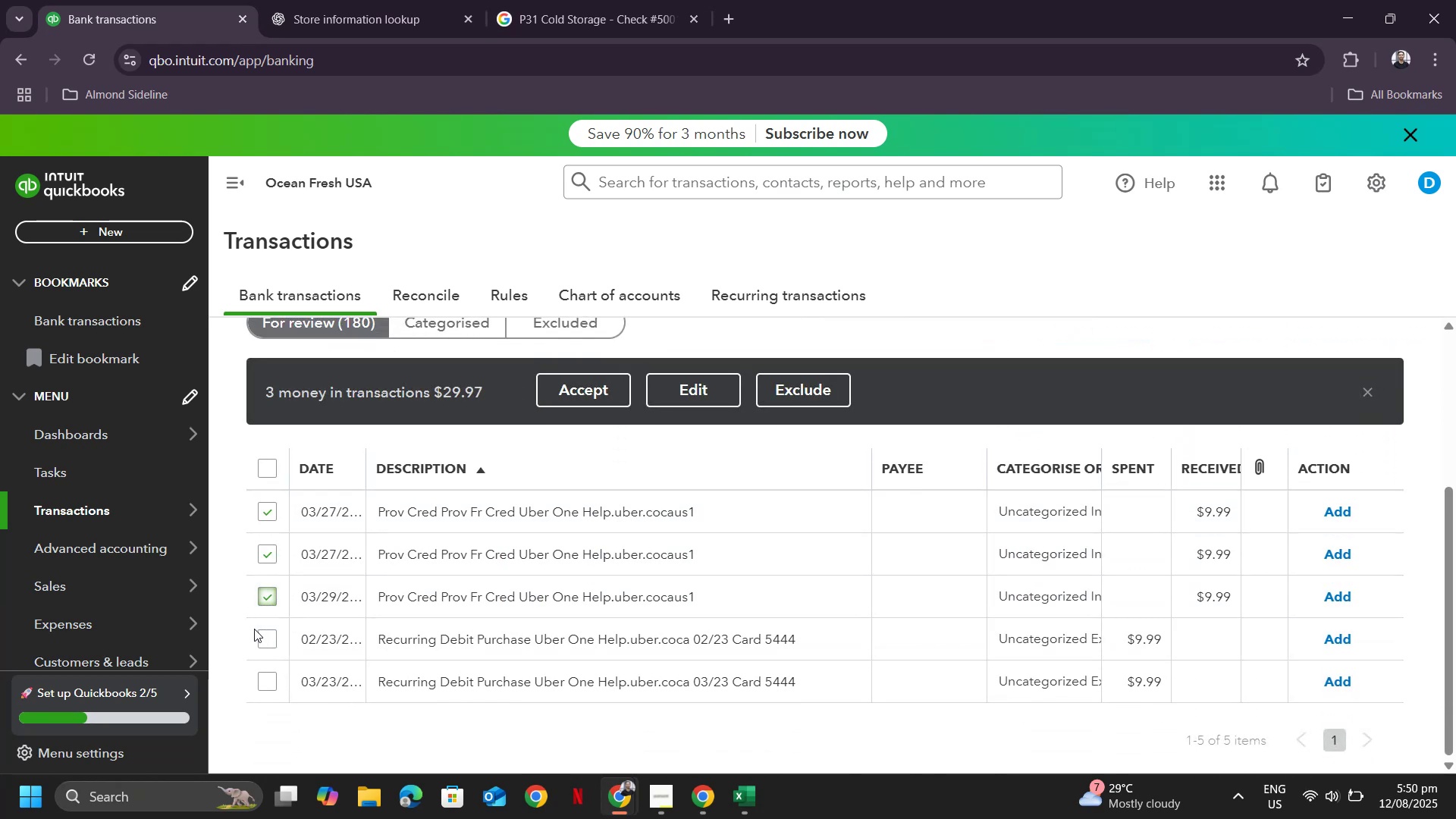 
left_click([265, 647])
 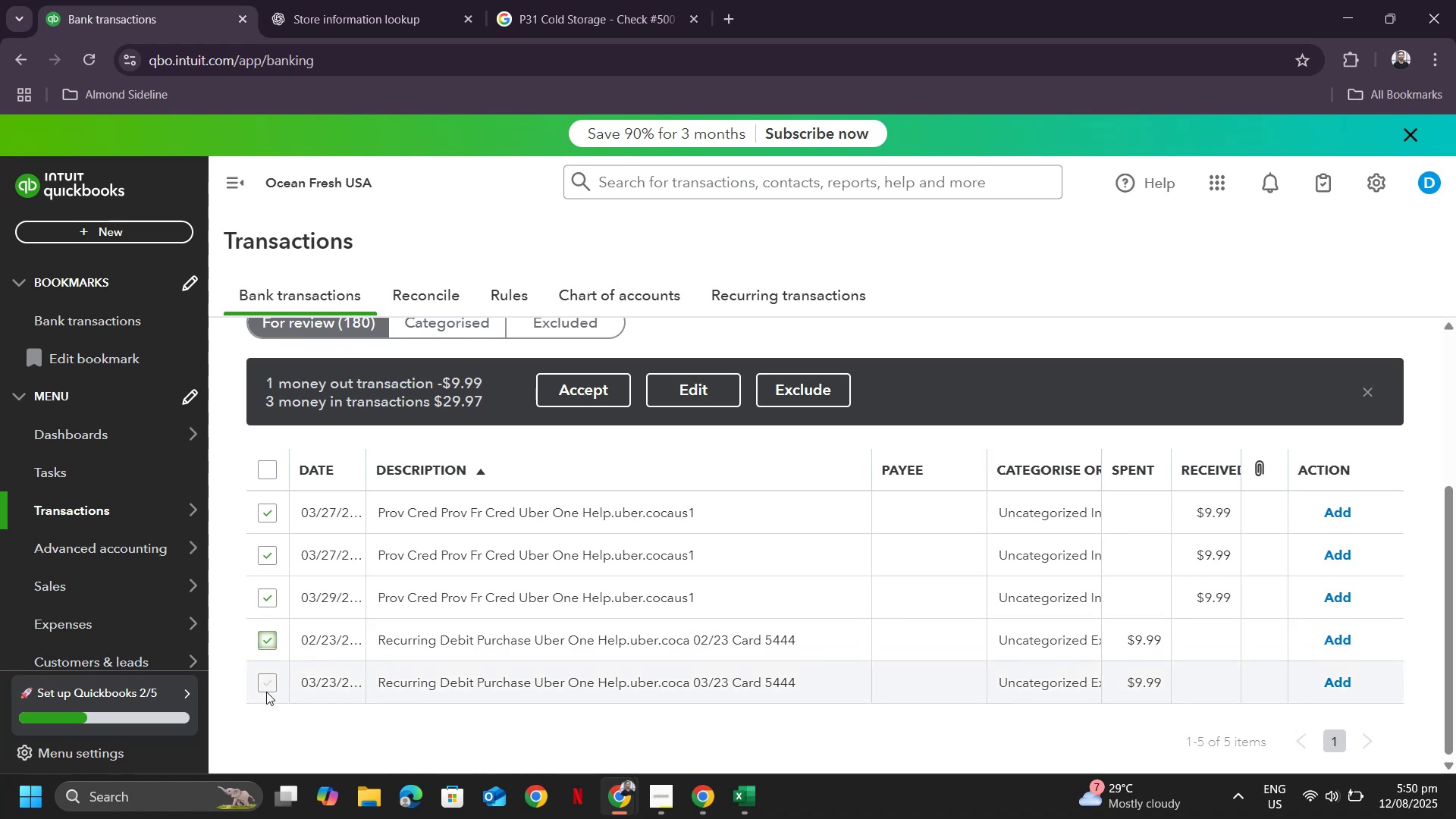 
left_click([266, 692])
 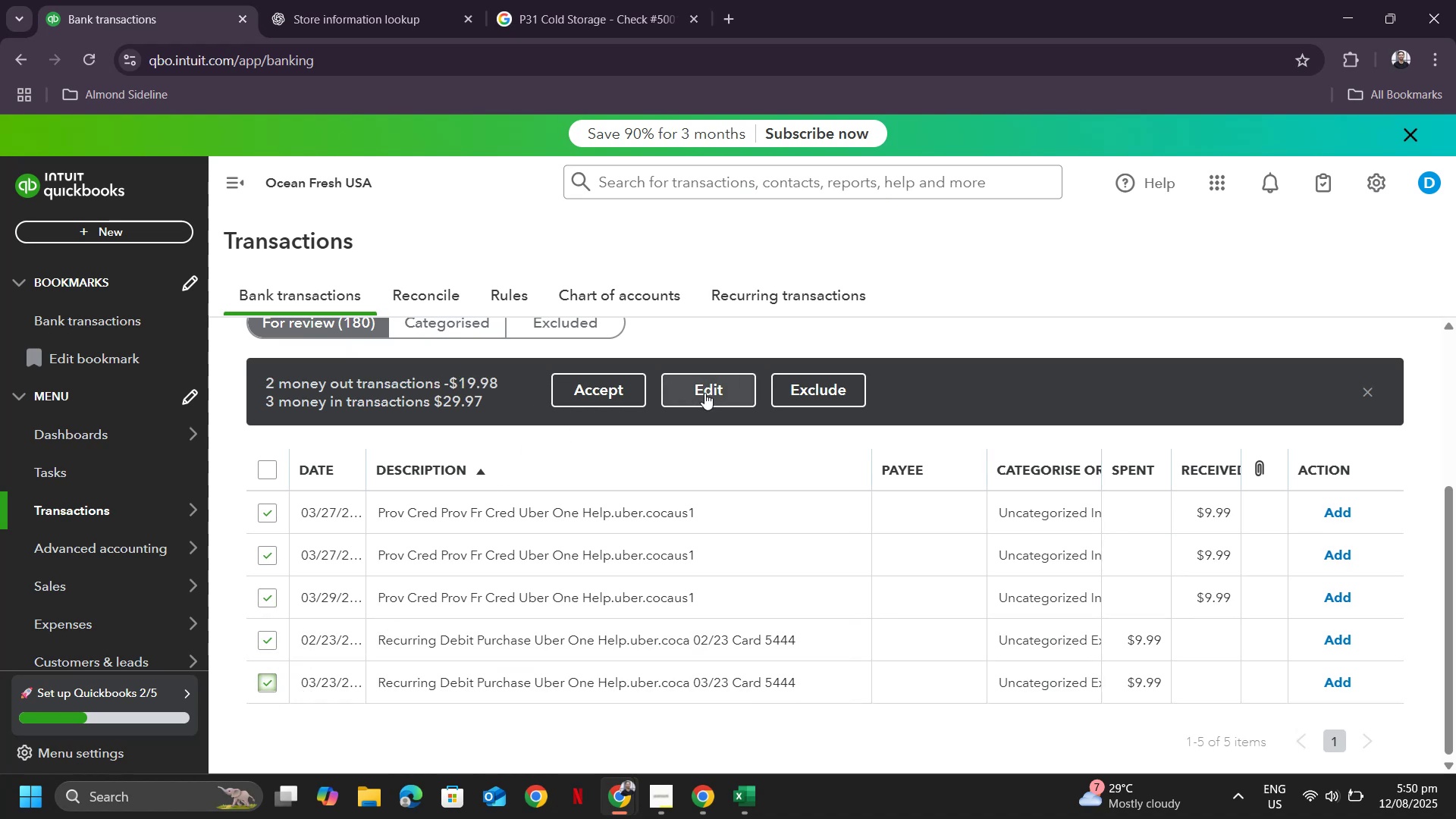 
wait(6.06)
 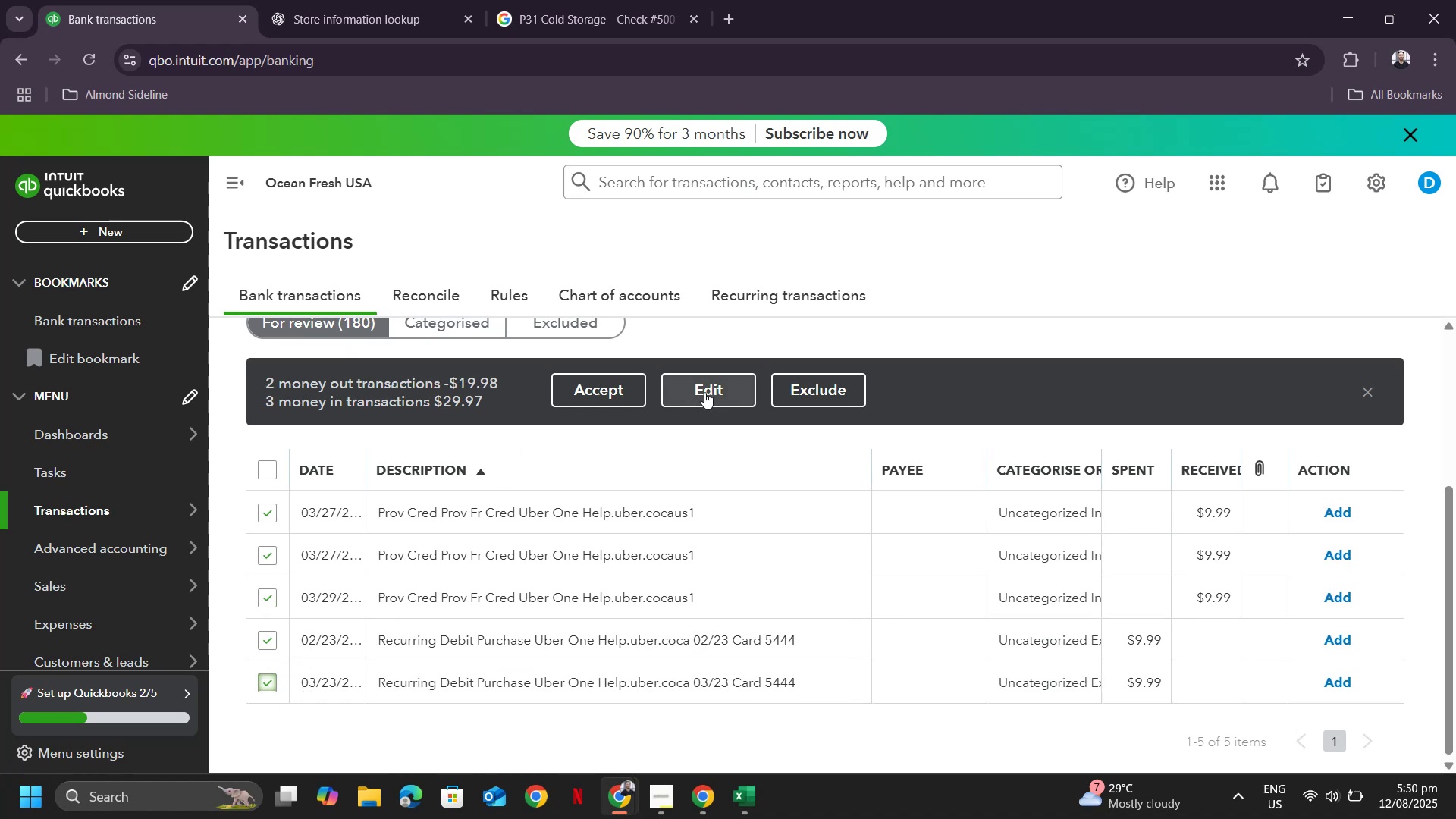 
left_click([692, 444])
 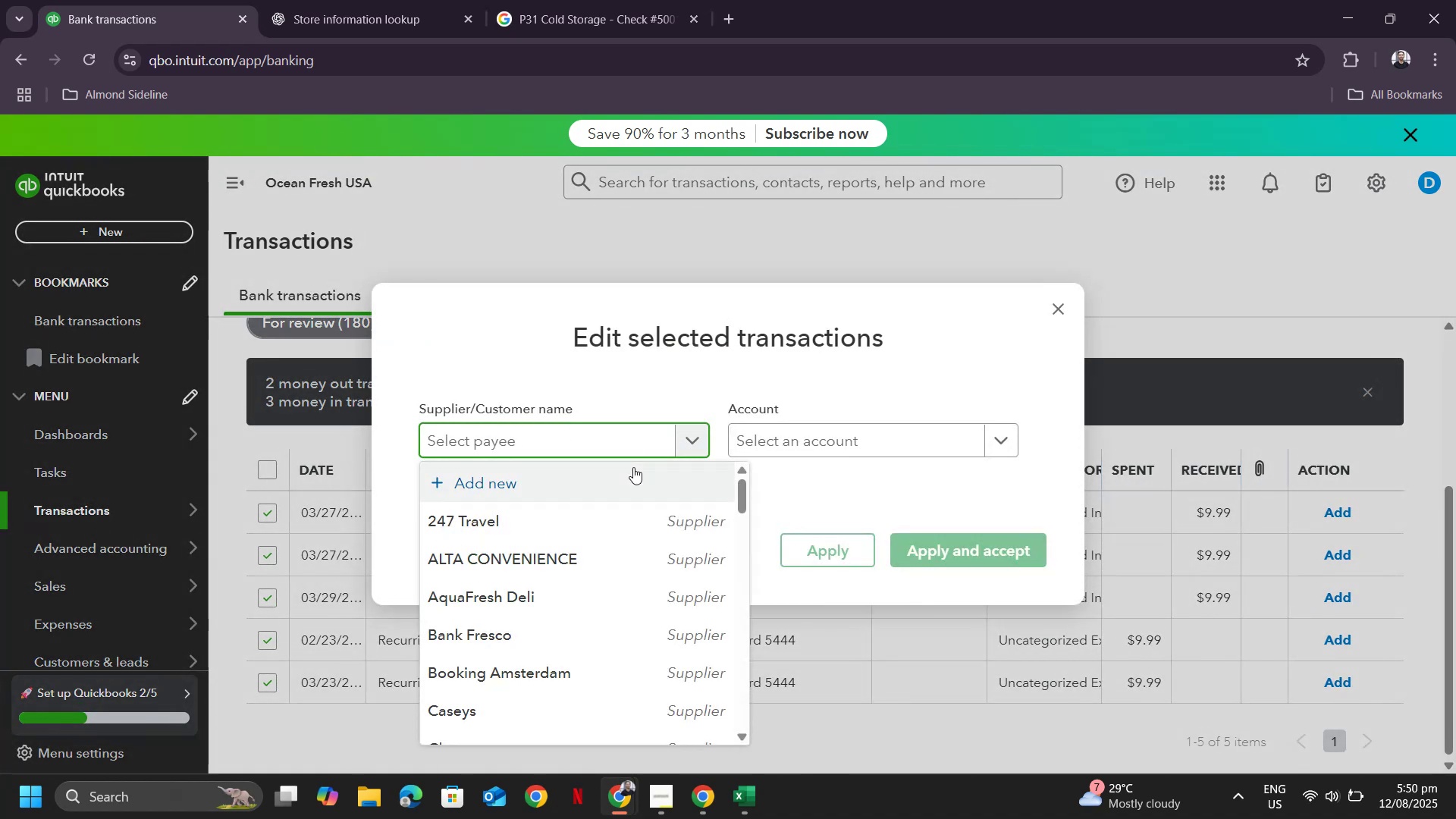 
type(uber)
 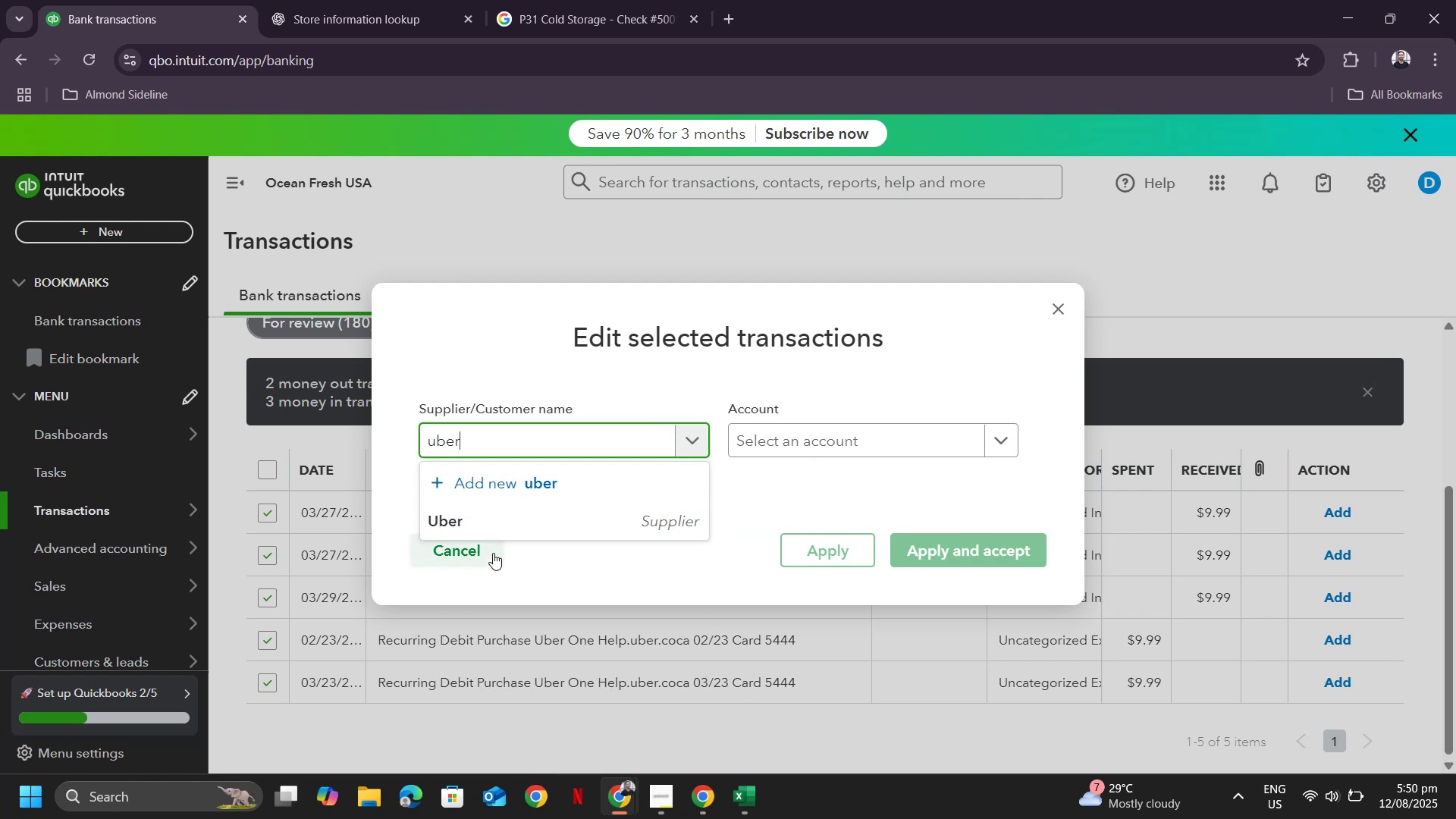 
left_click([489, 522])
 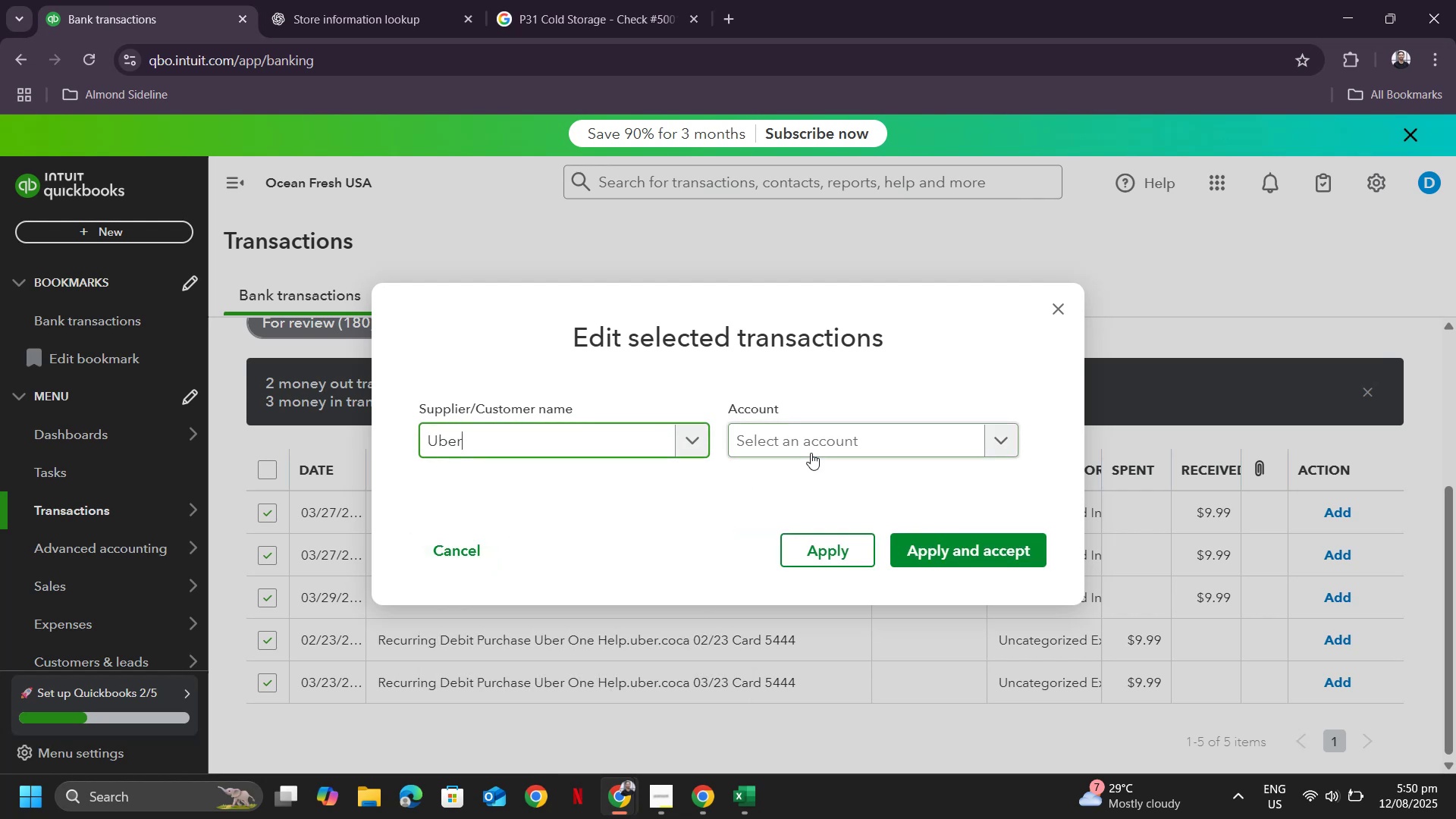 
left_click([811, 453])
 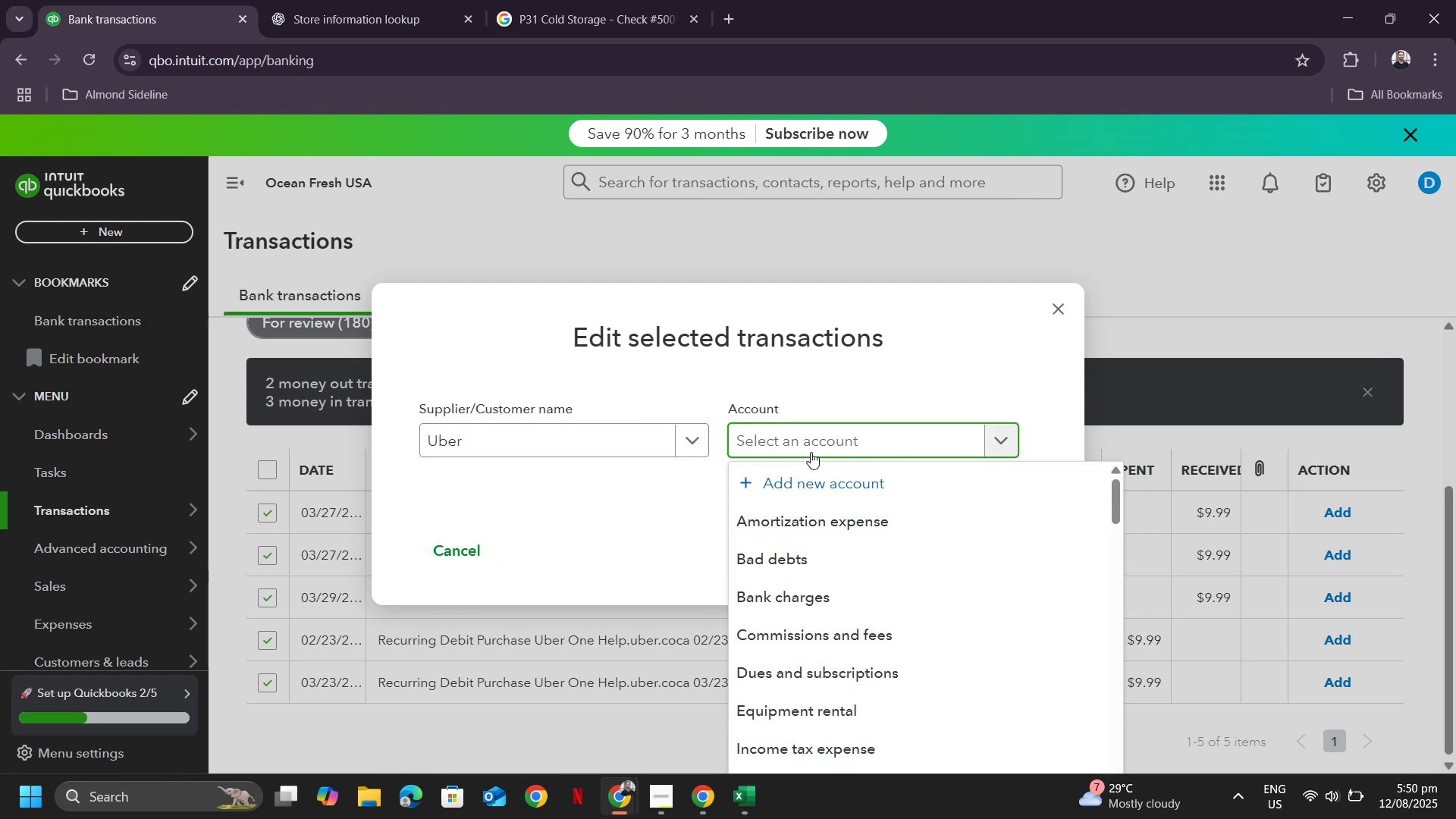 
type(trave)
 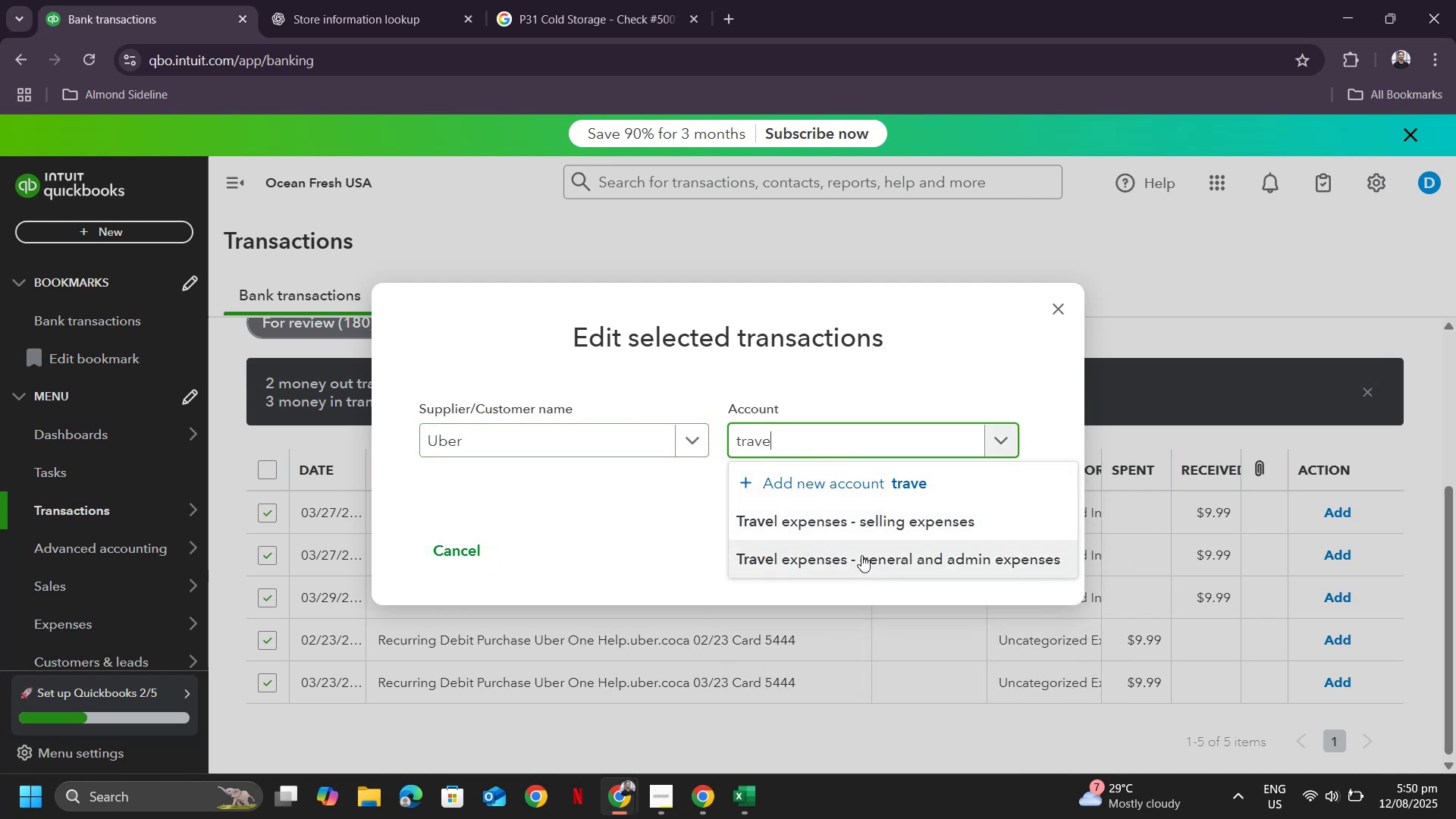 
left_click([853, 526])
 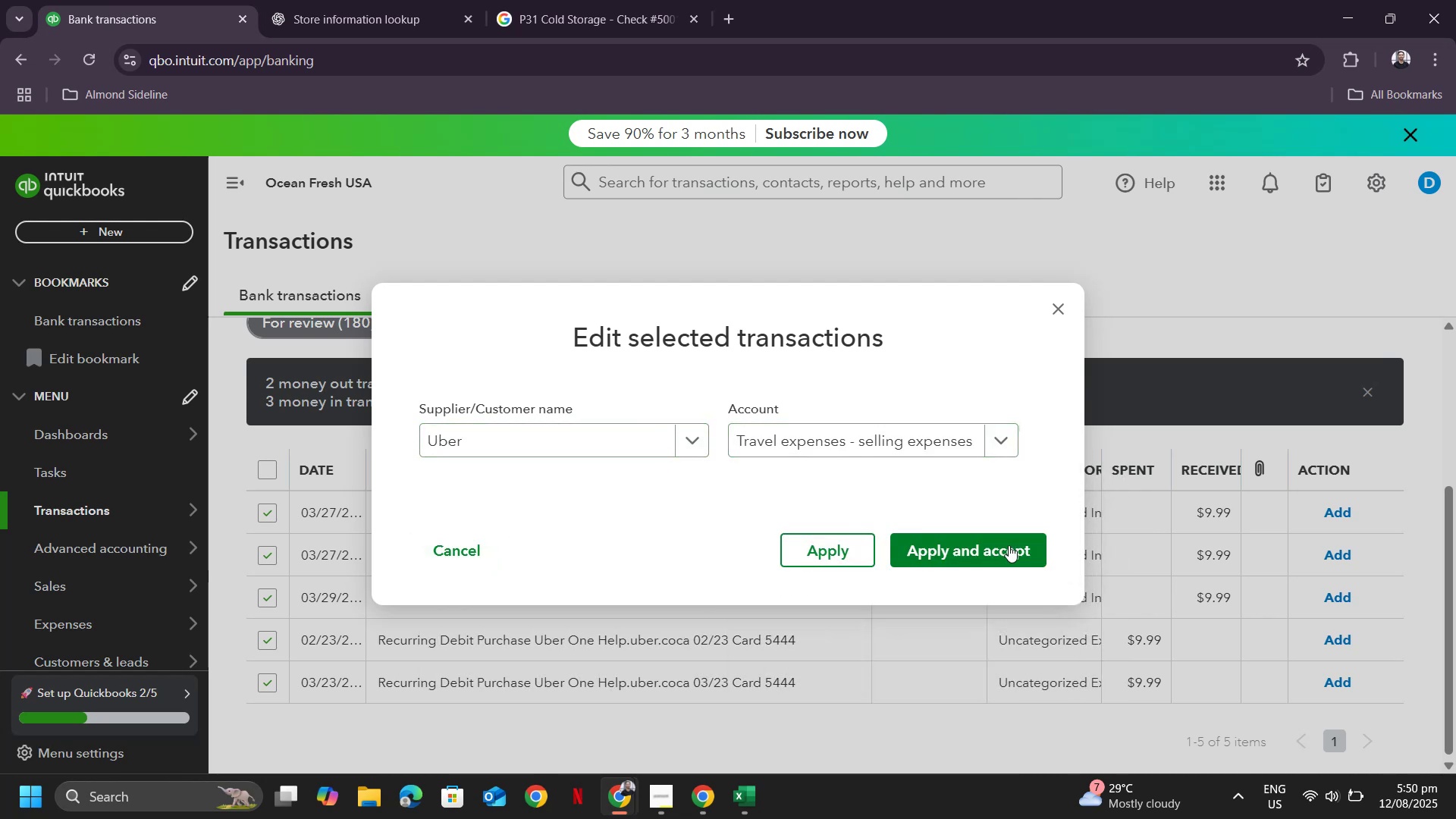 
left_click([1003, 544])
 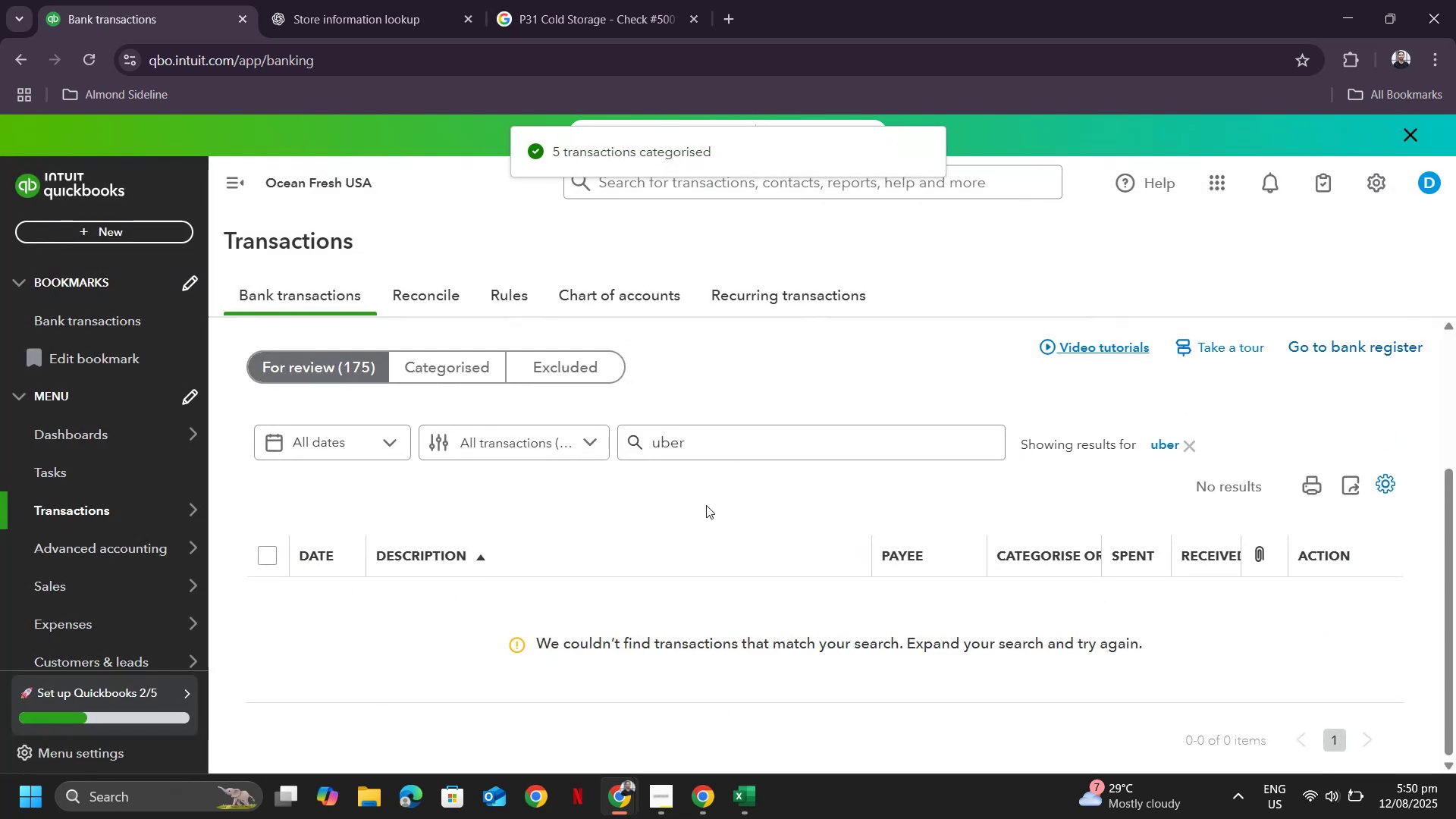 
left_click_drag(start_coordinate=[809, 450], to_coordinate=[550, 438])
 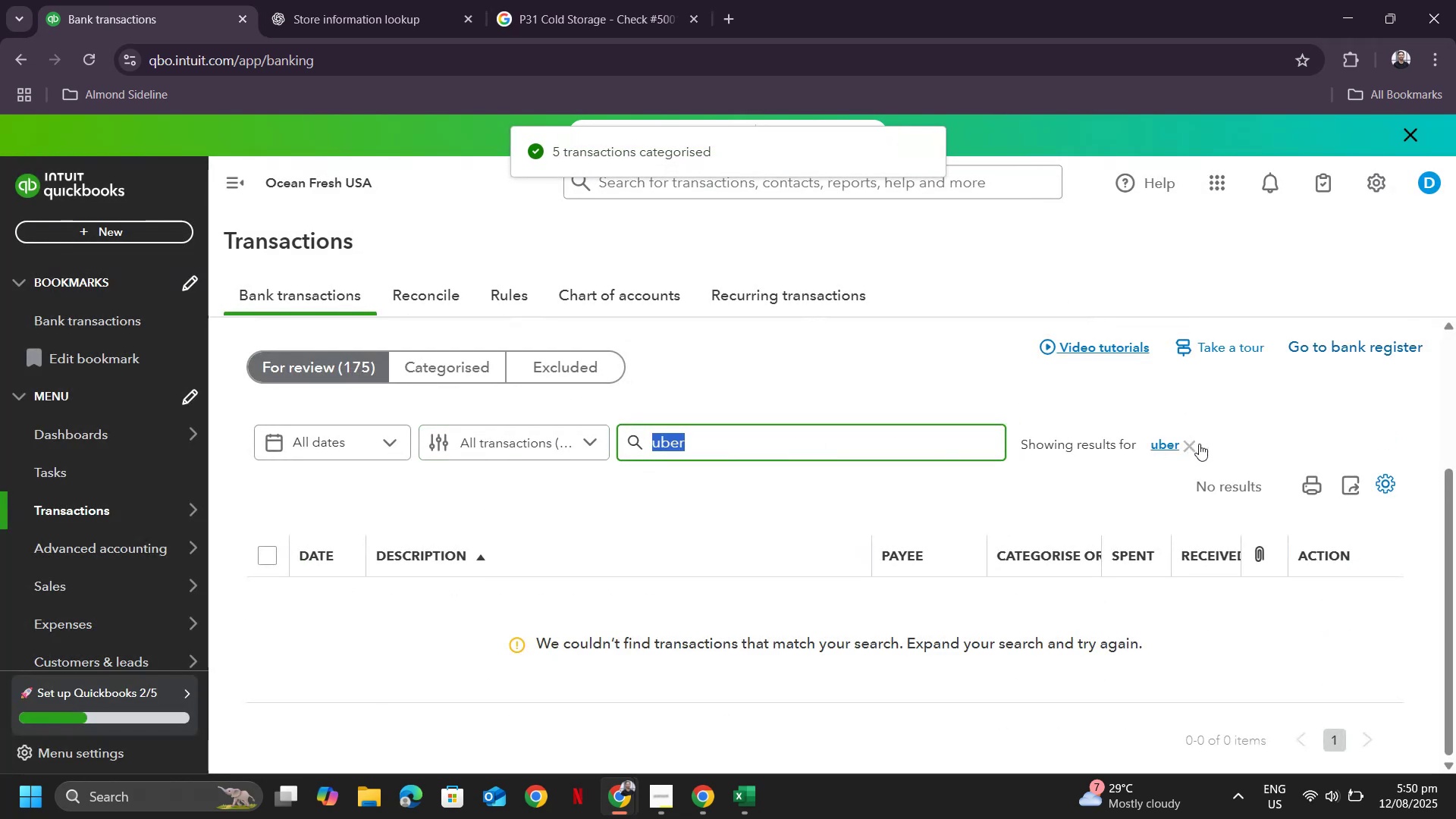 
left_click([1190, 444])
 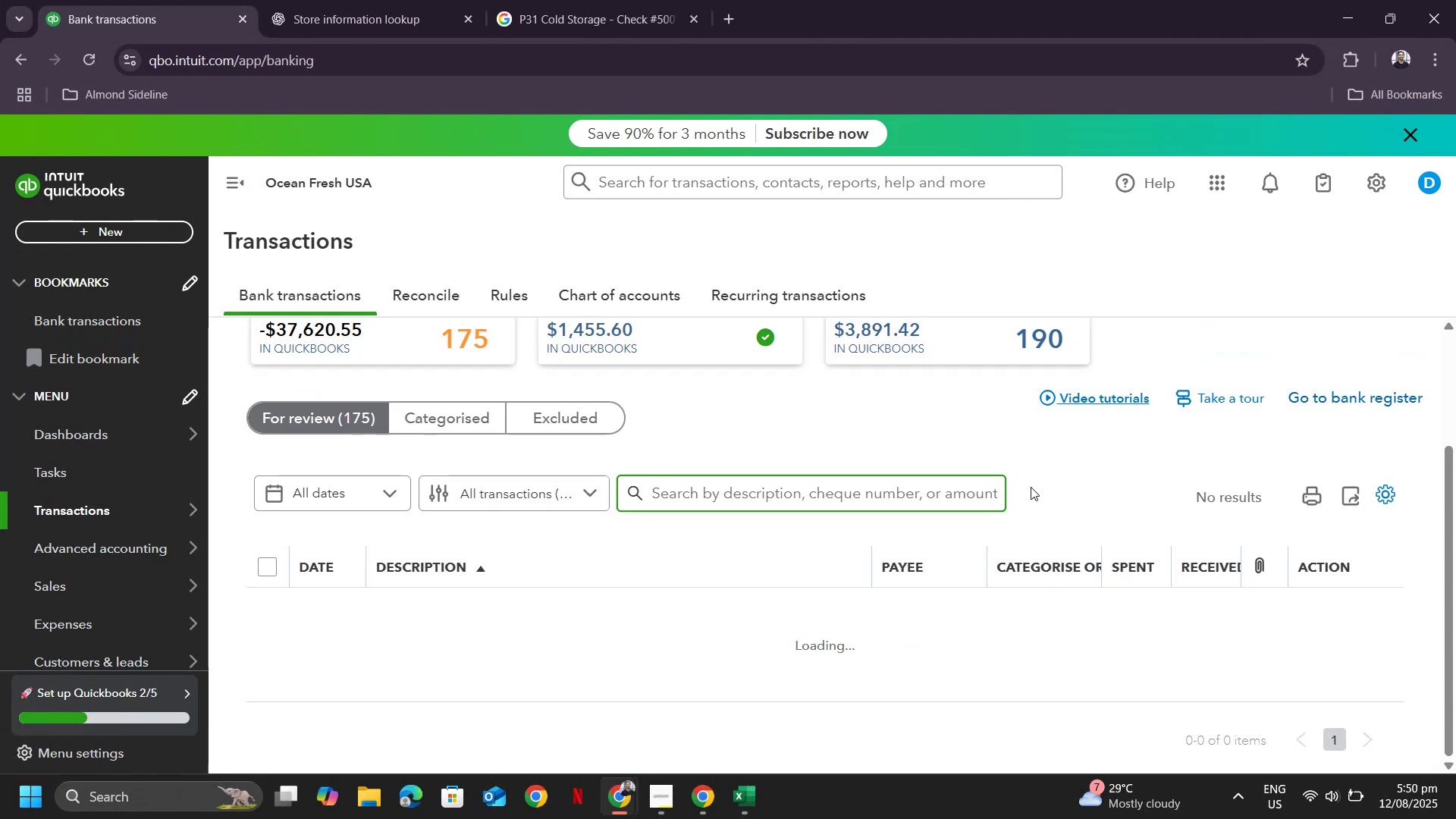 
scroll: coordinate [990, 509], scroll_direction: down, amount: 31.0
 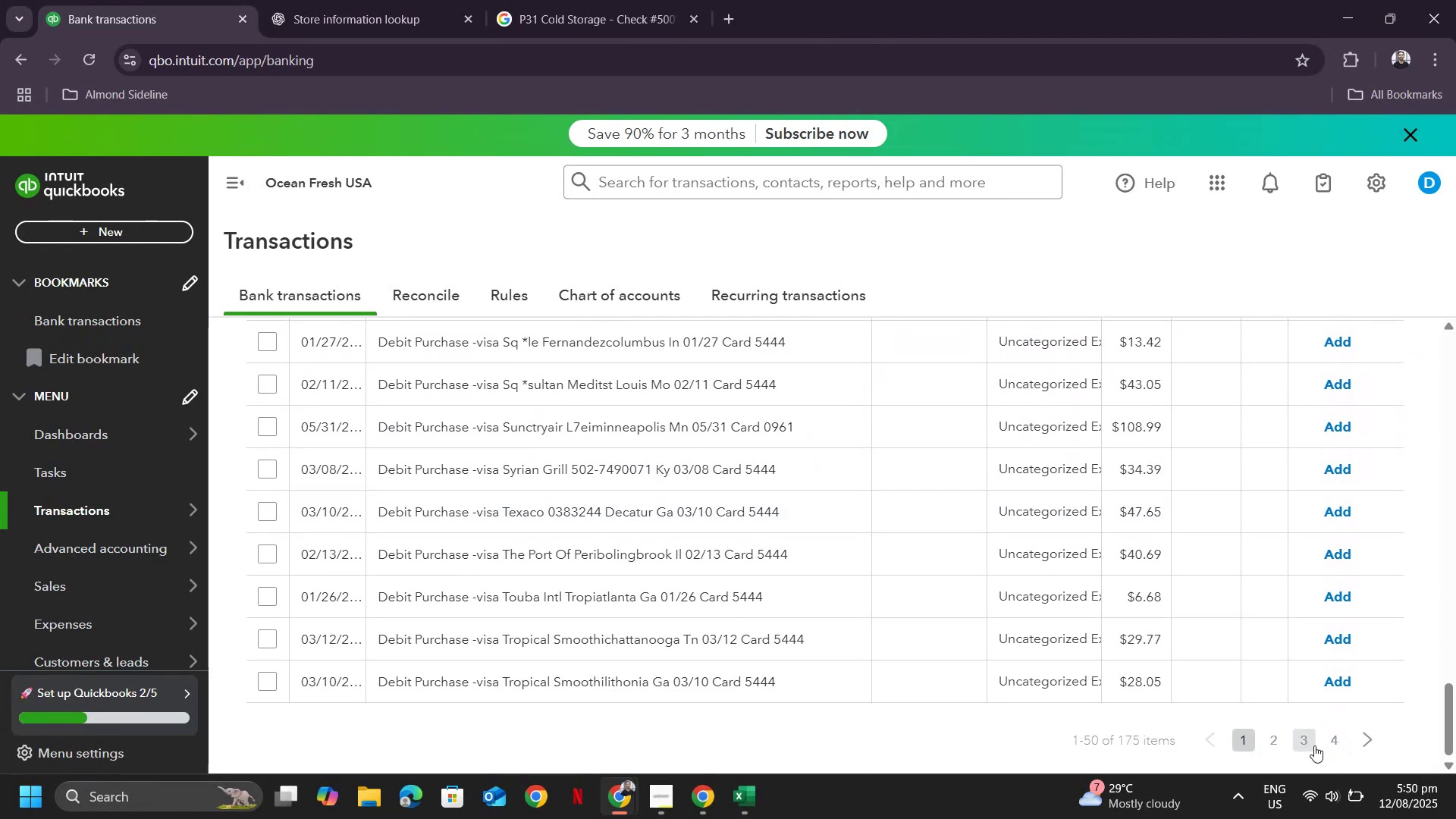 
left_click([1309, 744])
 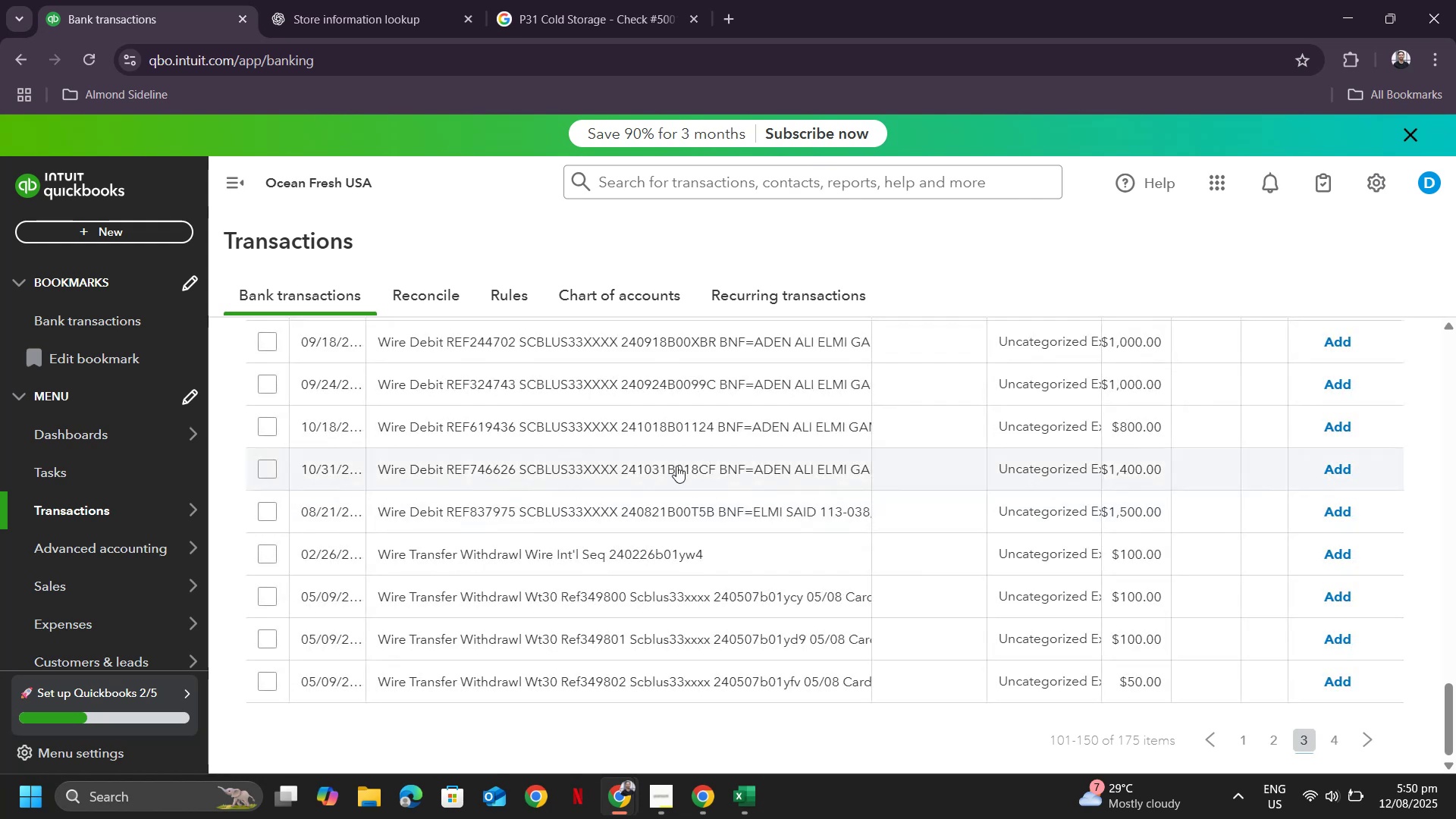 
wait(6.88)
 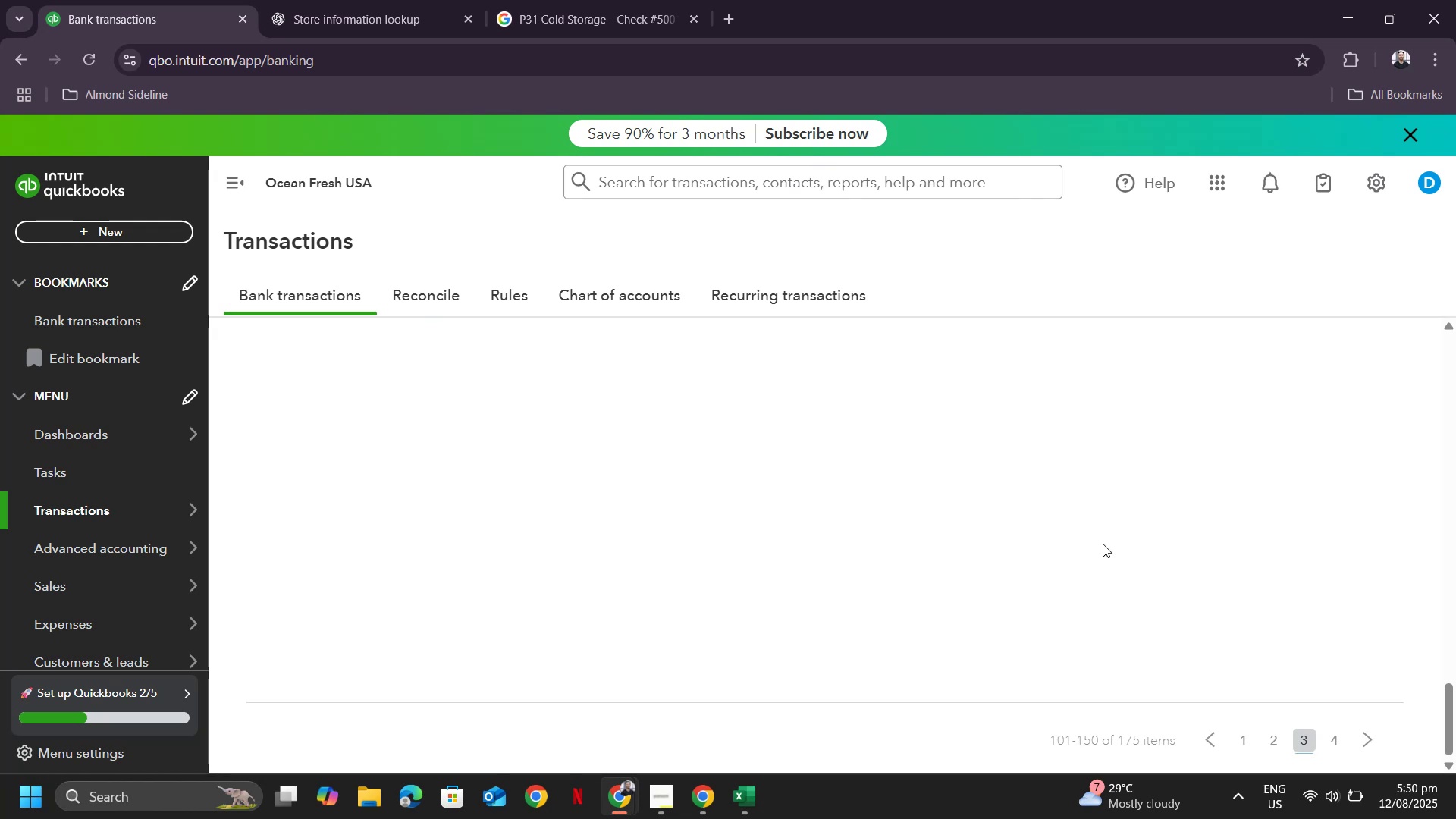 
scroll: coordinate [711, 458], scroll_direction: up, amount: 2.0
 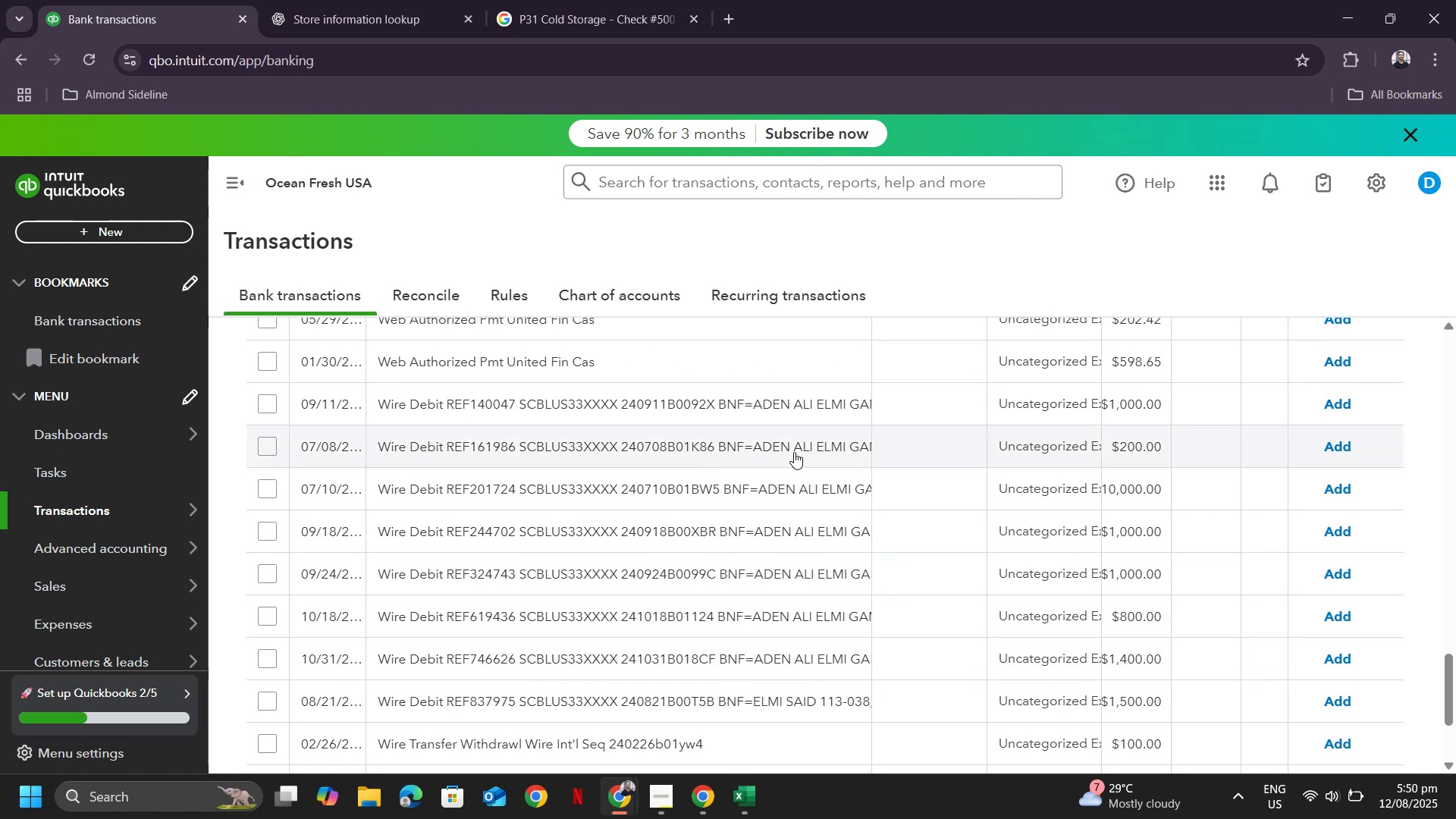 
left_click([794, 452])
 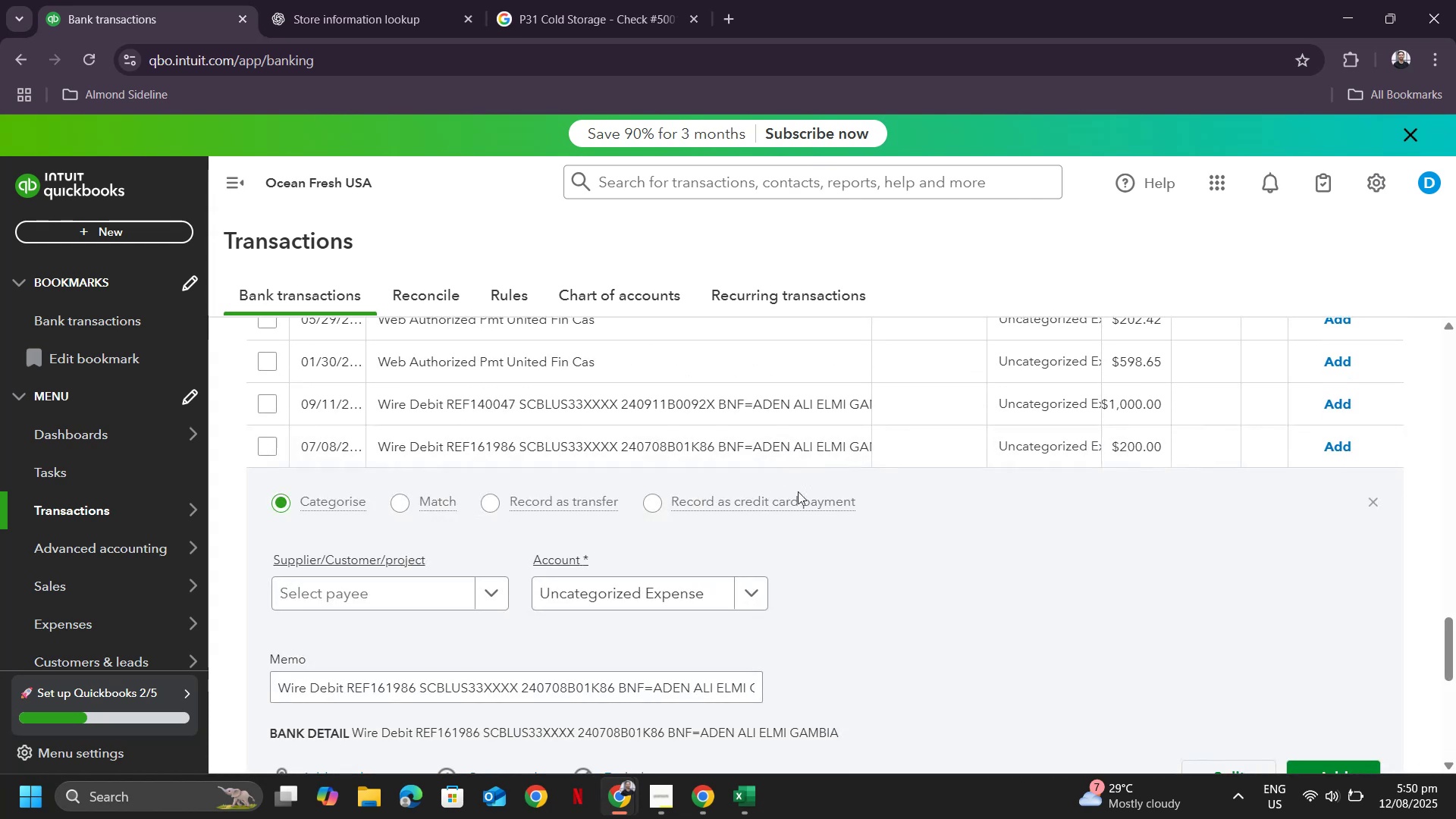 
scroll: coordinate [911, 577], scroll_direction: down, amount: 1.0
 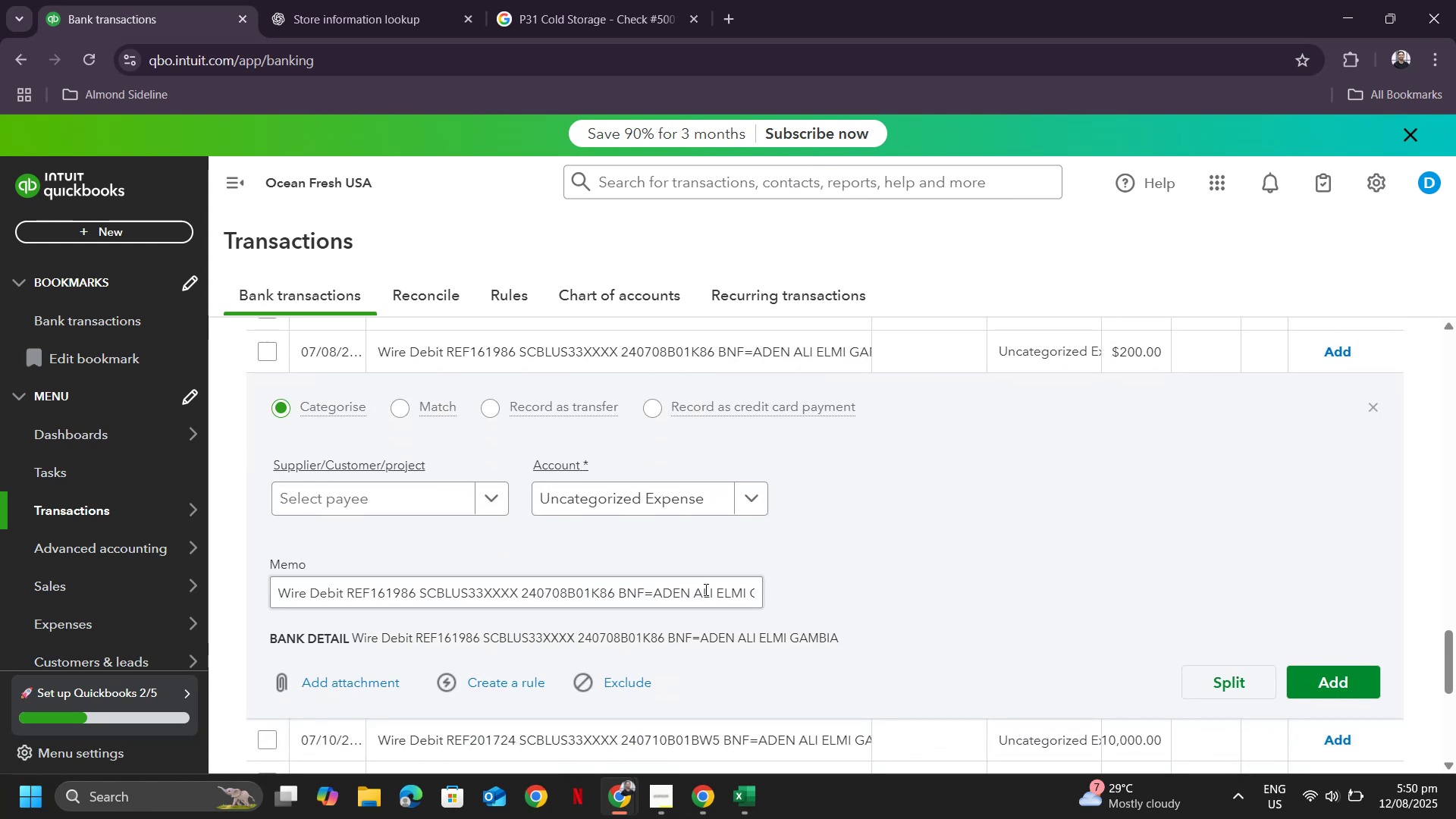 
left_click_drag(start_coordinate=[690, 591], to_coordinate=[810, 599])
 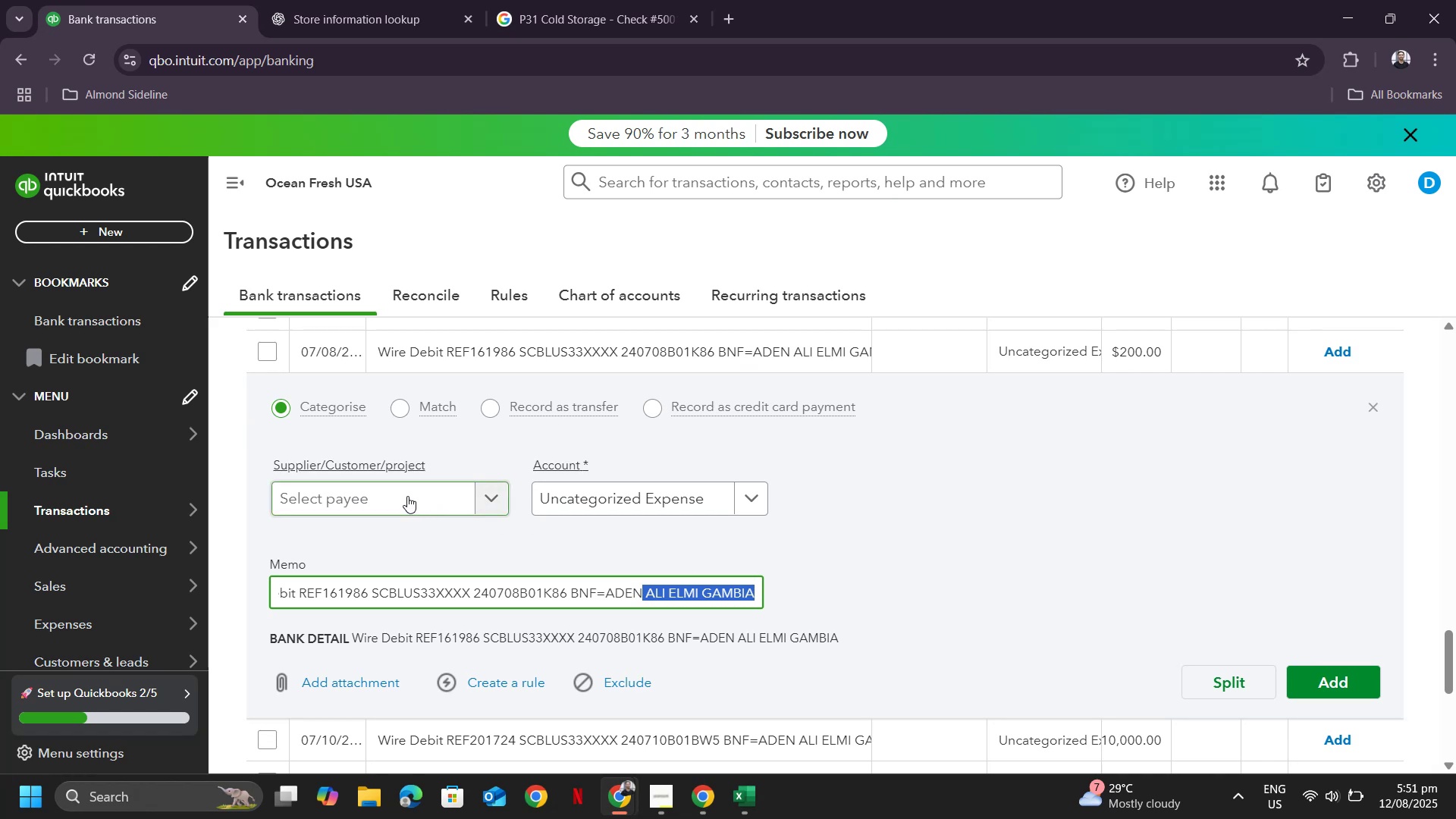 
left_click([407, 496])
 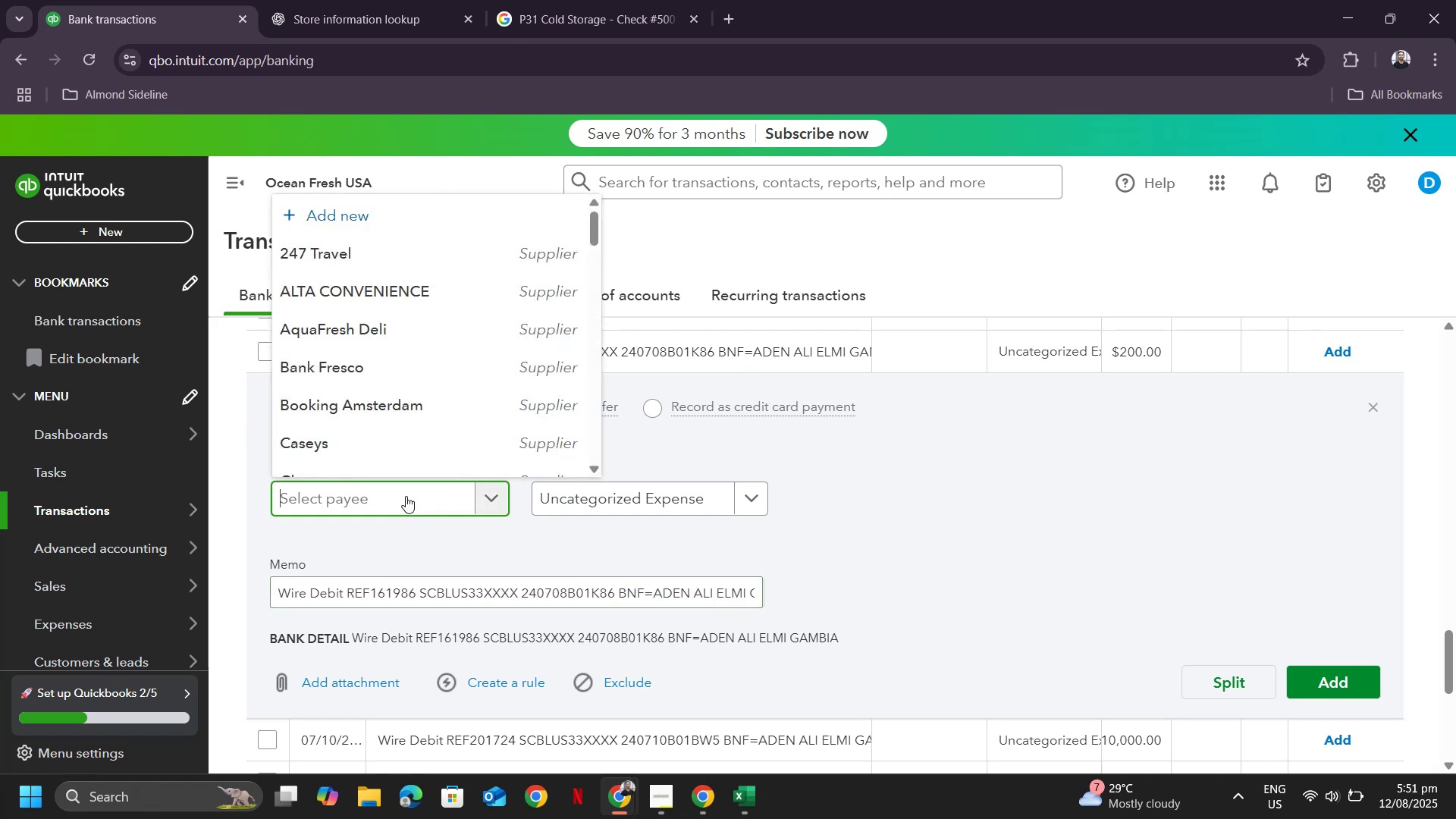 
type(gambi)
 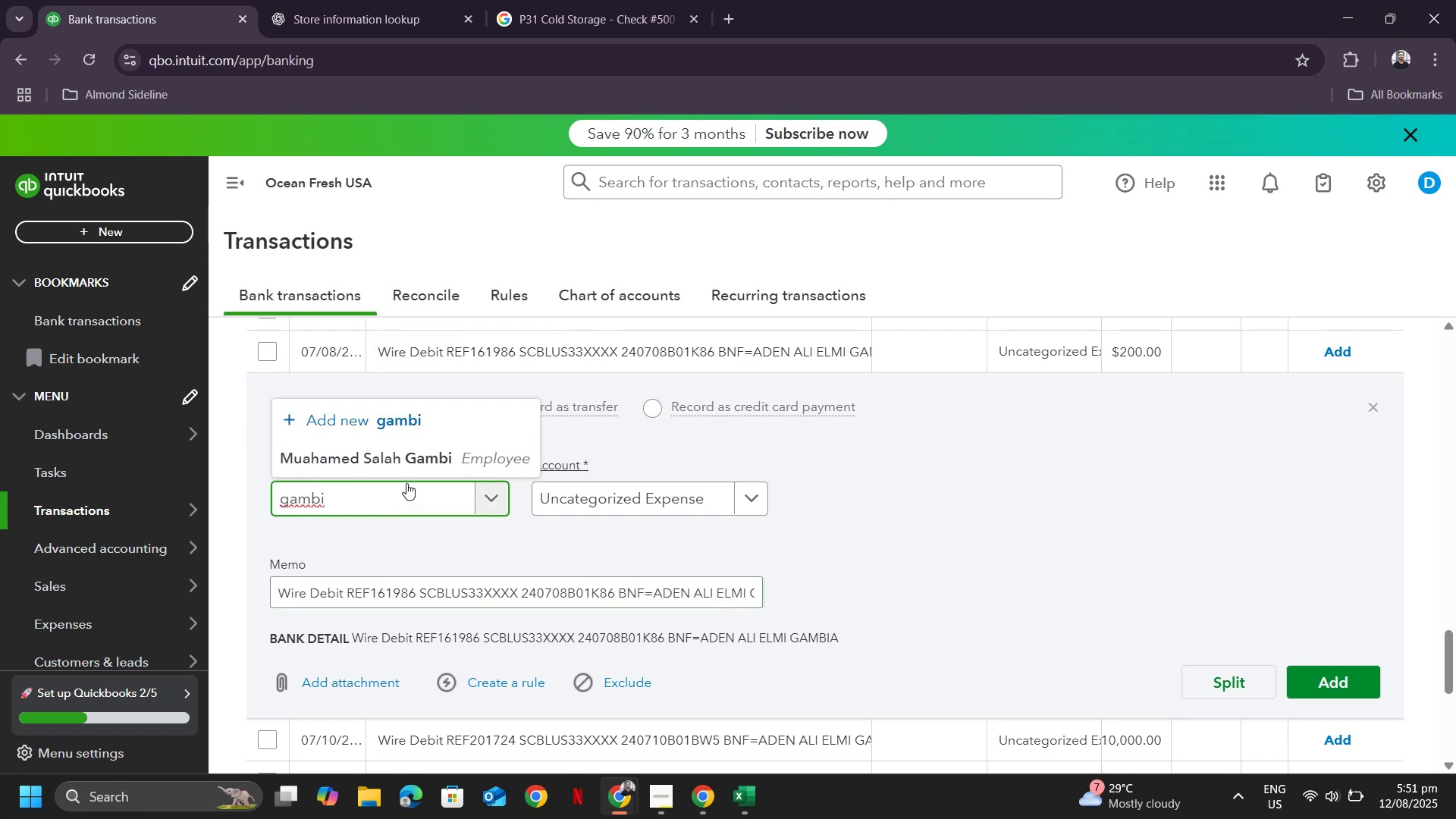 
key(Control+A)
 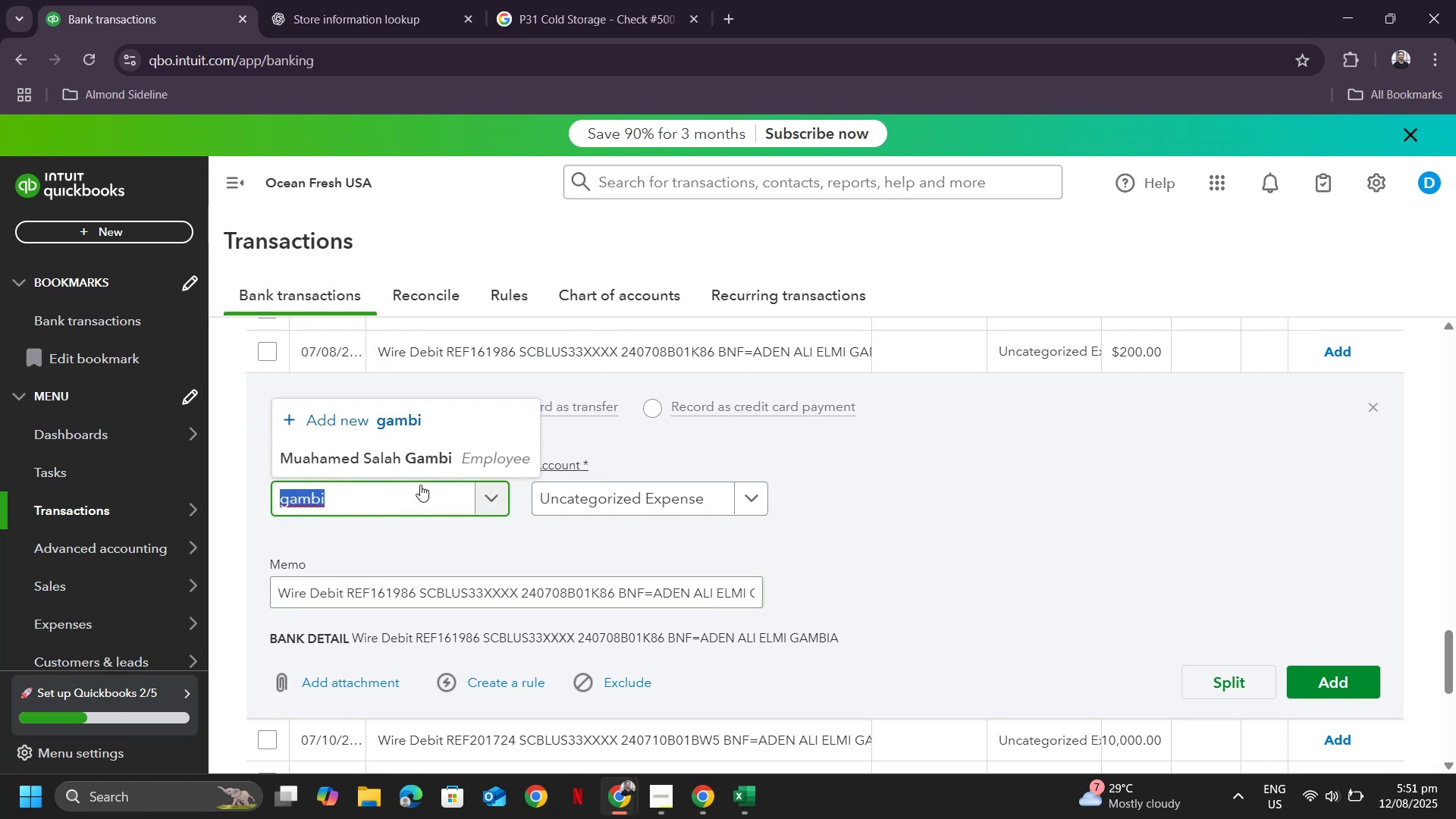 
type(elmi)
 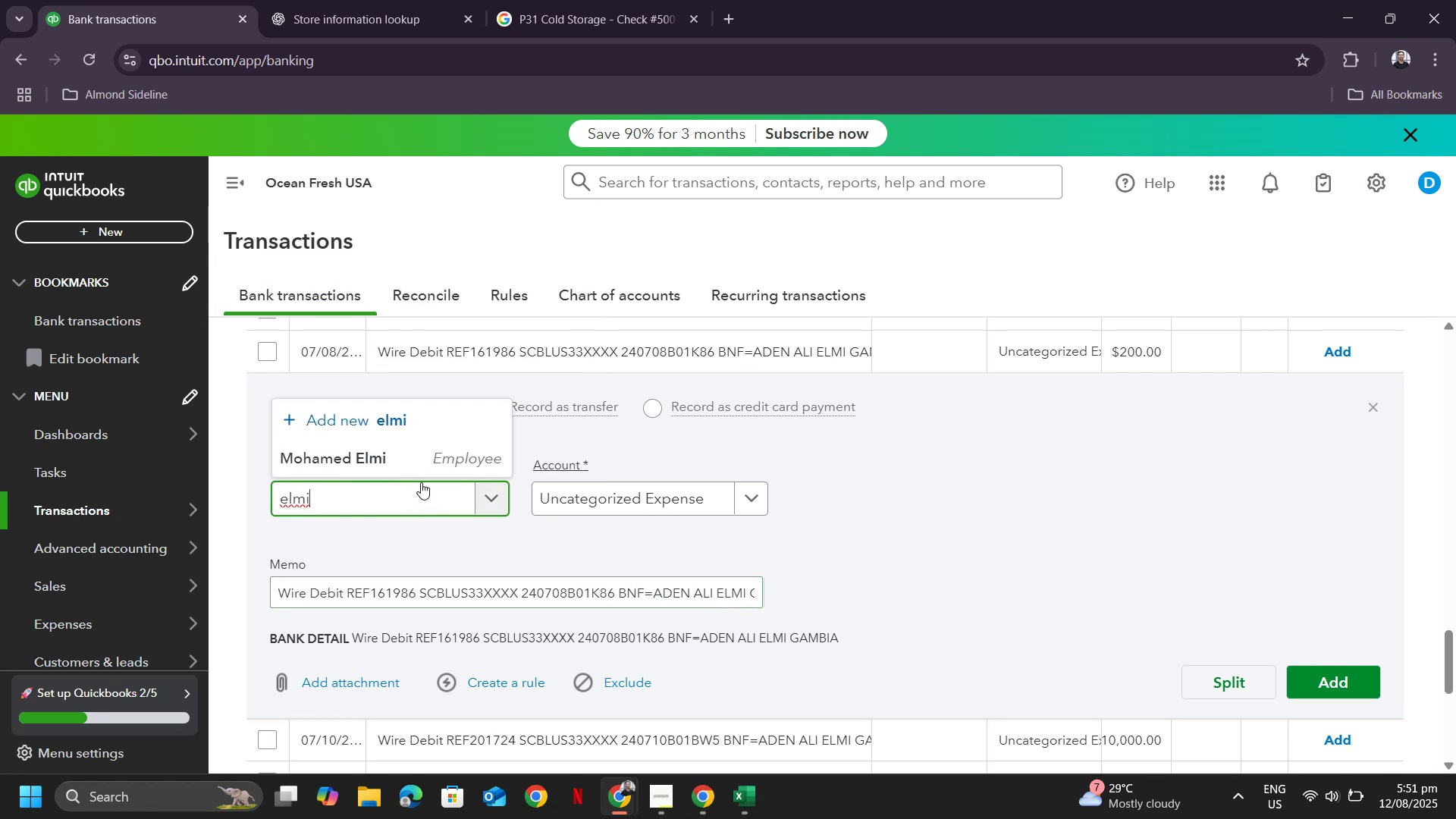 
key(Control+A)
 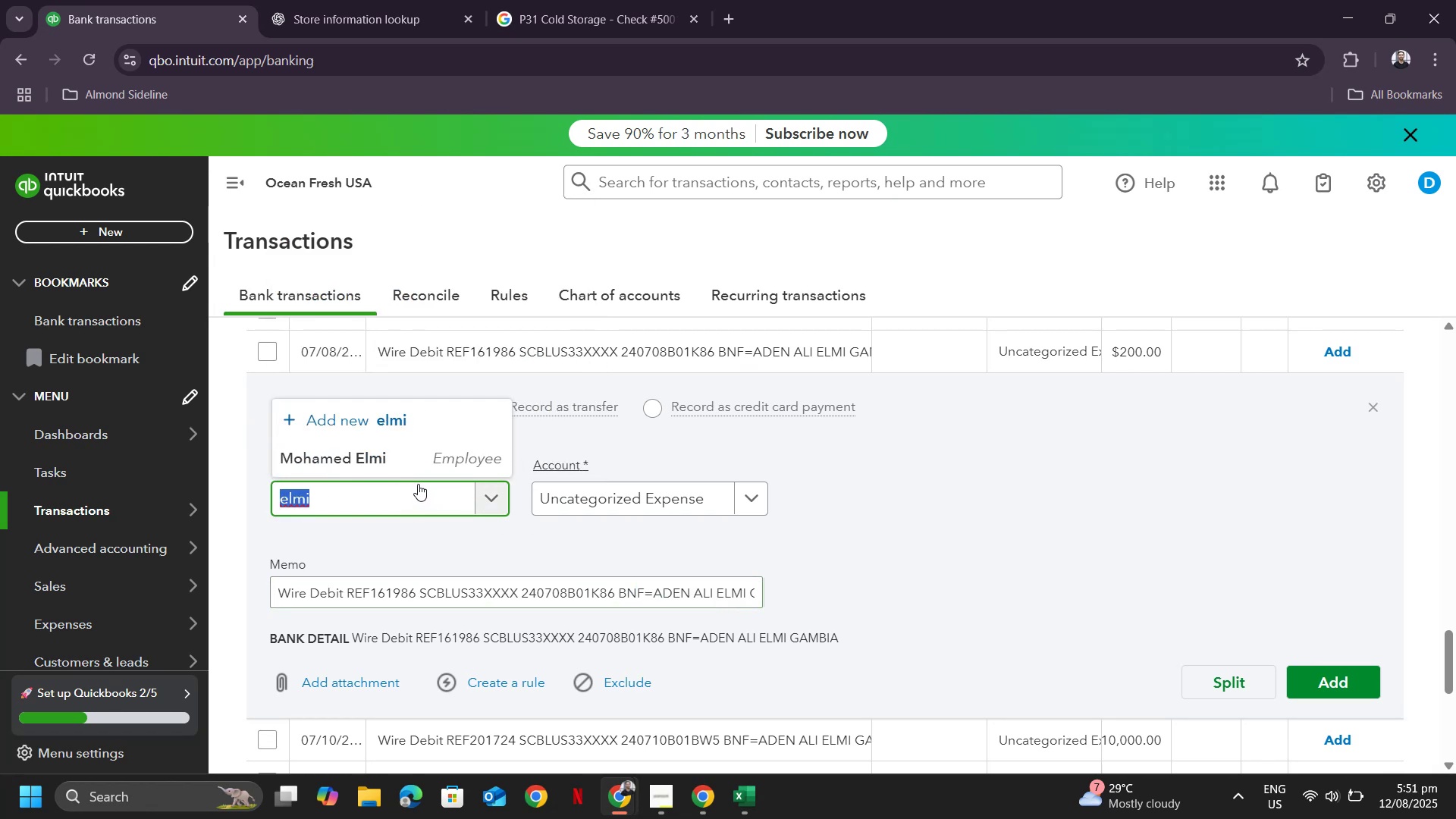 
type(aden)
 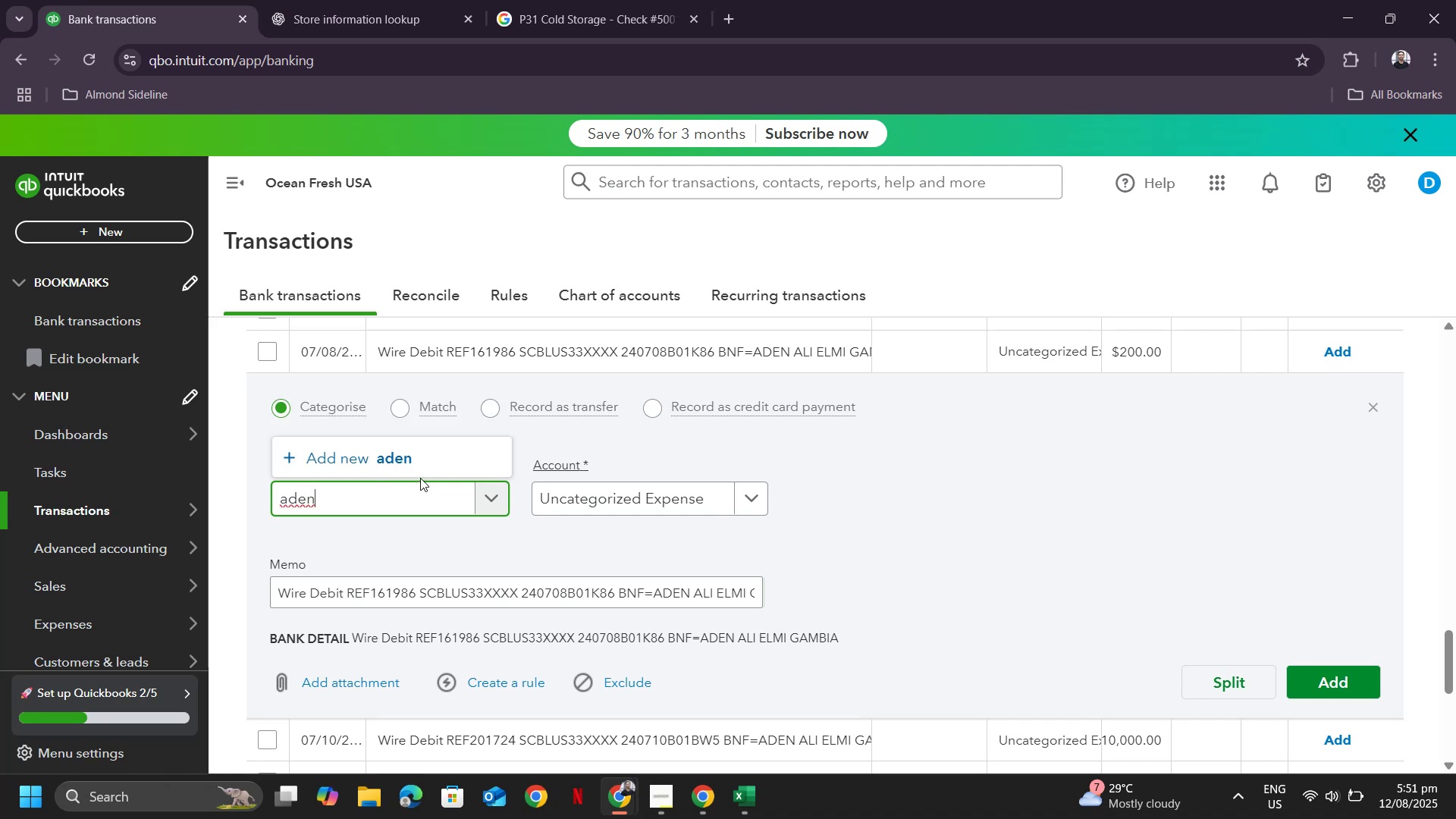 
key(Control+A)
 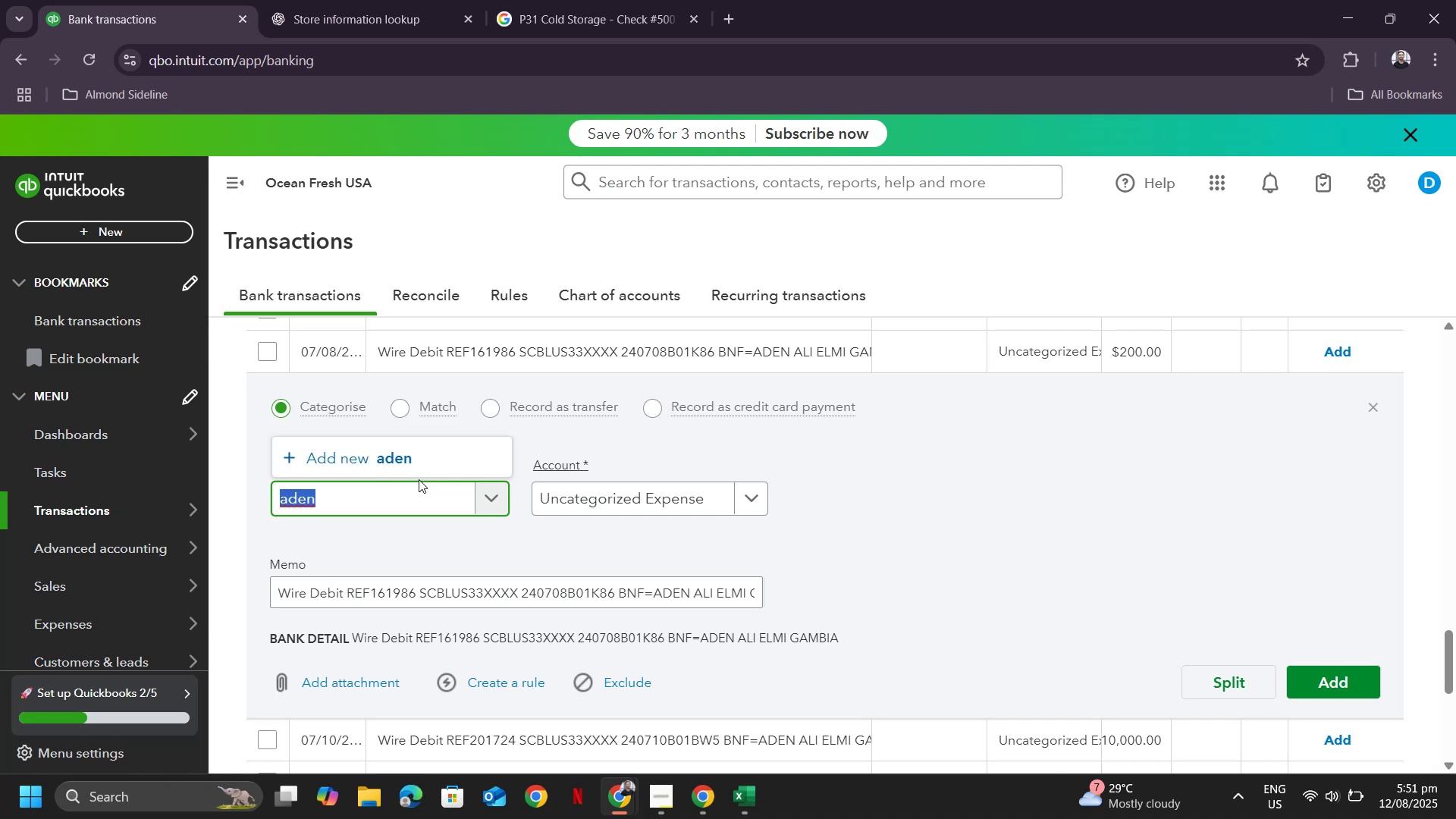 
type(ali)
 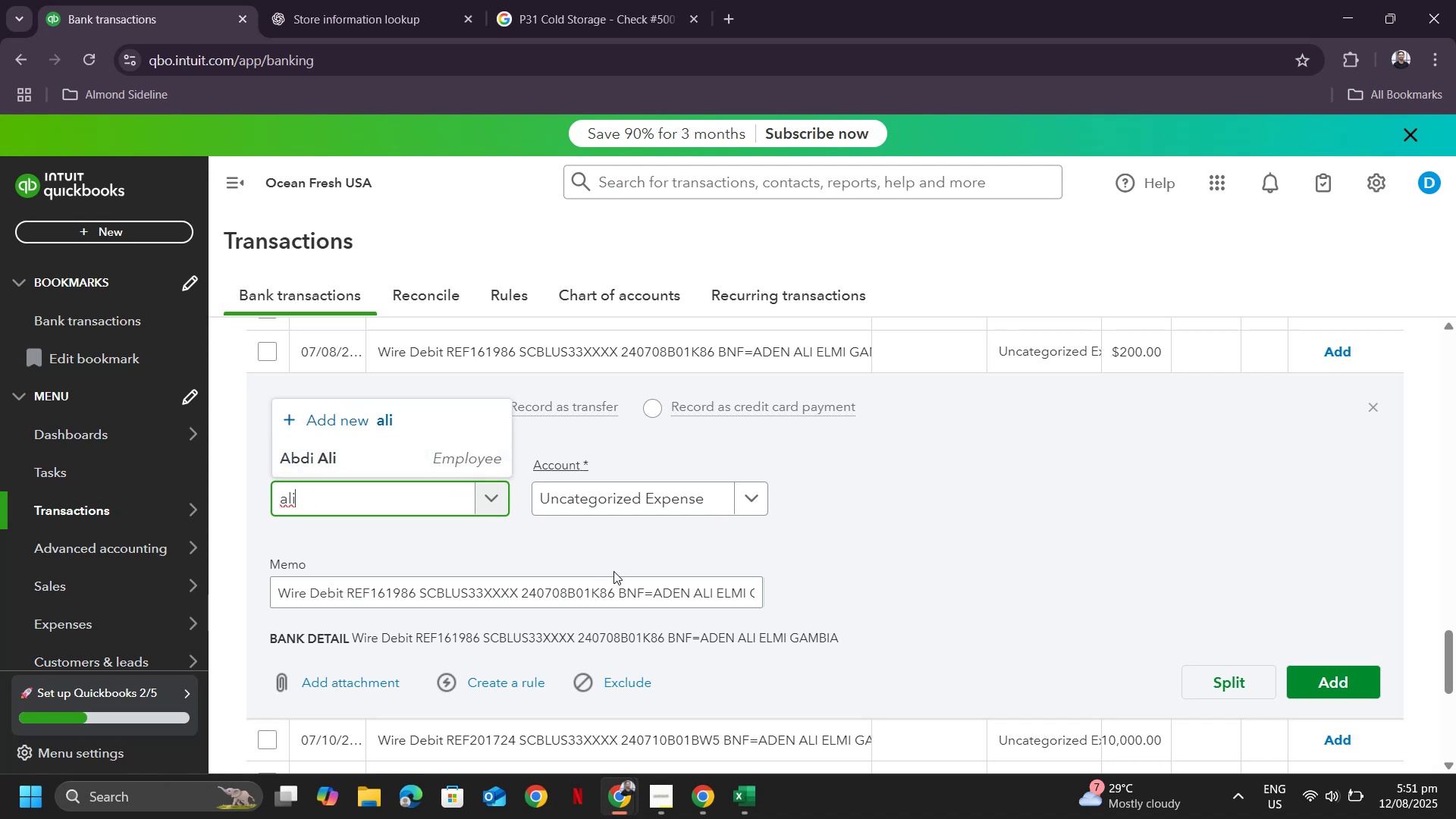 
left_click([912, 558])
 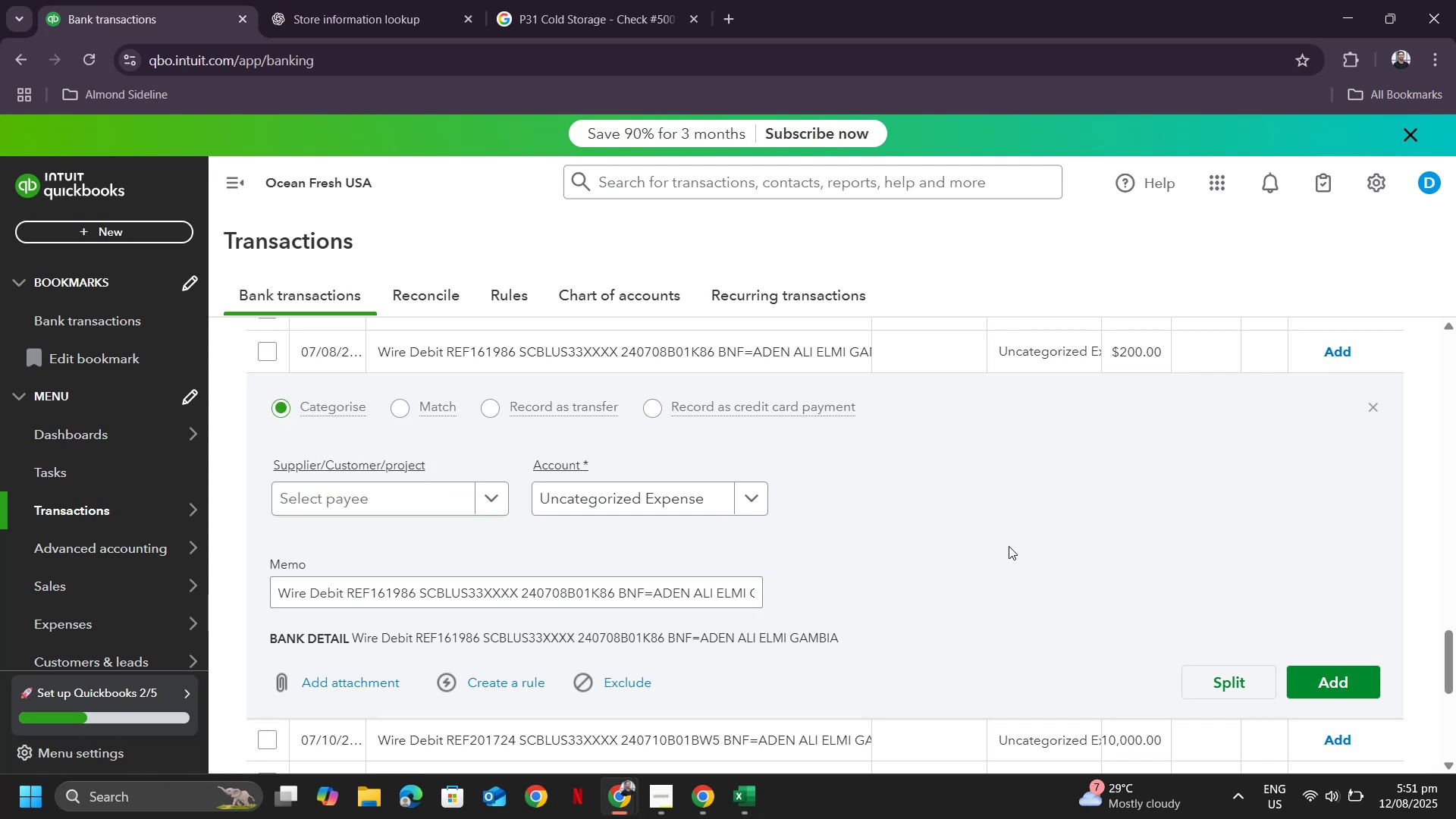 
scroll: coordinate [1034, 570], scroll_direction: up, amount: 3.0
 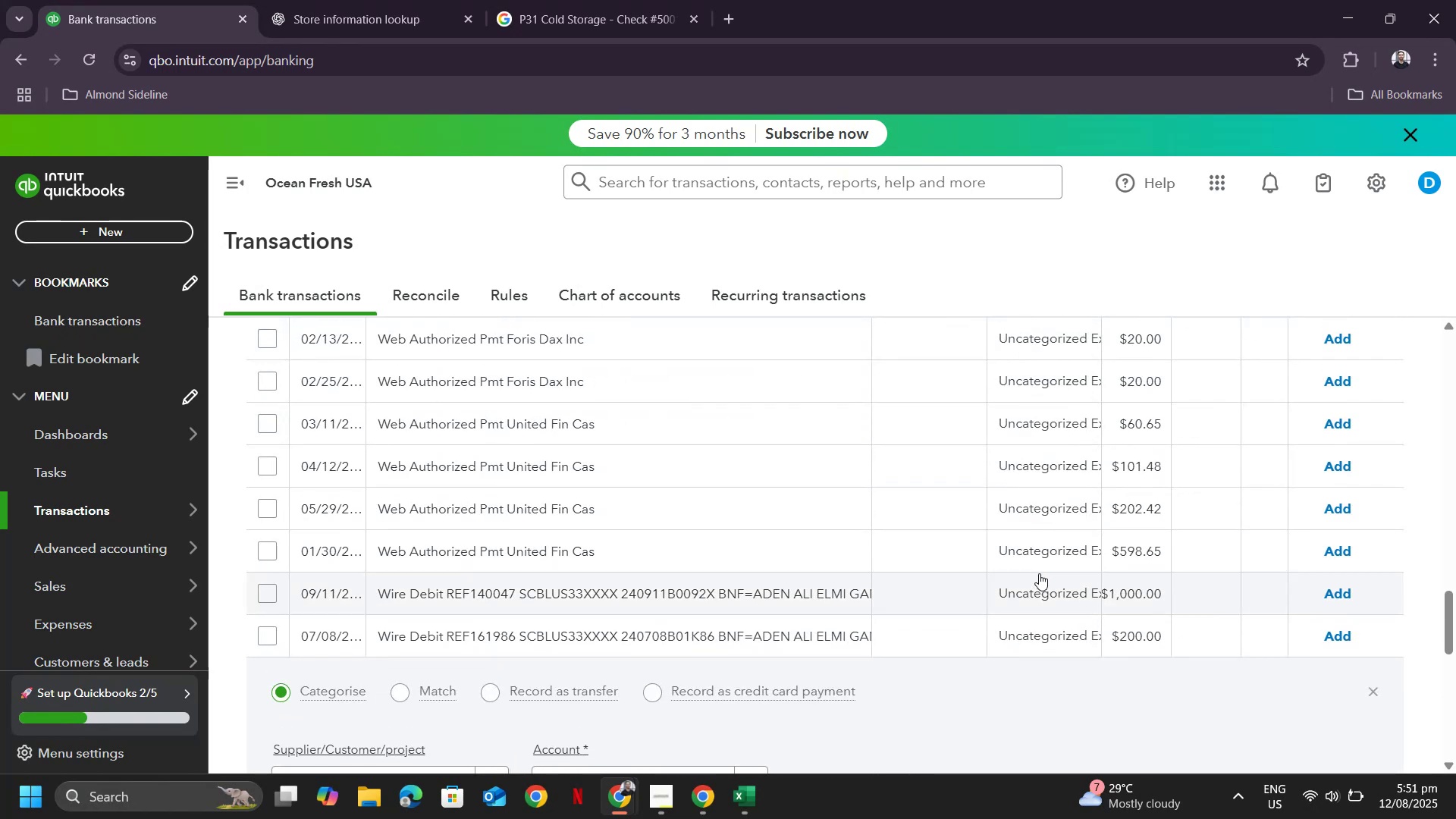 
scroll: coordinate [1043, 573], scroll_direction: down, amount: 1.0
 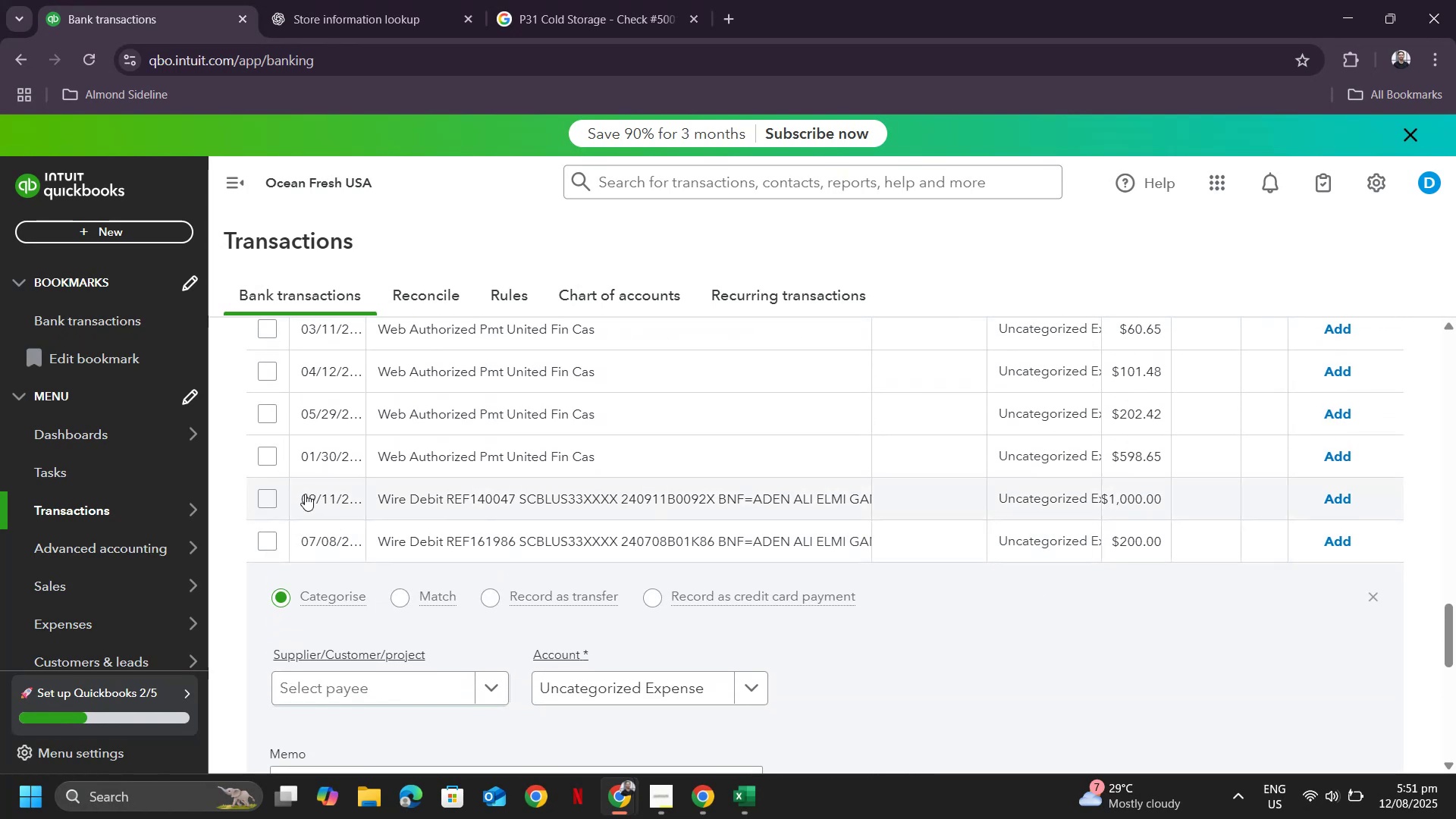 
left_click([268, 502])
 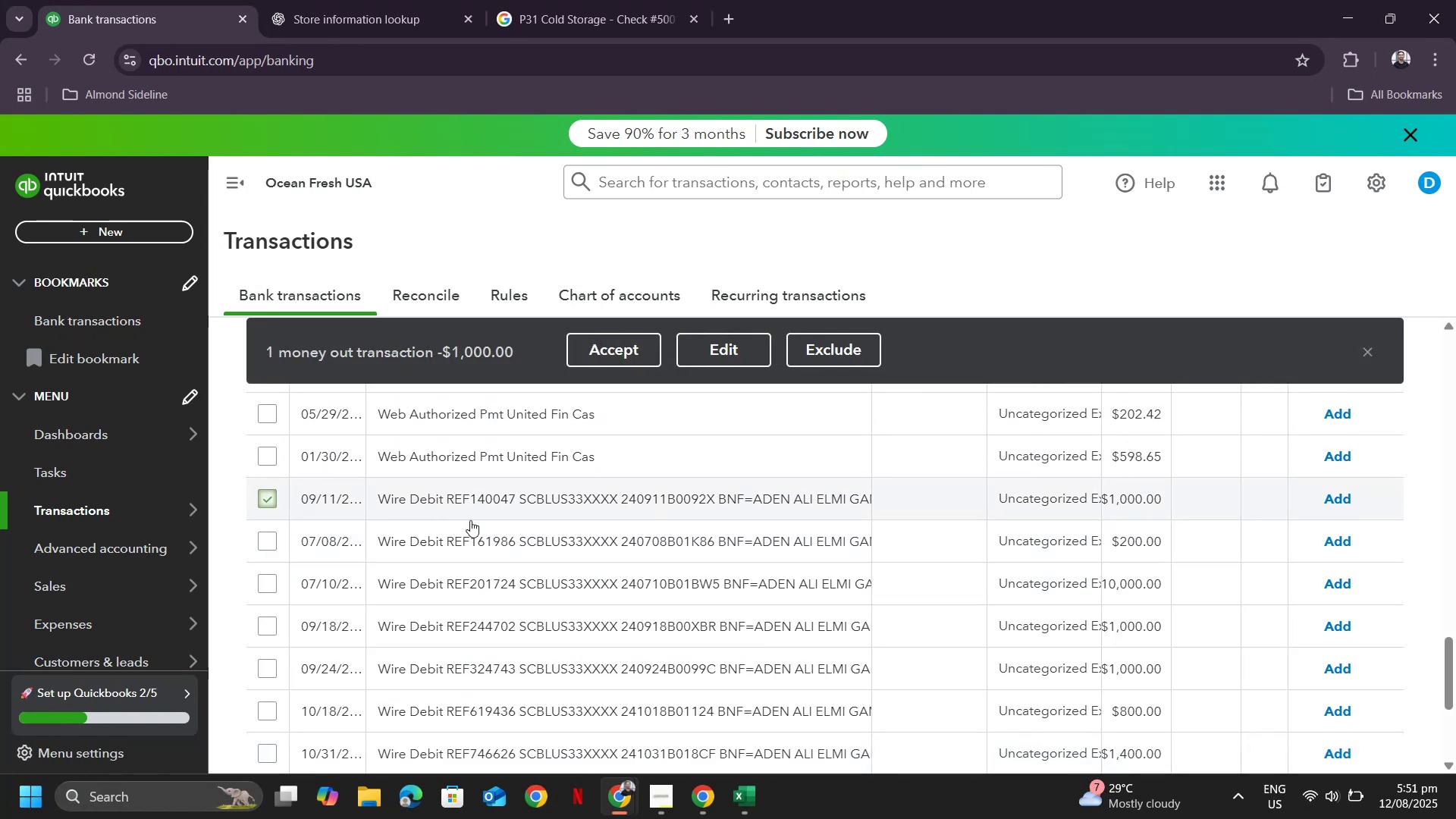 
scroll: coordinate [726, 554], scroll_direction: down, amount: 2.0
 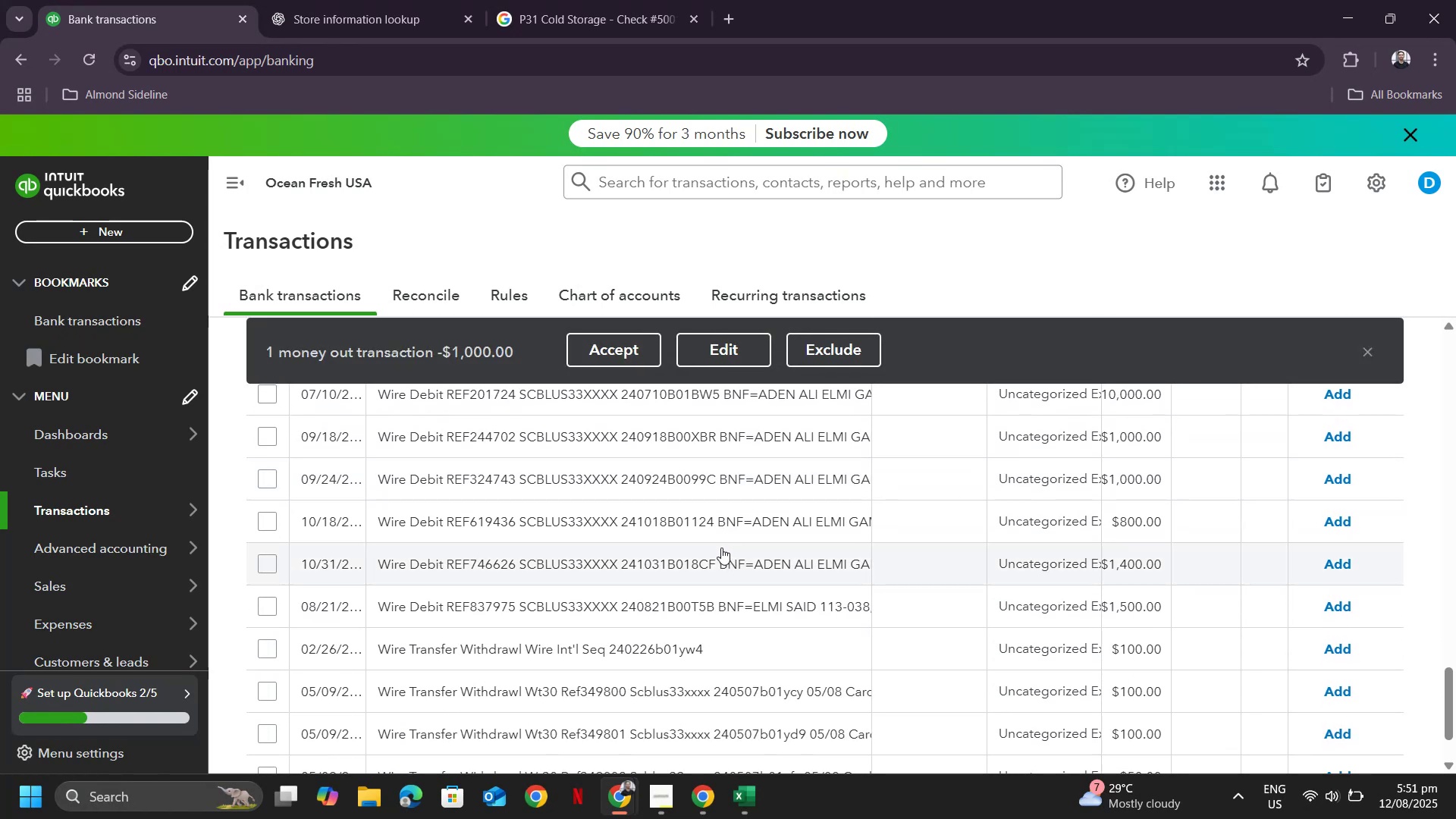 
scroll: coordinate [720, 548], scroll_direction: up, amount: 1.0
 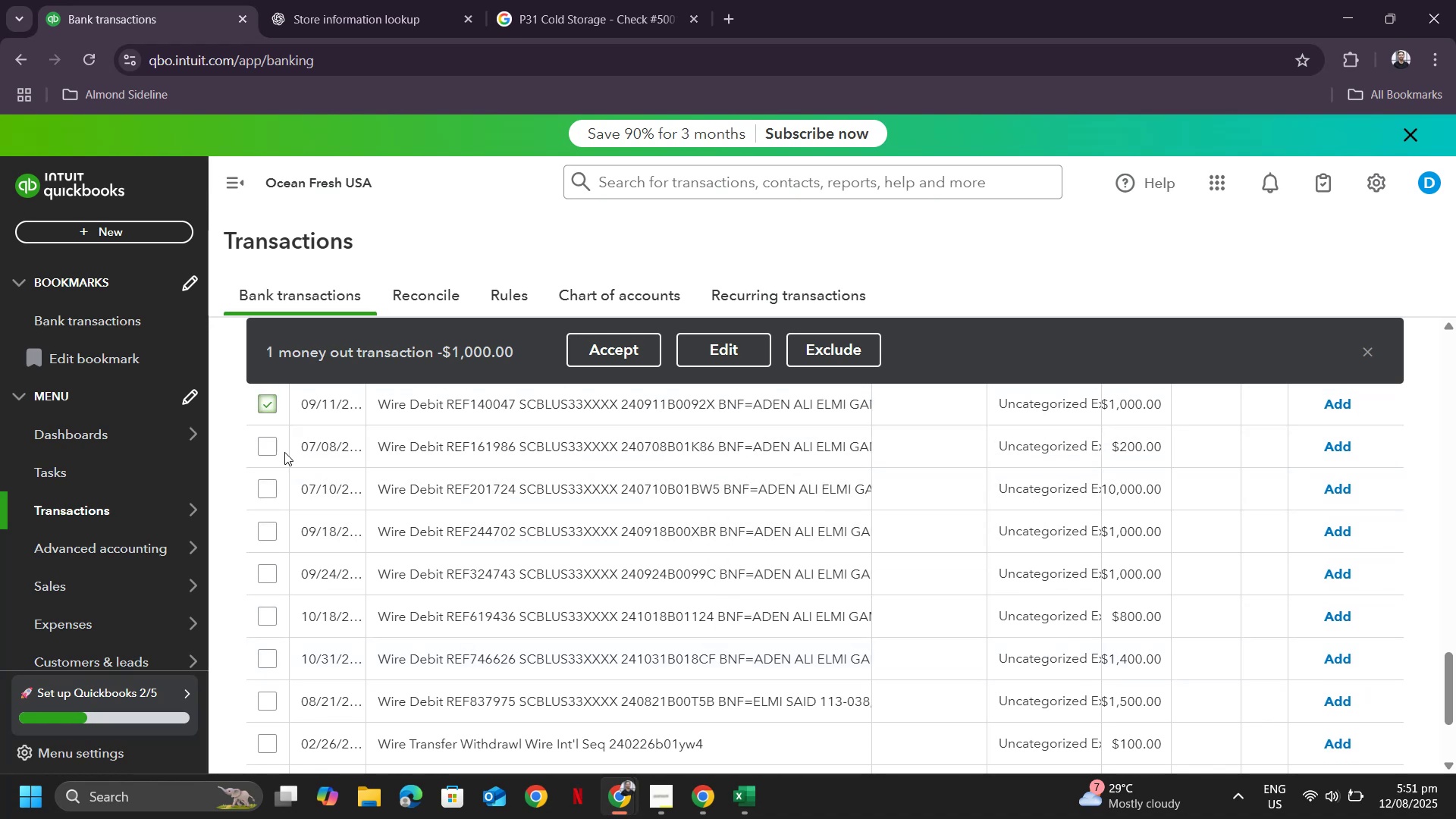 
left_click([265, 447])
 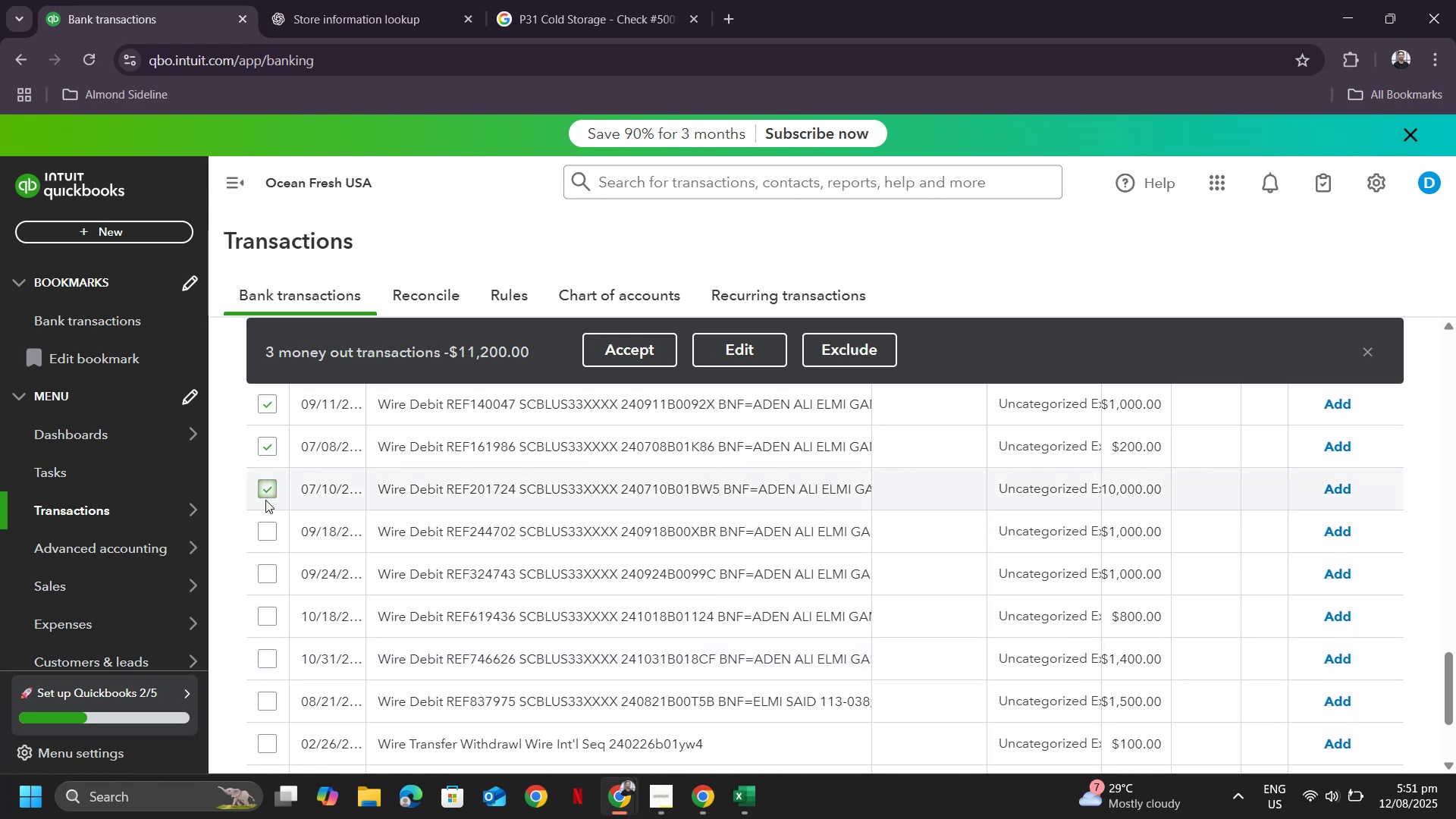 
left_click_drag(start_coordinate=[268, 527], to_coordinate=[268, 535])
 